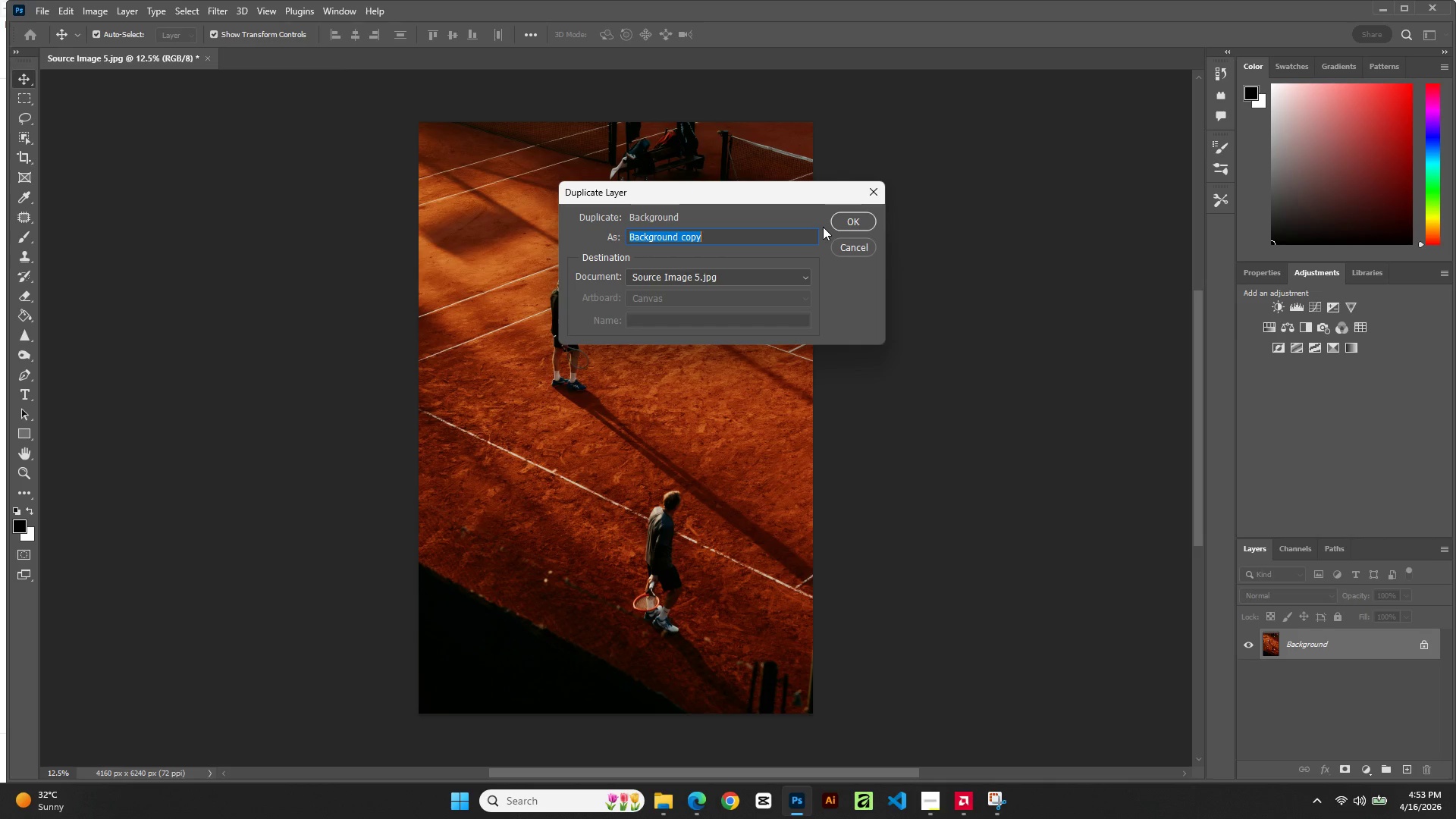 
type(With Preet)
key(Backspace)
key(Backspace)
type(set)
 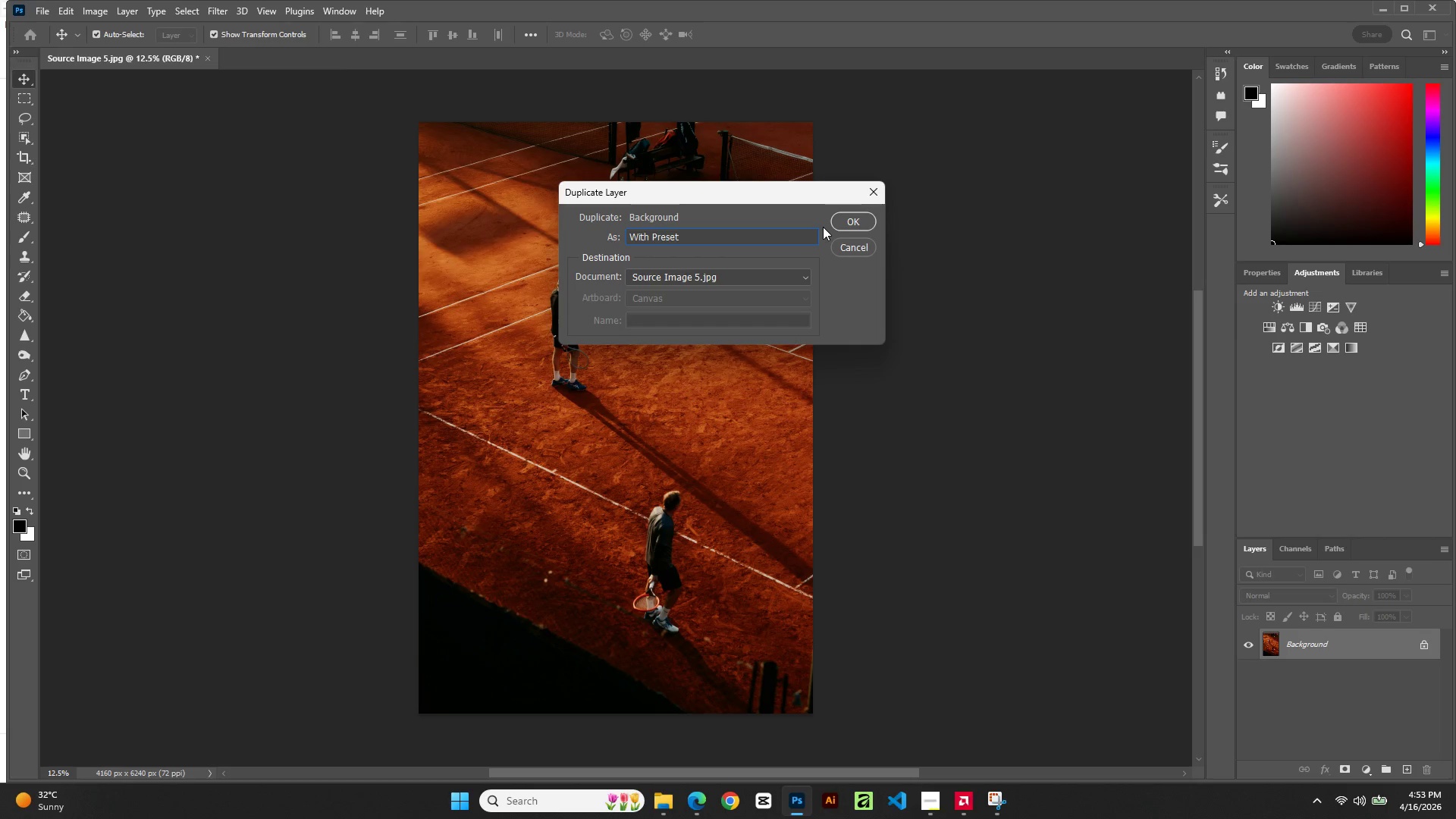 
key(Enter)
 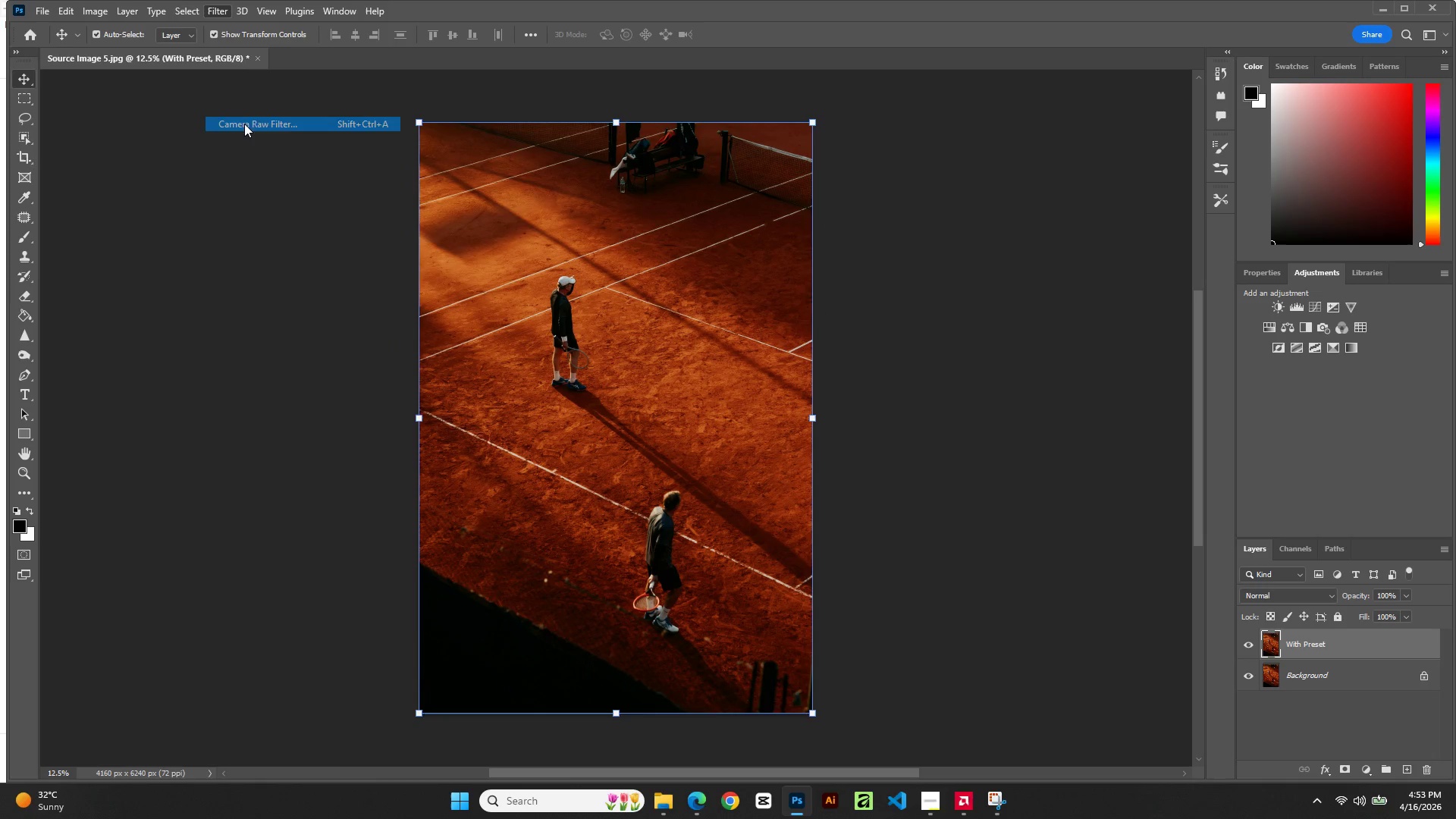 
wait(11.47)
 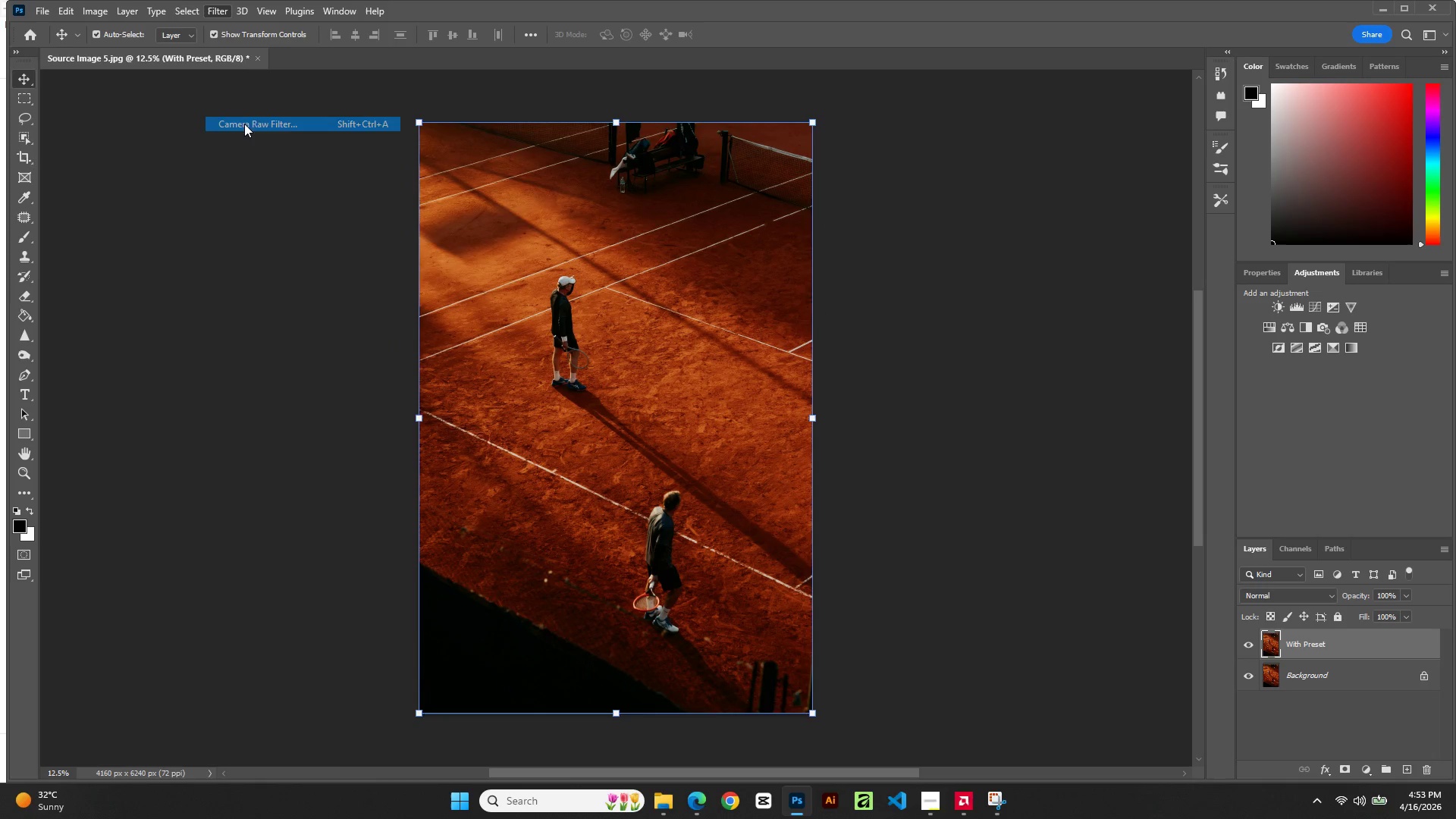 
left_click([1129, 243])
 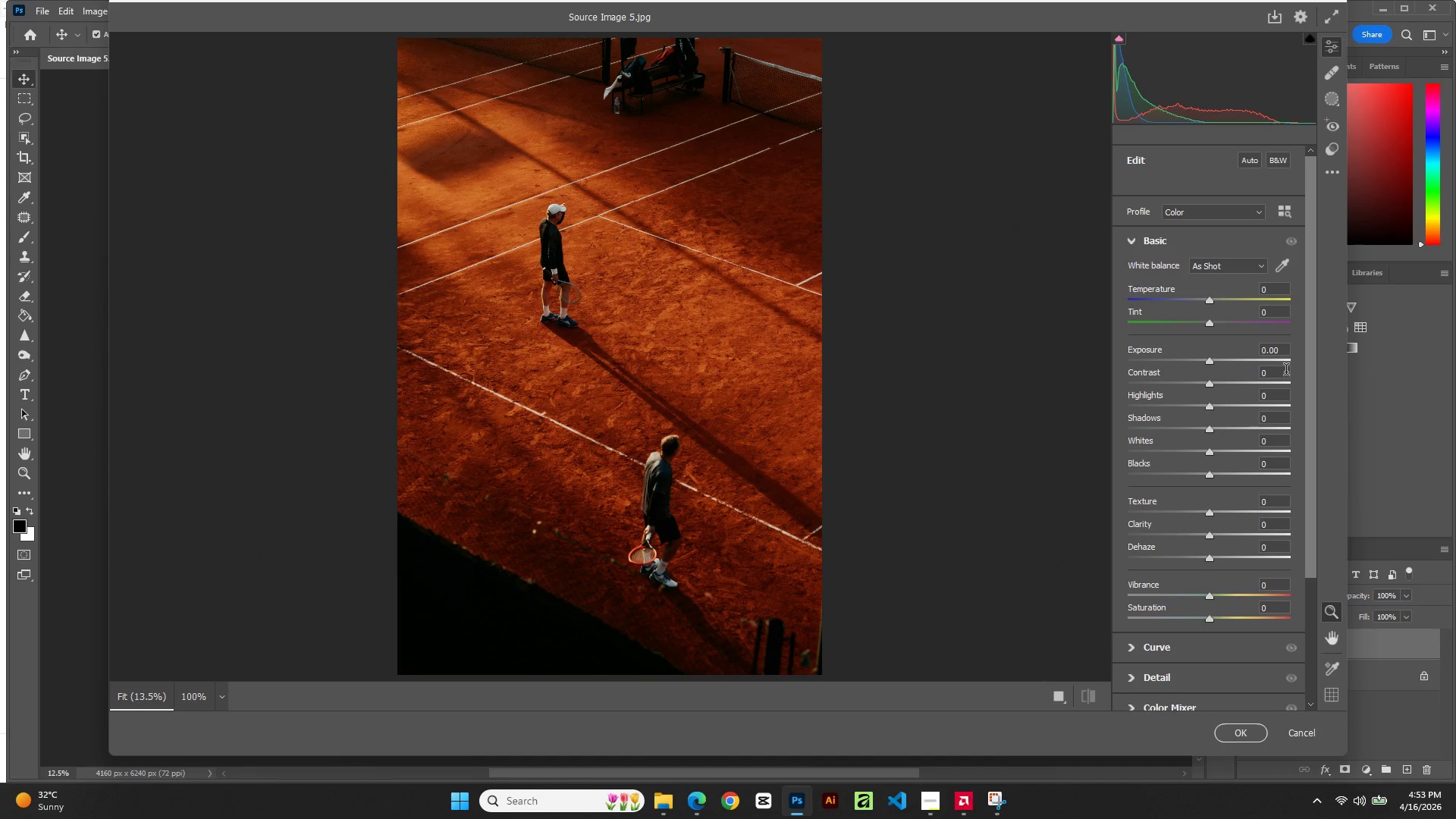 
wait(8.36)
 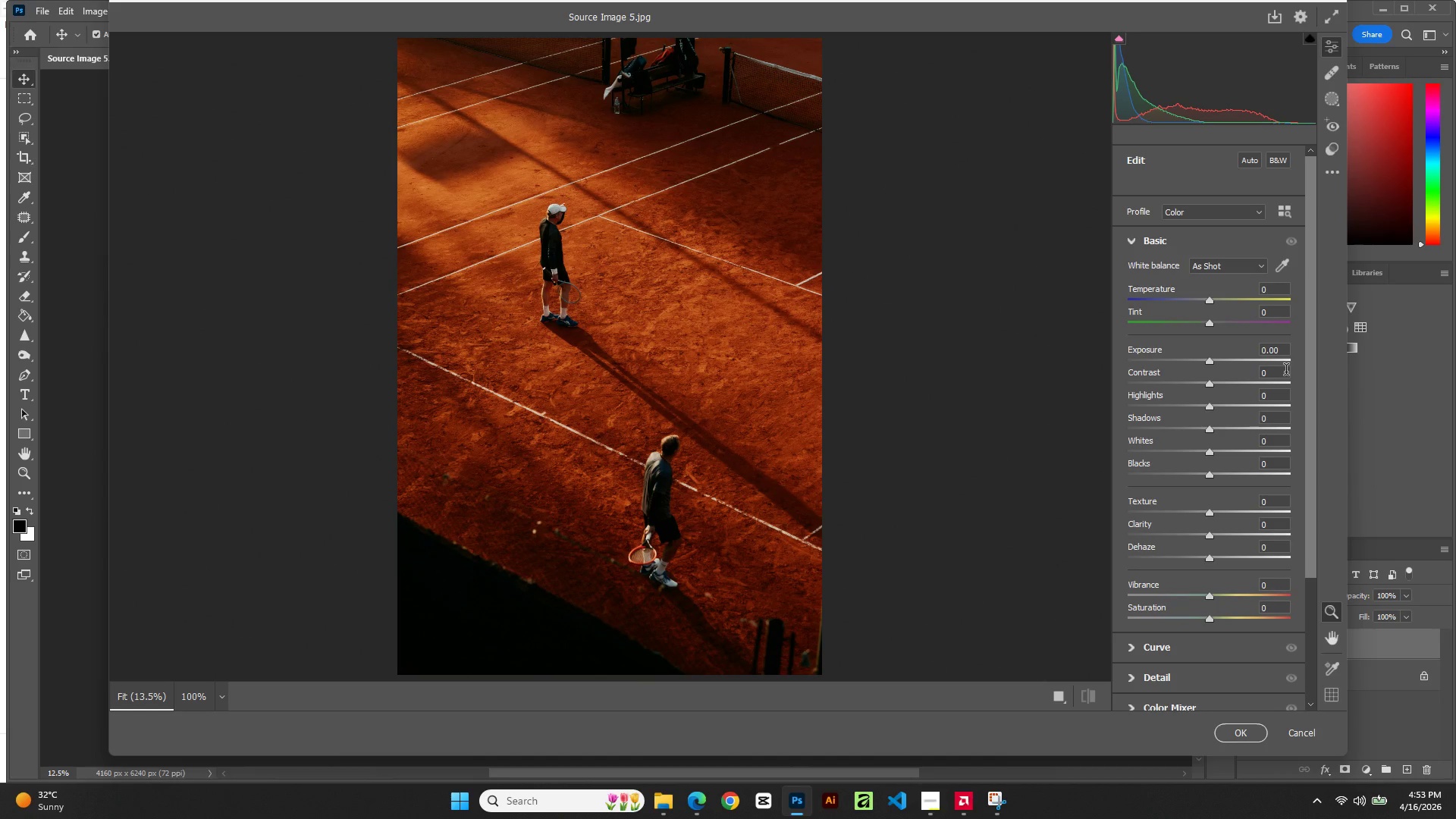 
left_click([1282, 350])
 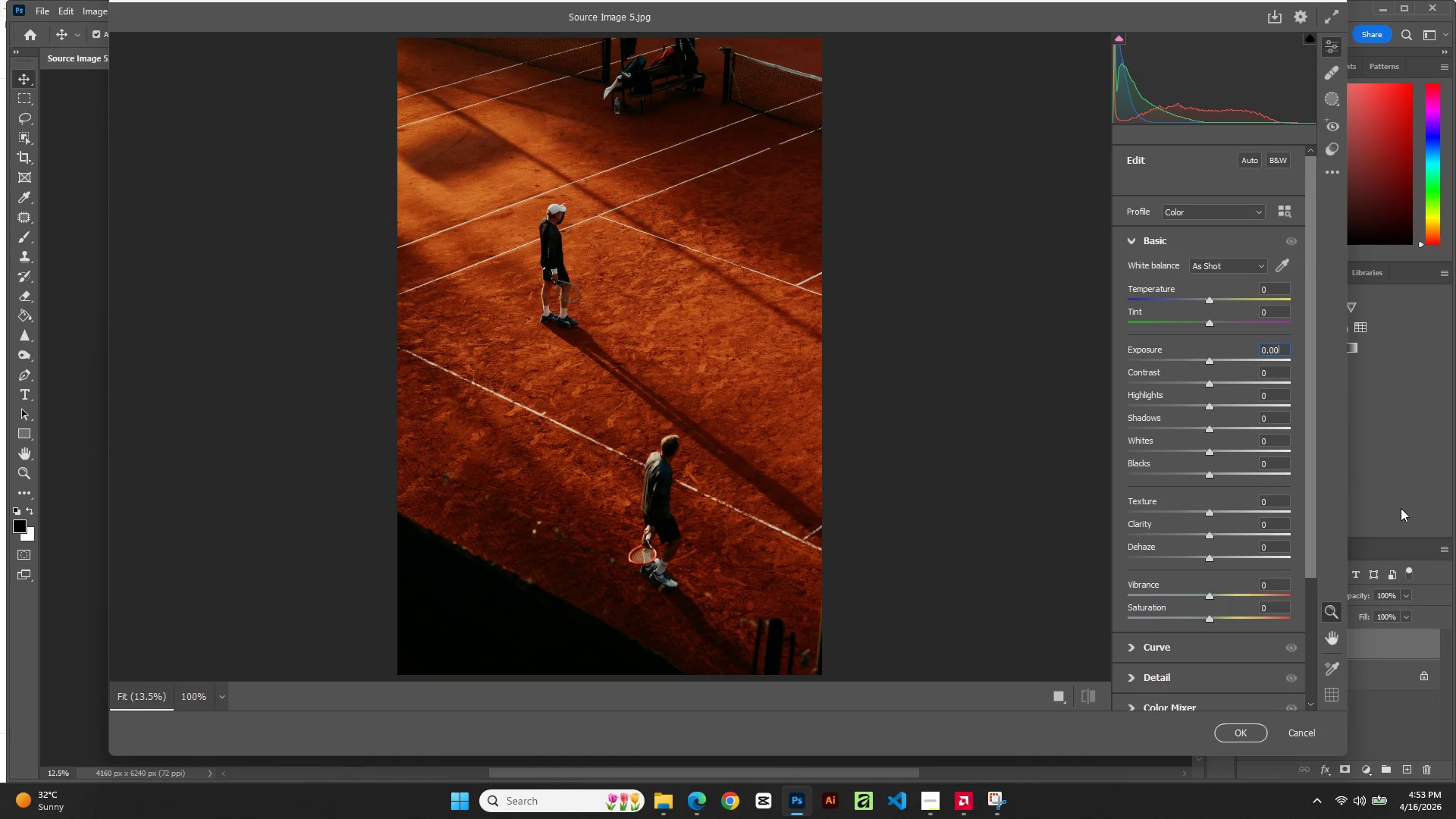 
key(ArrowUp)
 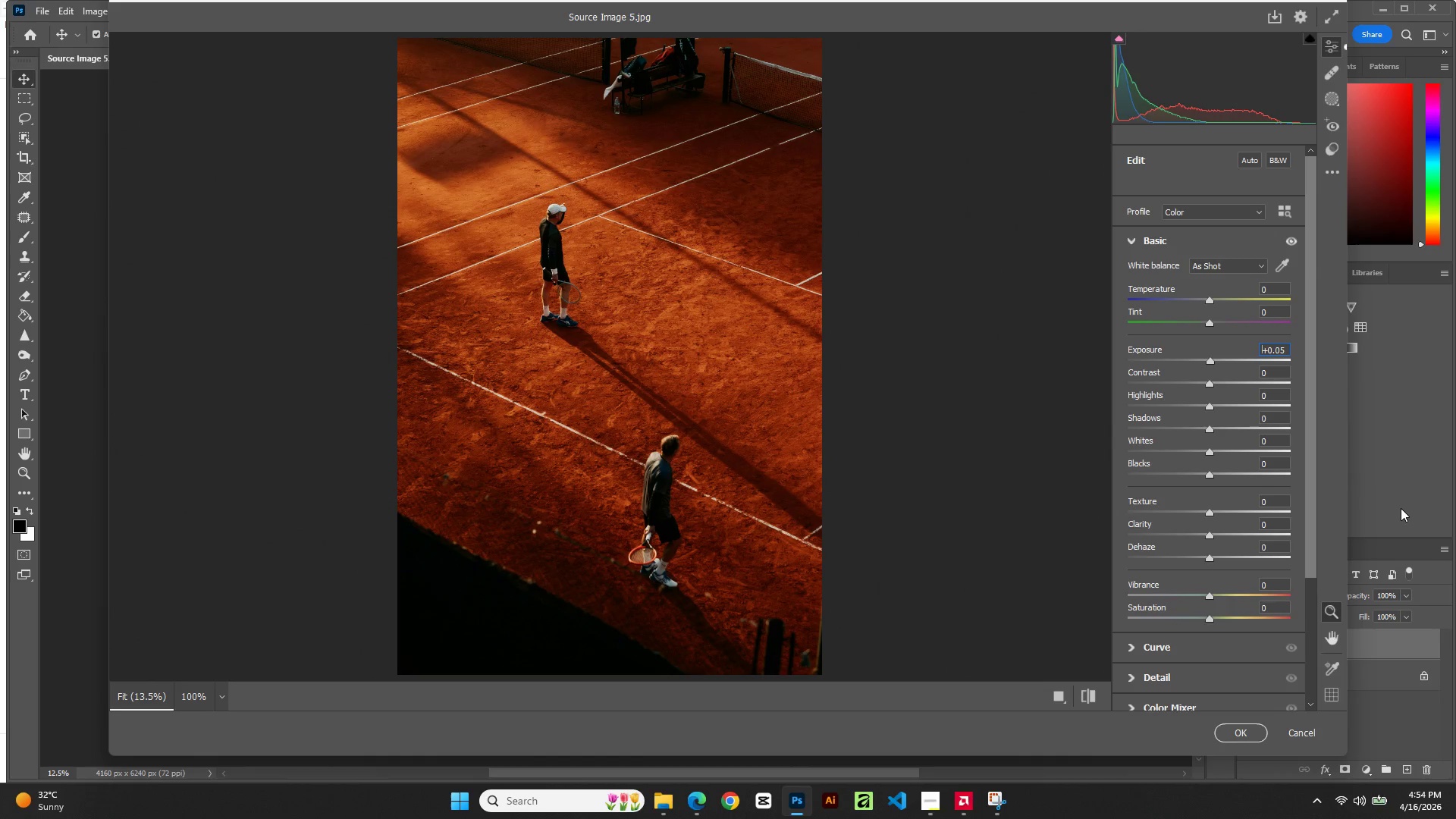 
key(CapsLock)
 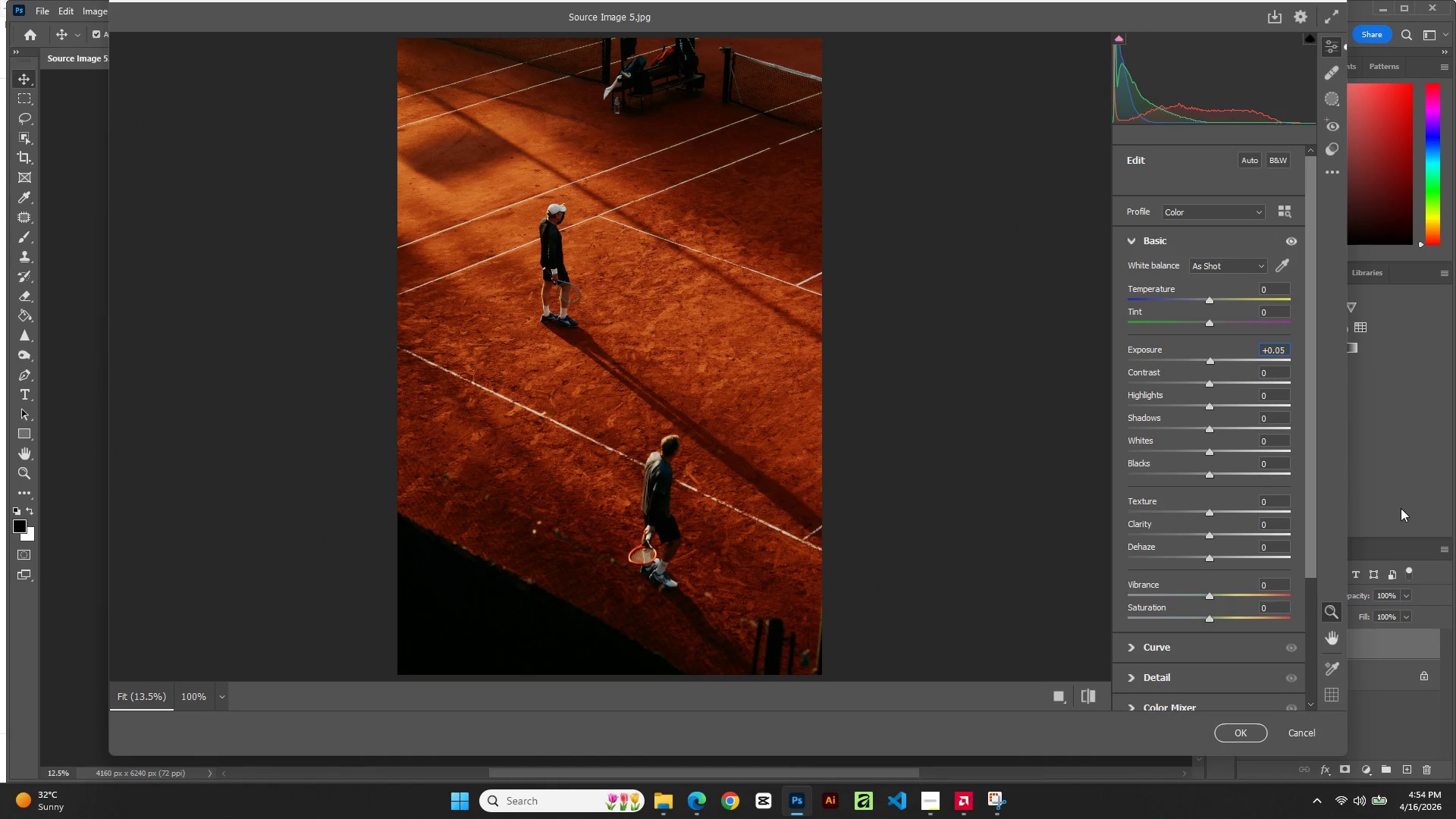 
key(CapsLock)
 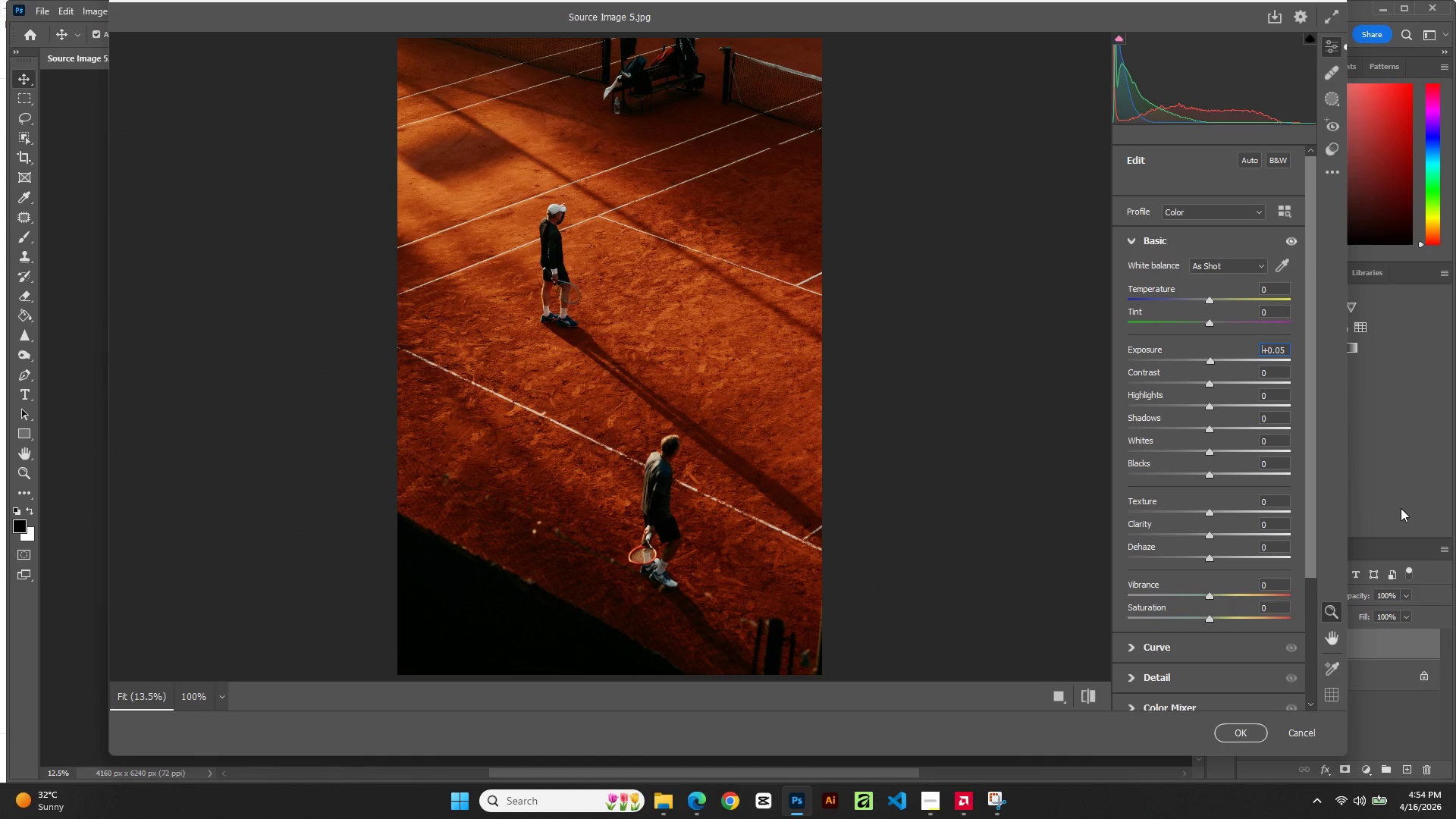 
key(Tab)
 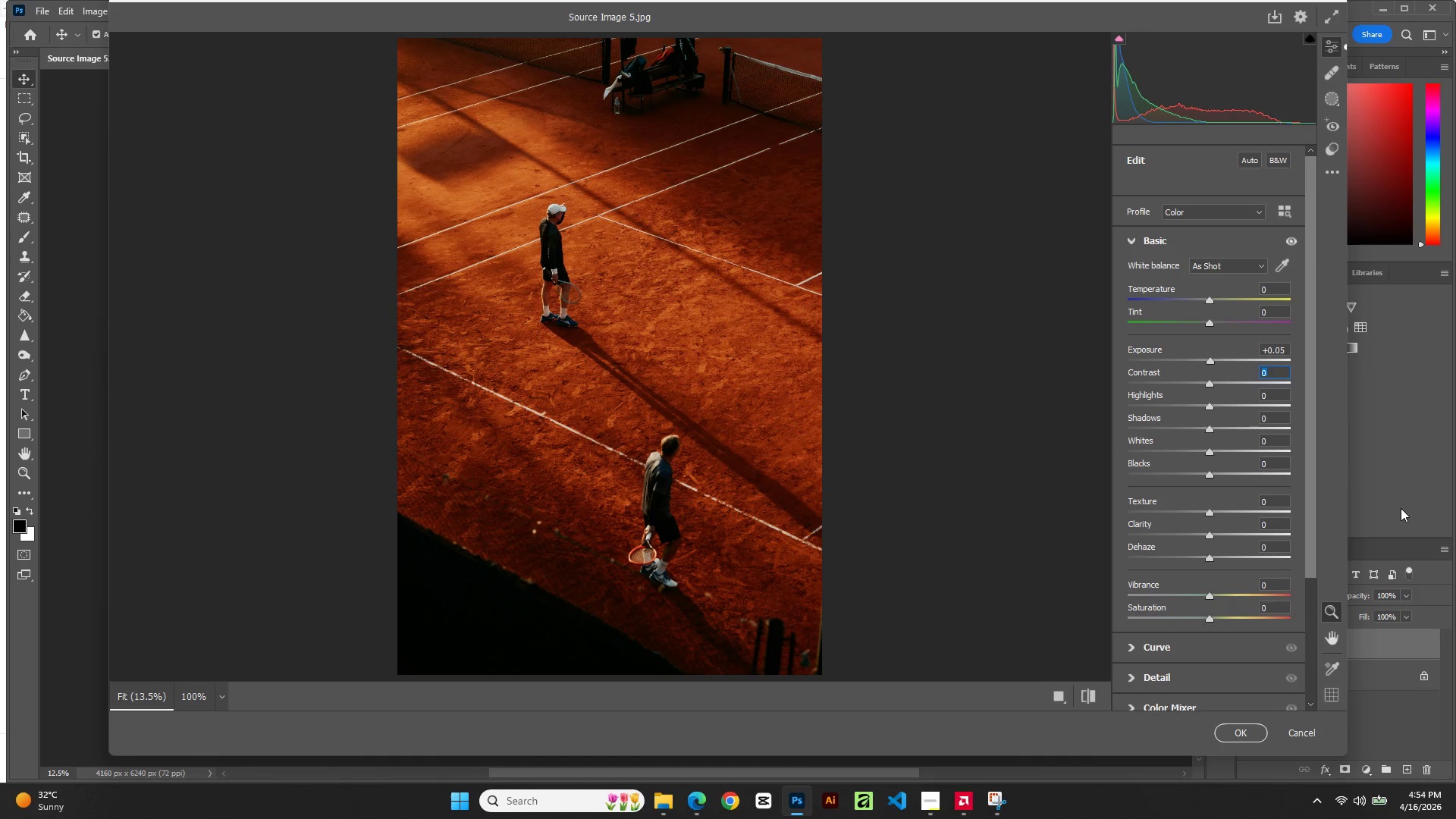 
key(ArrowUp)
 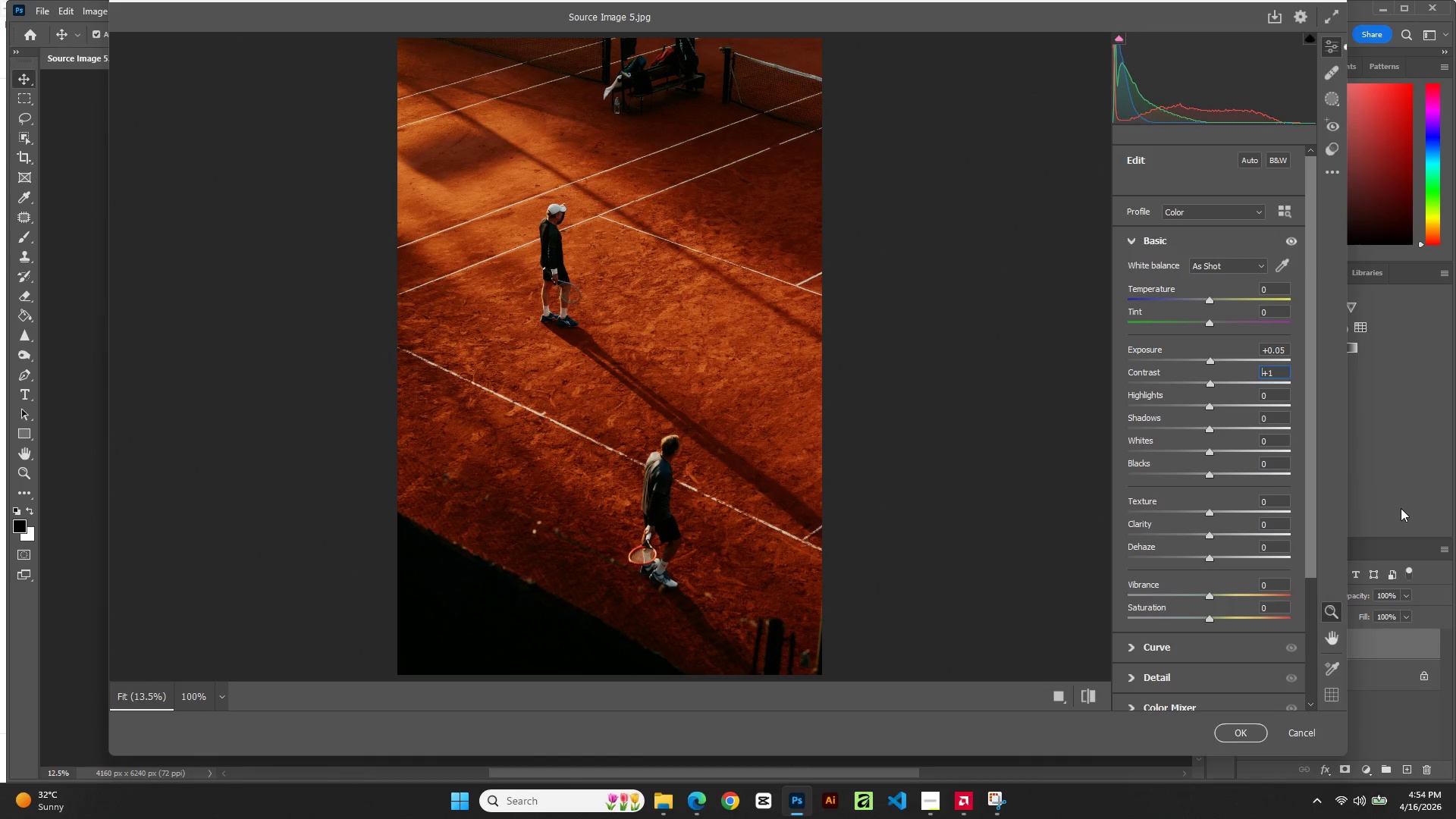 
key(ArrowUp)
 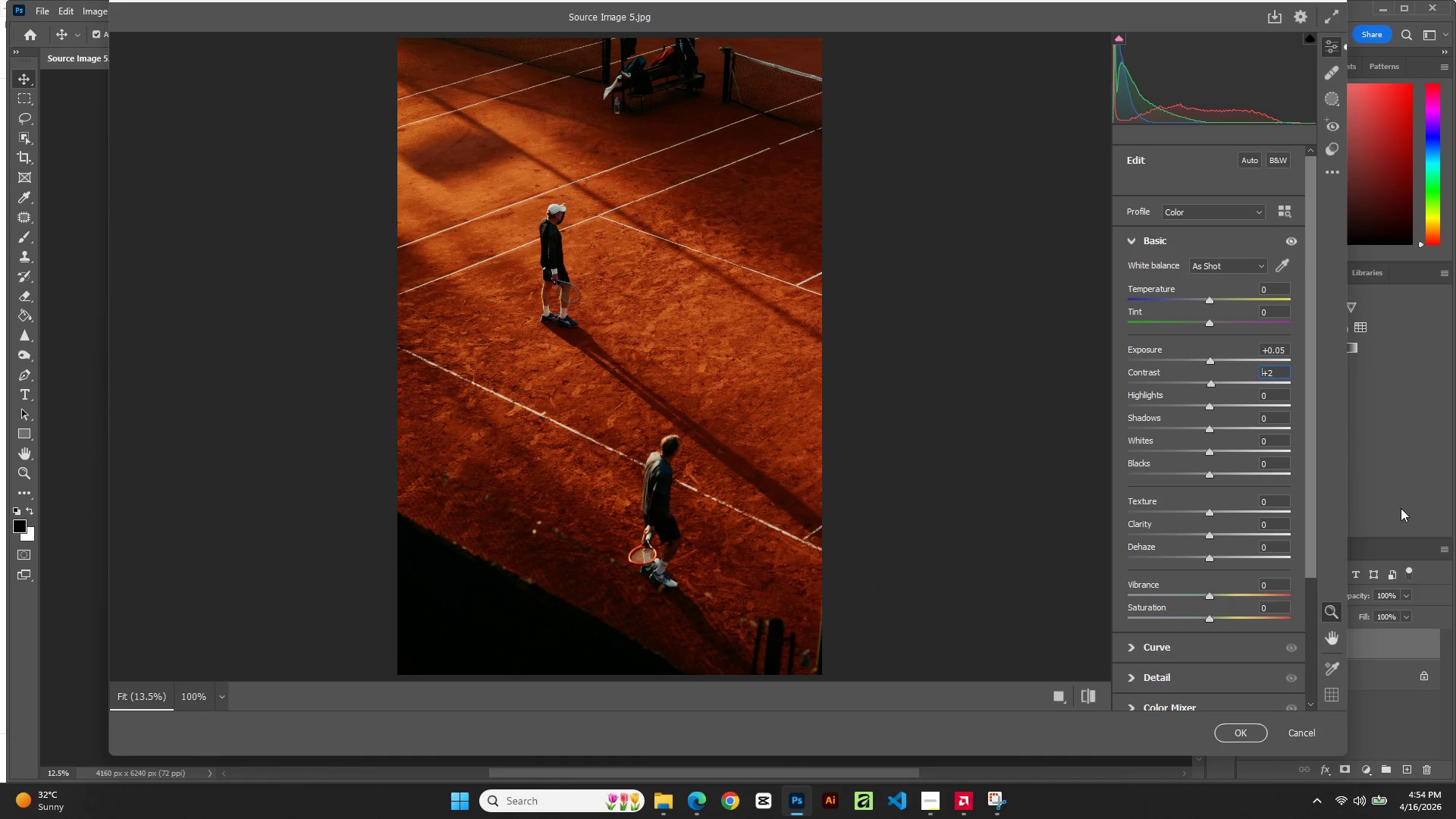 
key(ArrowUp)
 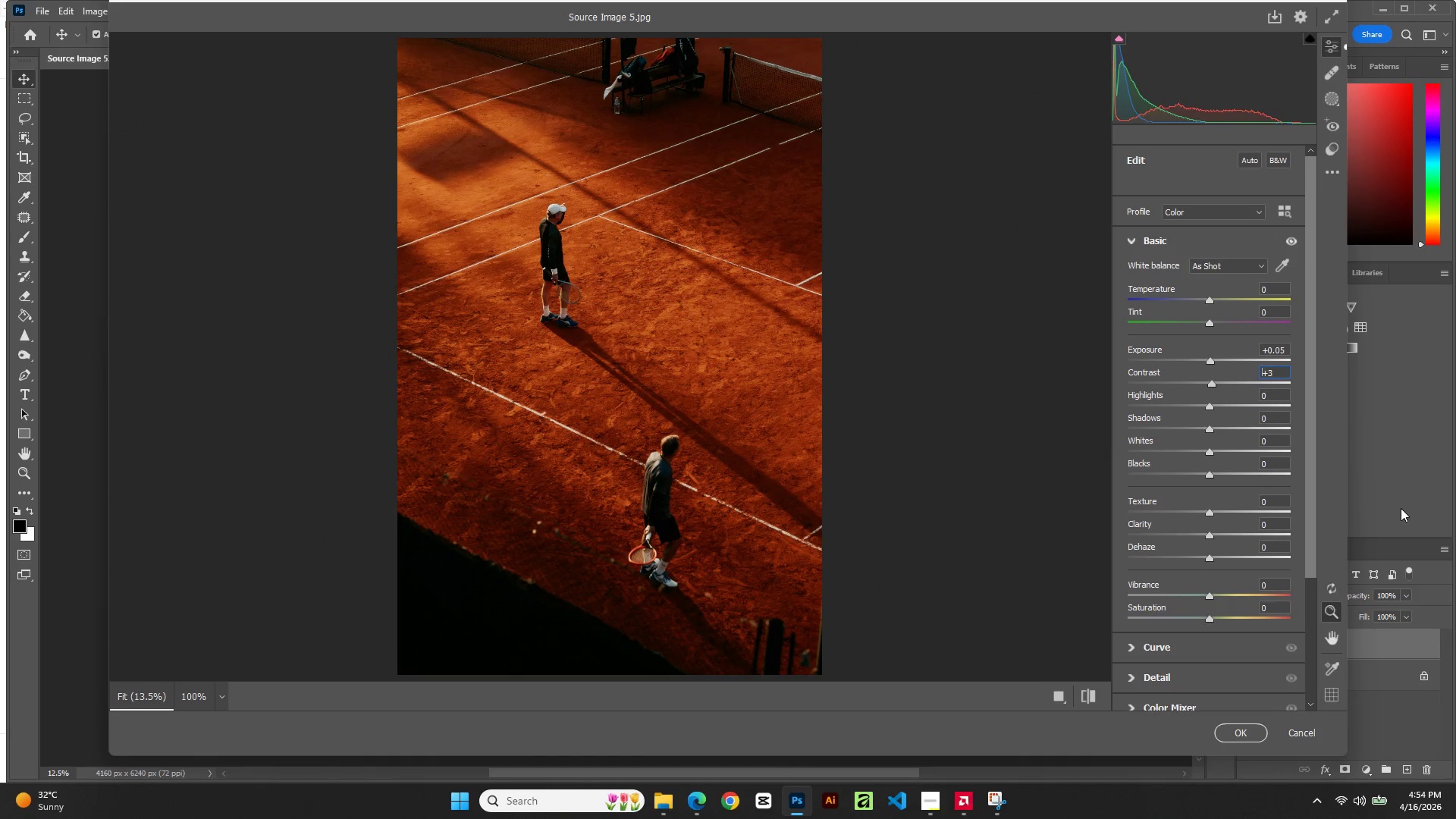 
key(ArrowUp)
 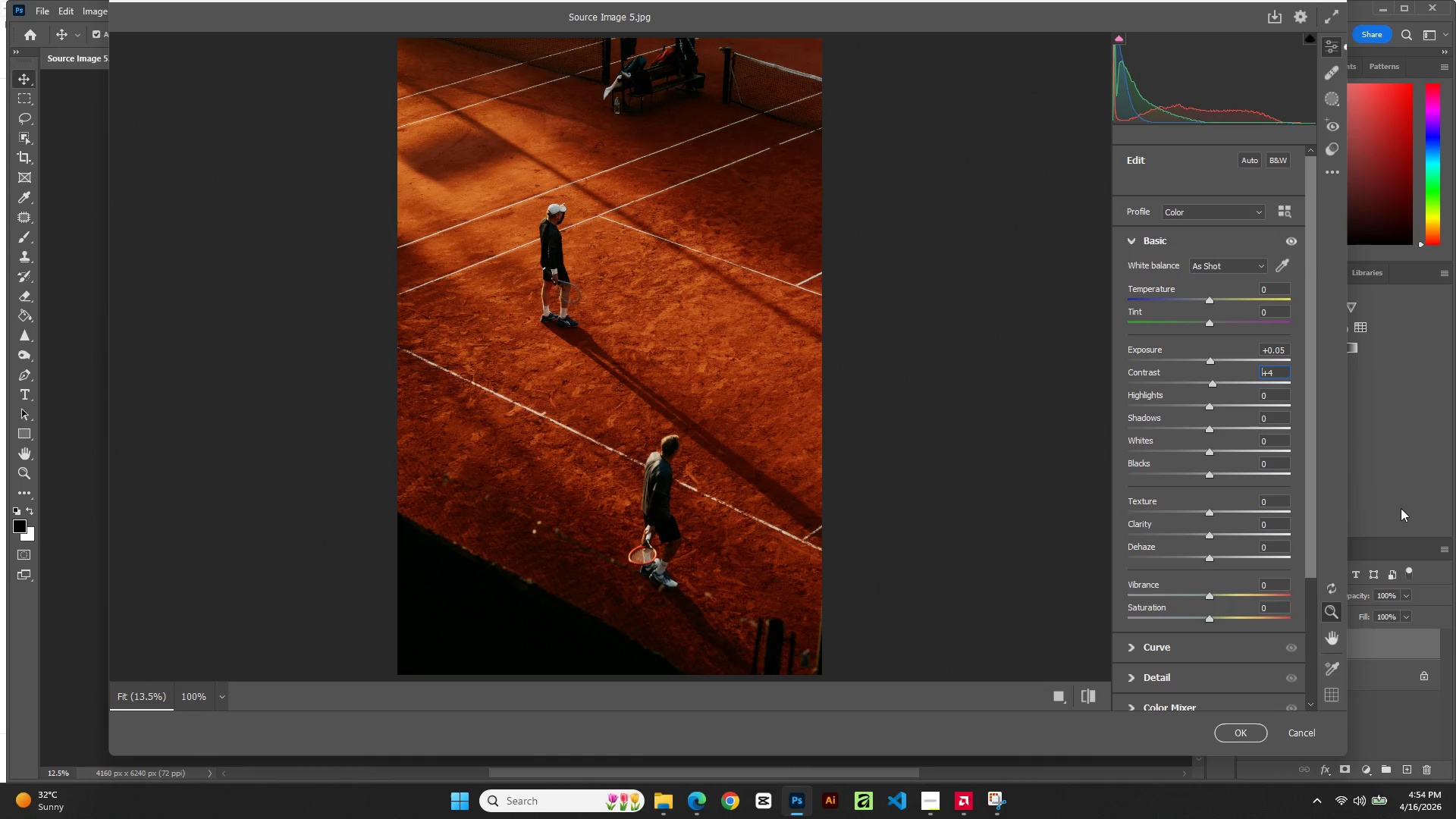 
key(ArrowUp)
 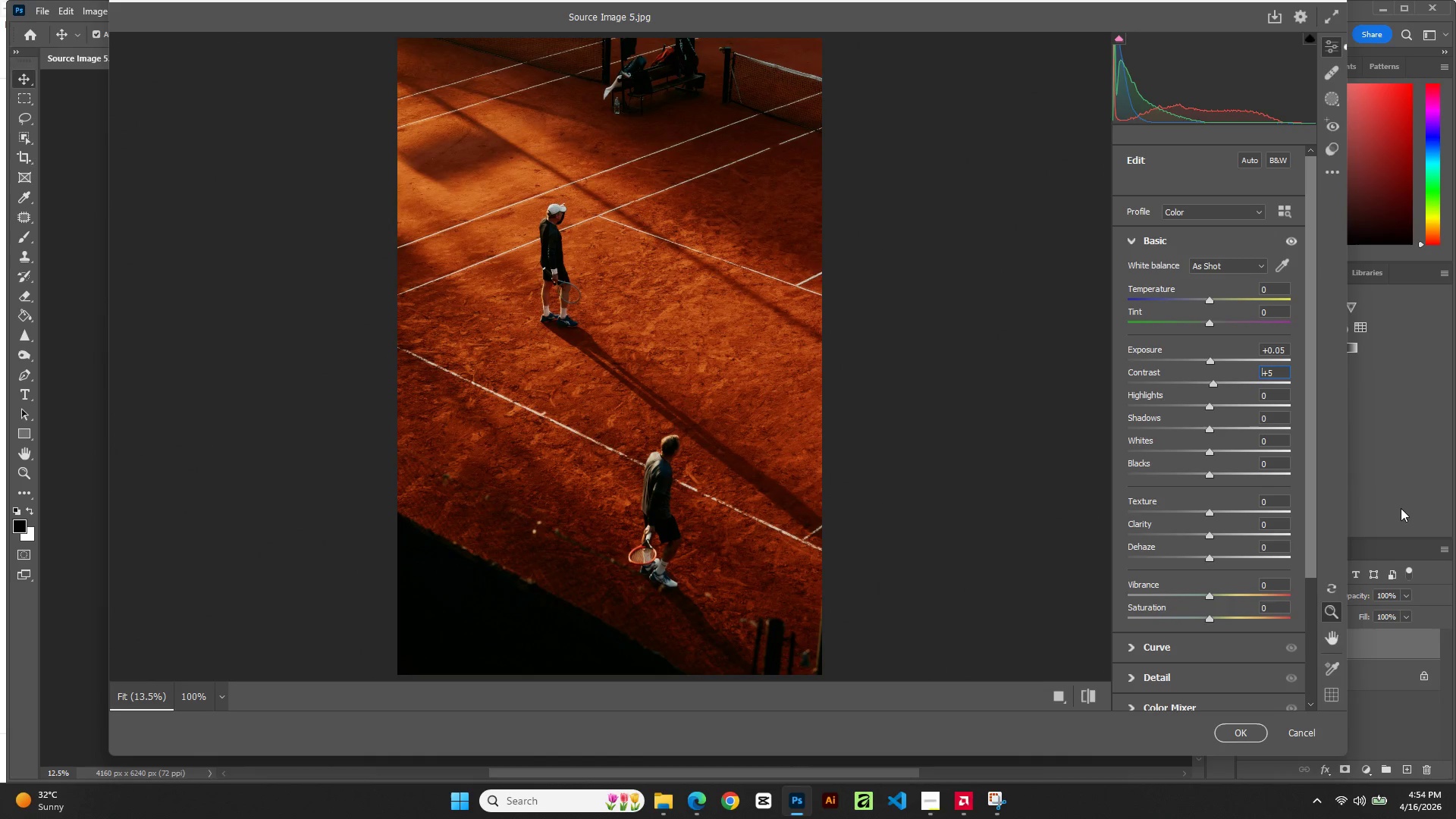 
key(ArrowUp)
 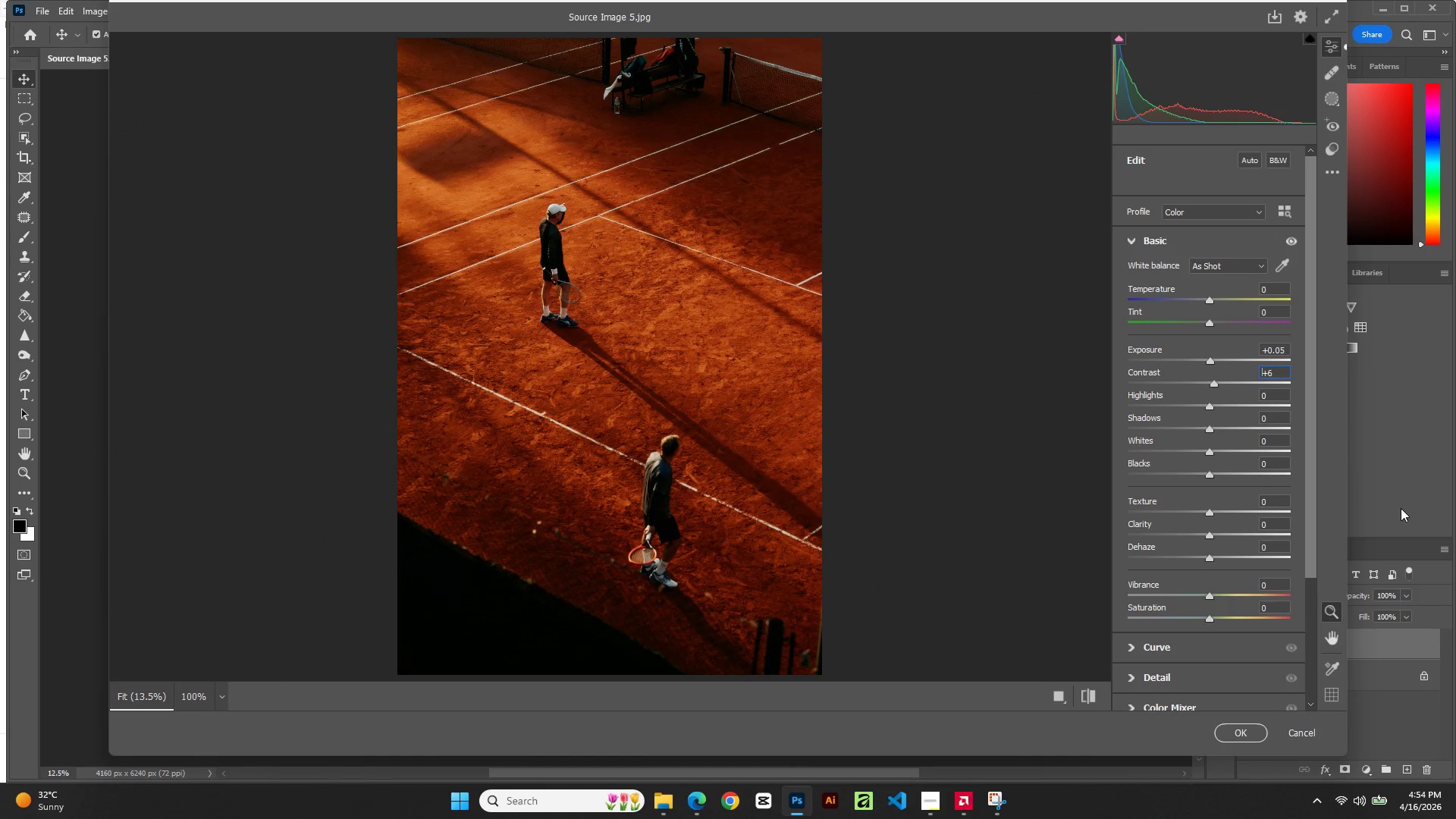 
key(ArrowUp)
 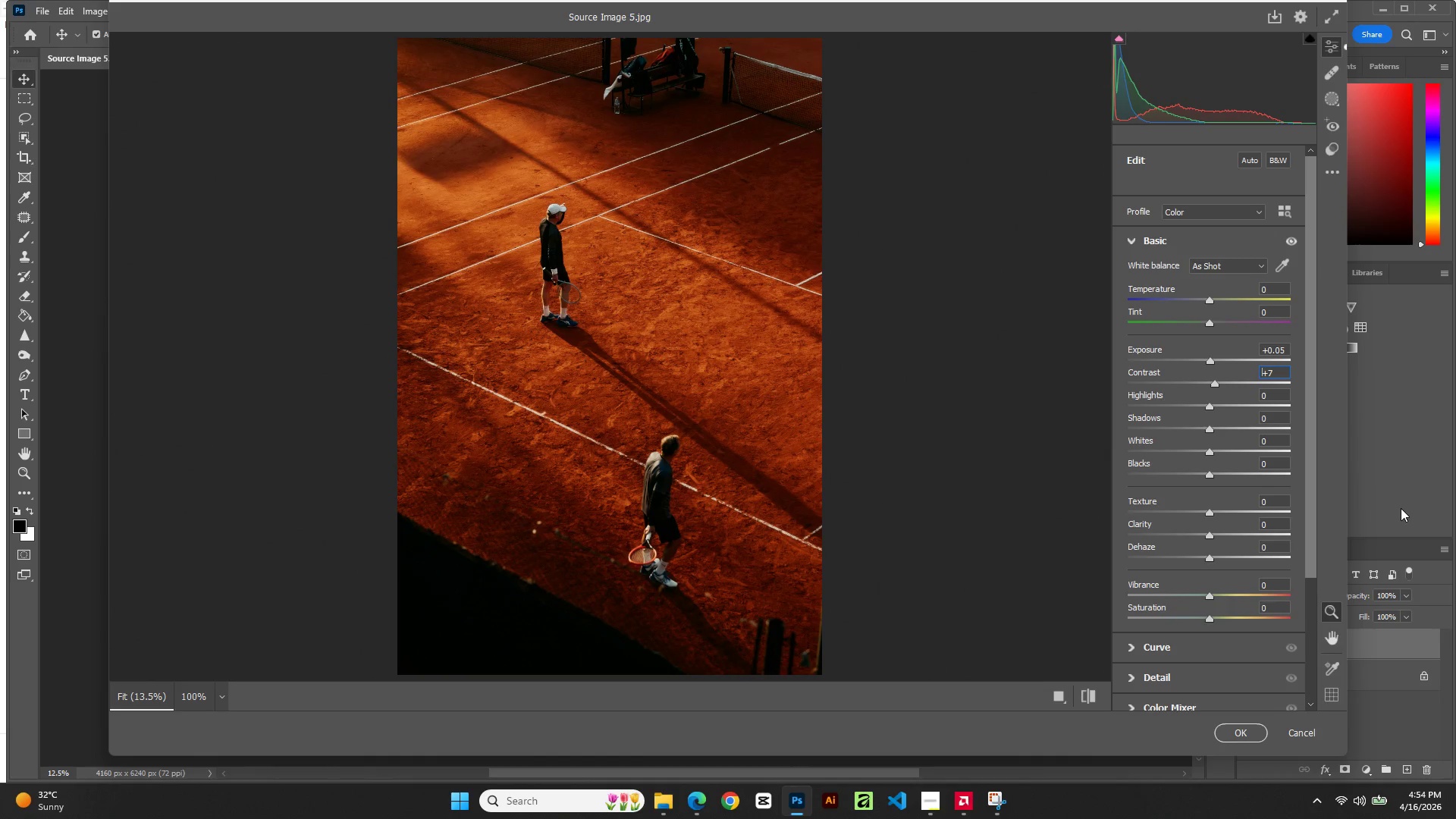 
key(ArrowUp)
 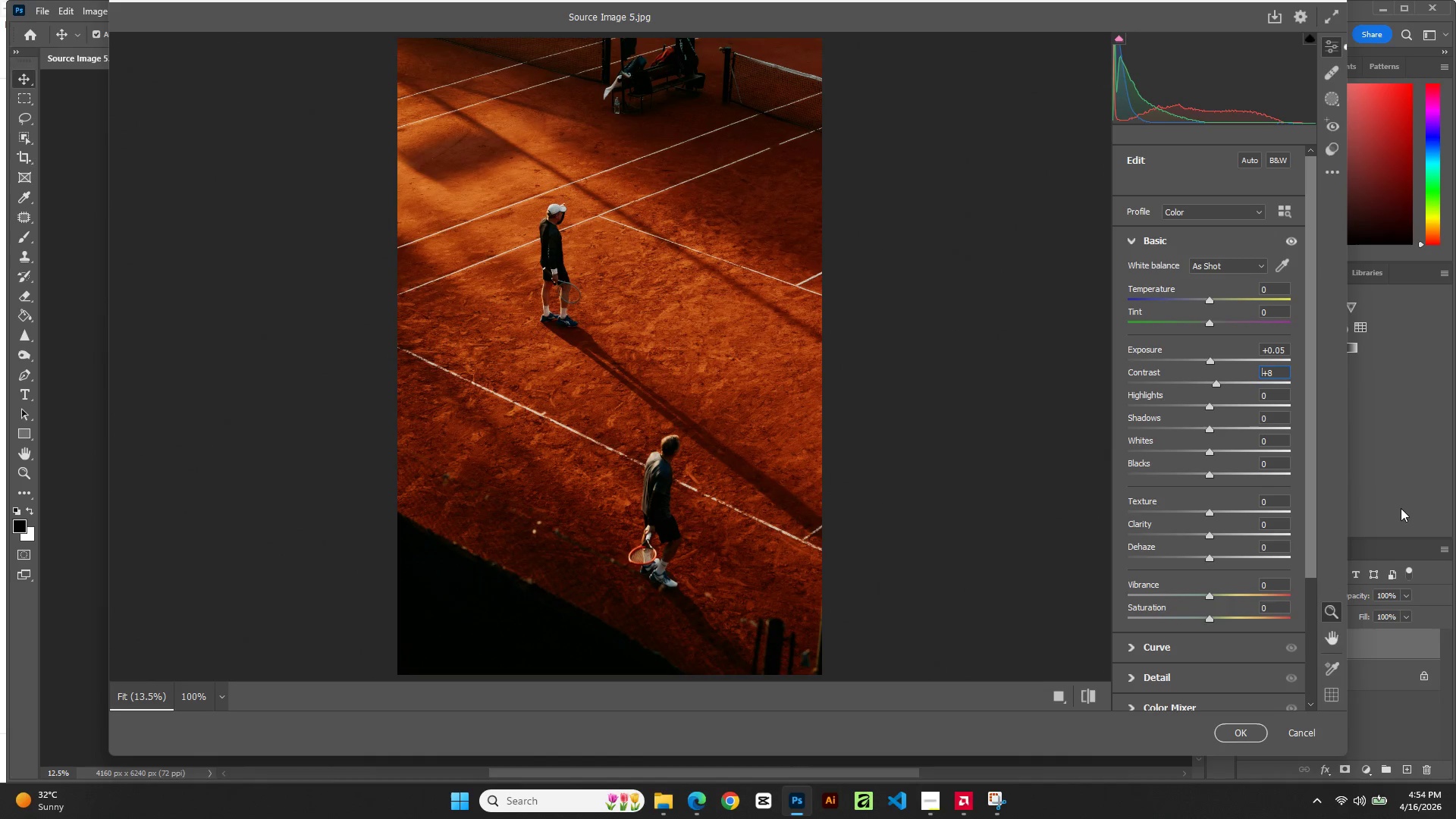 
key(ArrowUp)
 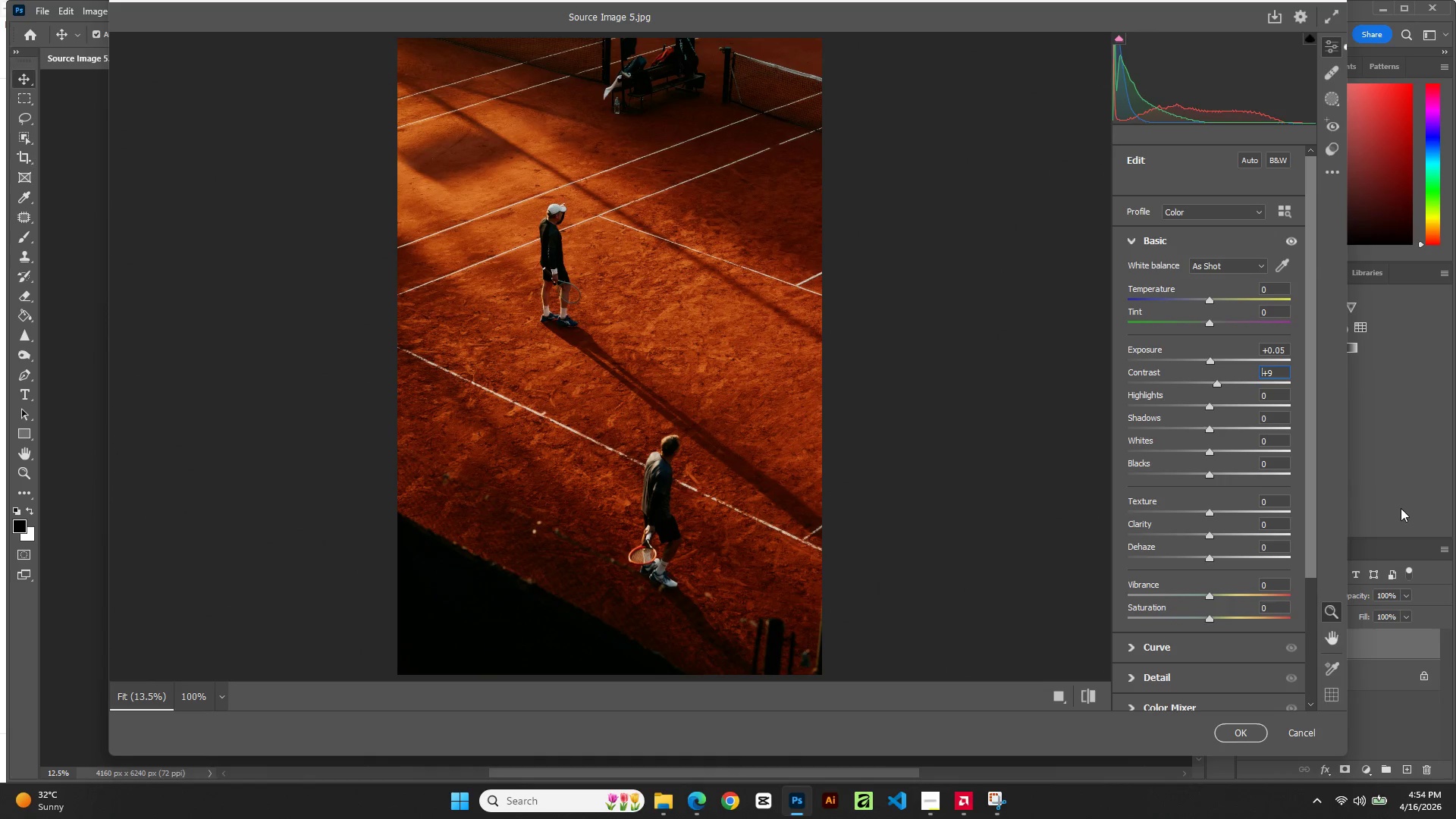 
key(ArrowUp)
 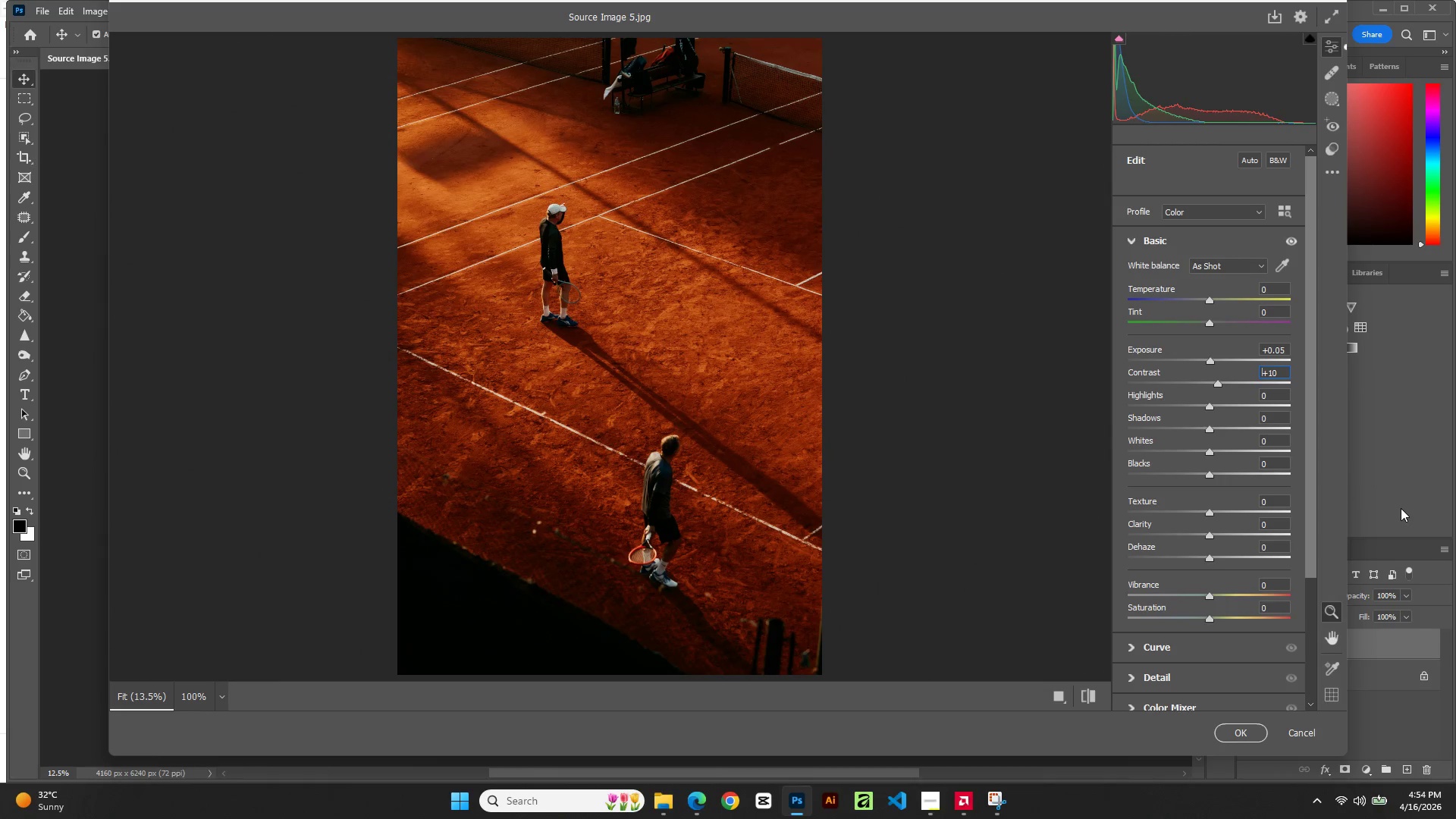 
key(ArrowUp)
 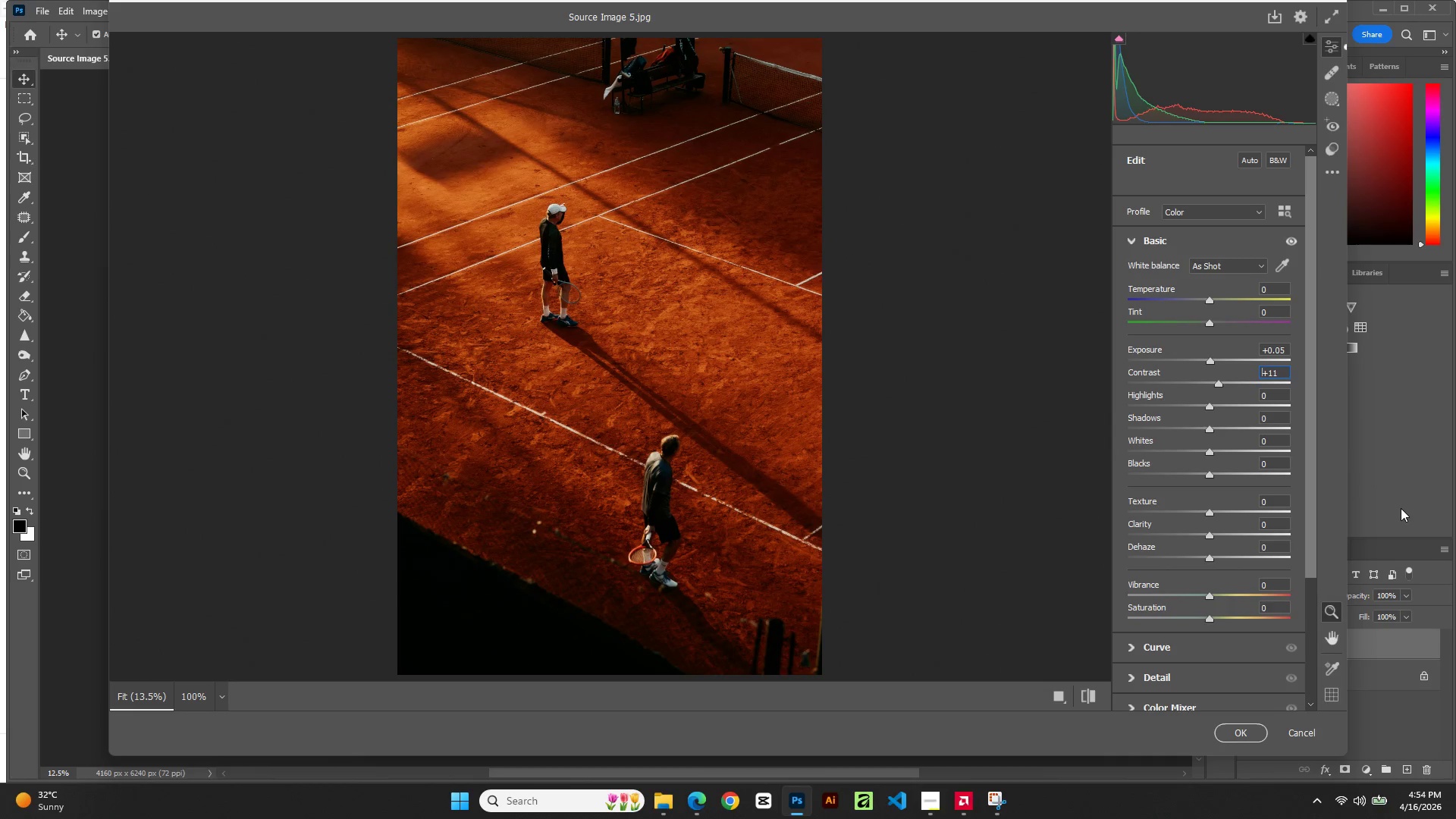 
key(ArrowUp)
 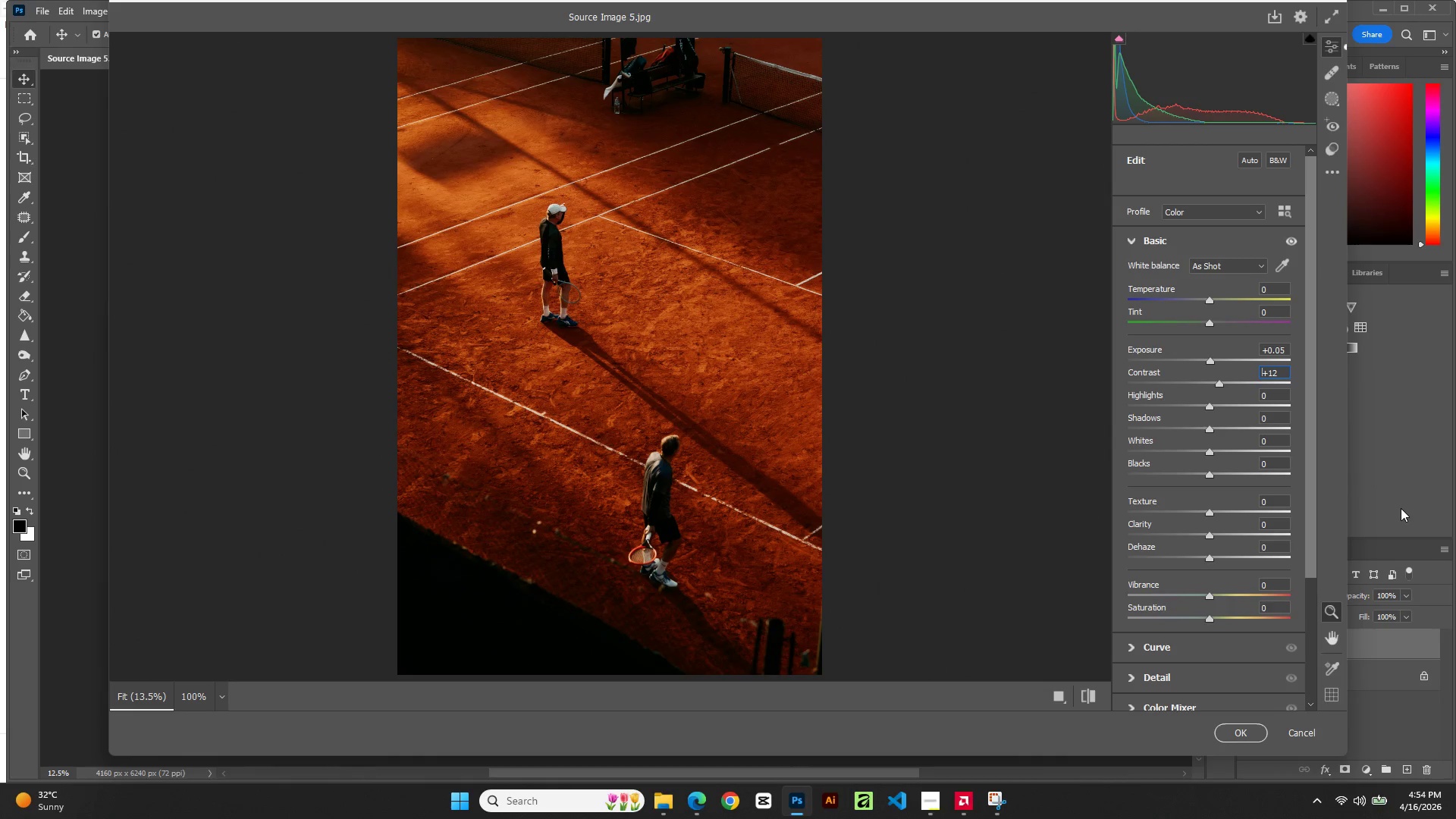 
key(ArrowUp)
 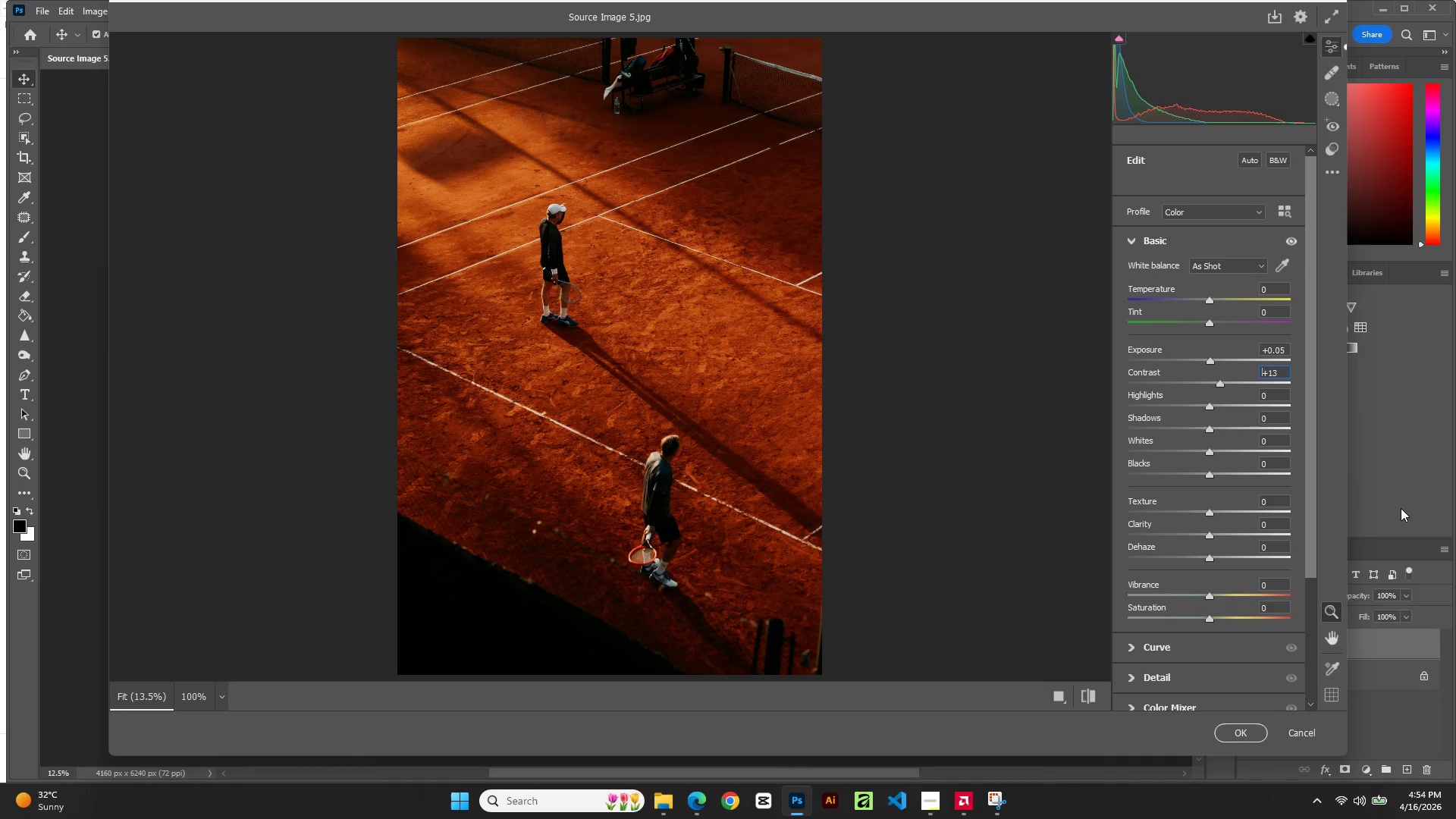 
key(ArrowUp)
 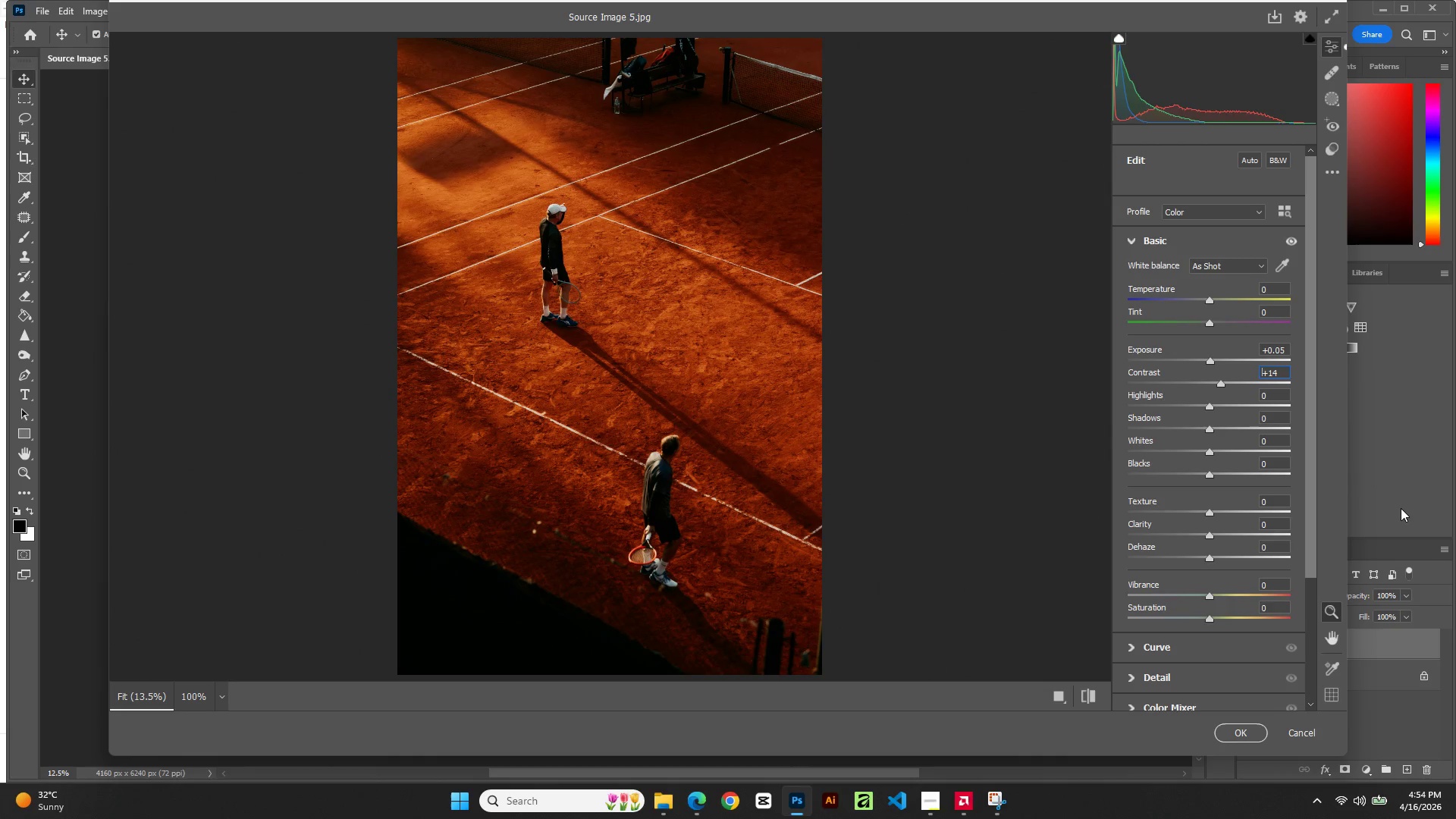 
key(ArrowUp)
 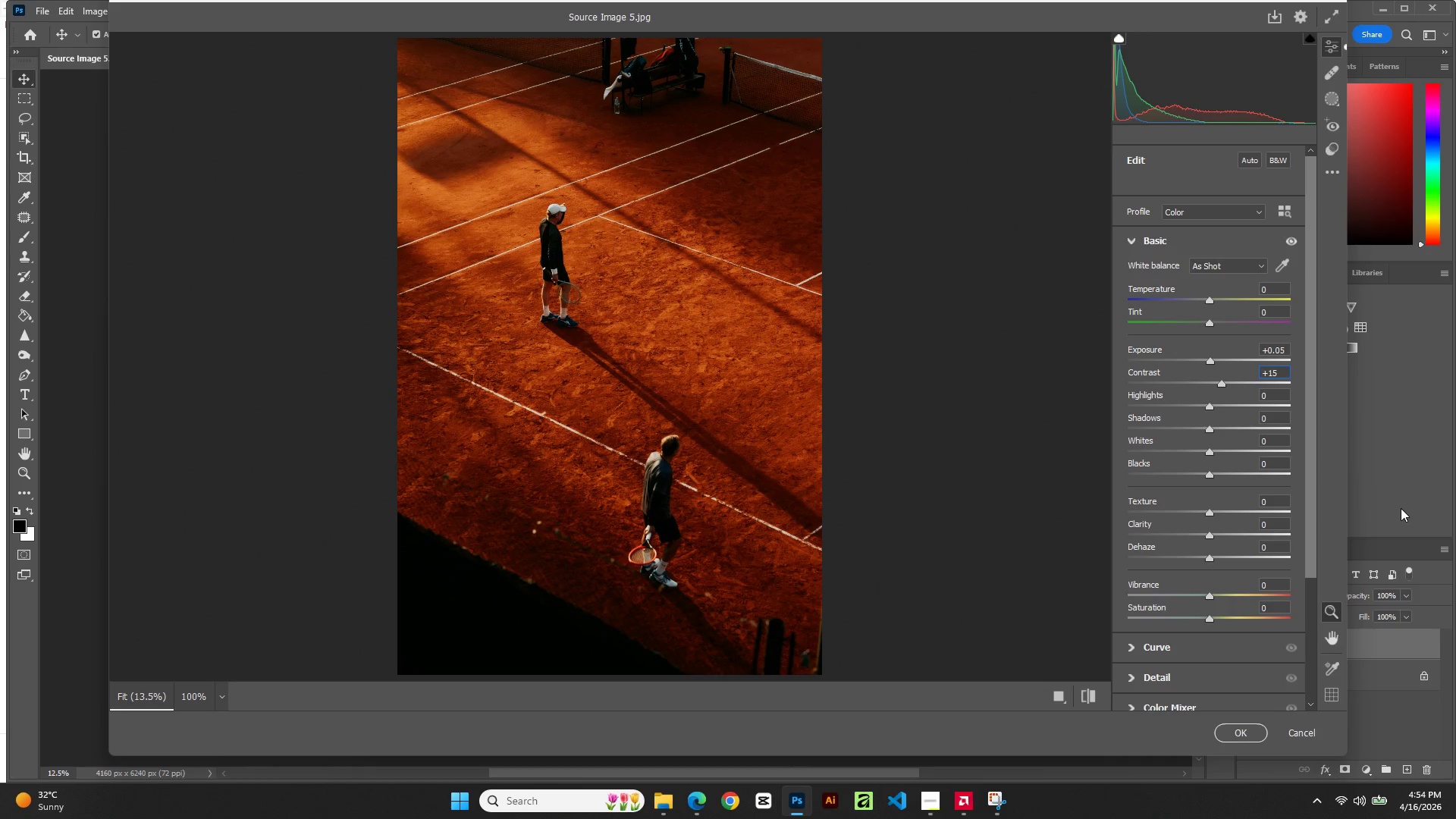 
key(Tab)
 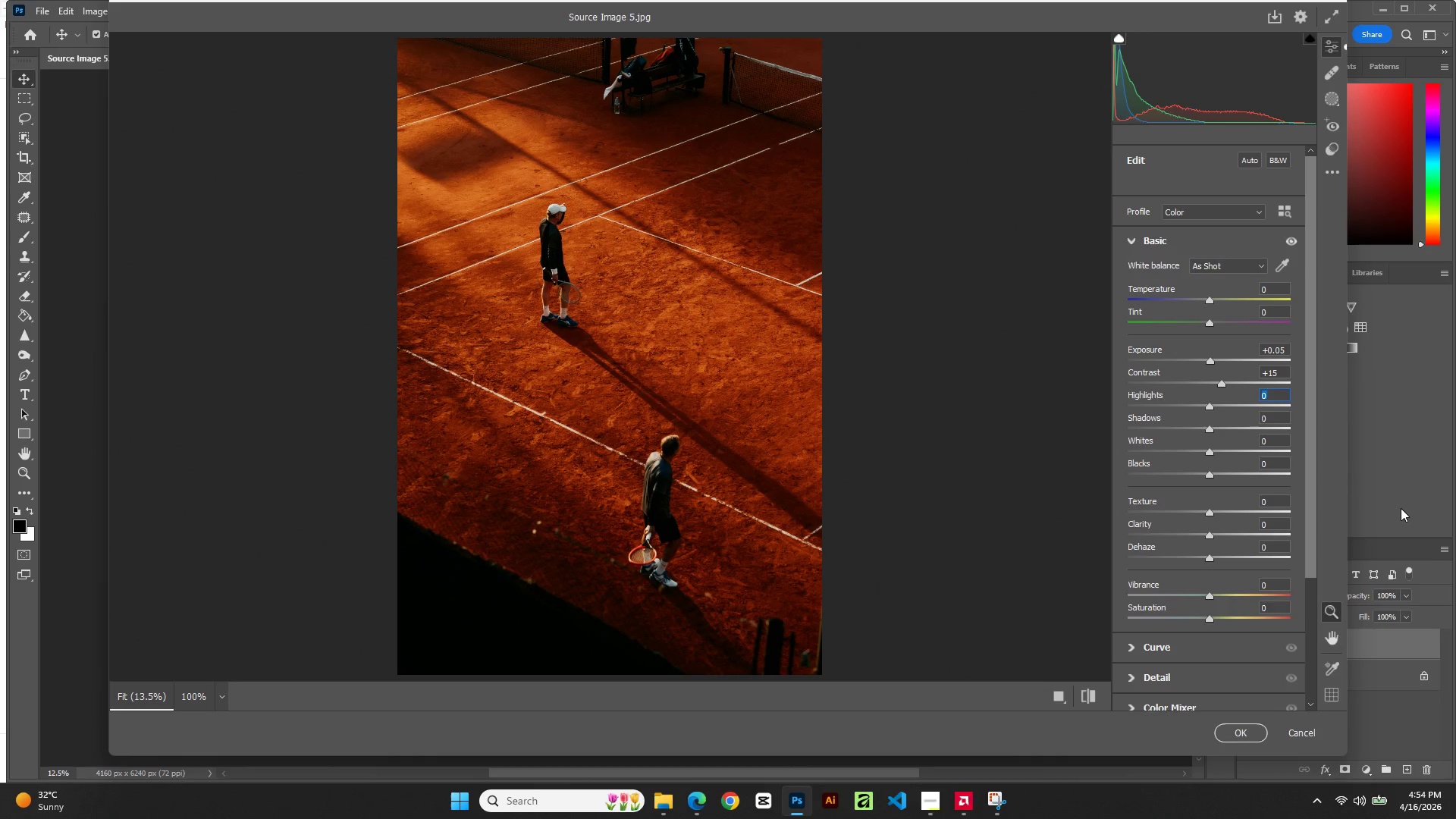 
key(ArrowDown)
 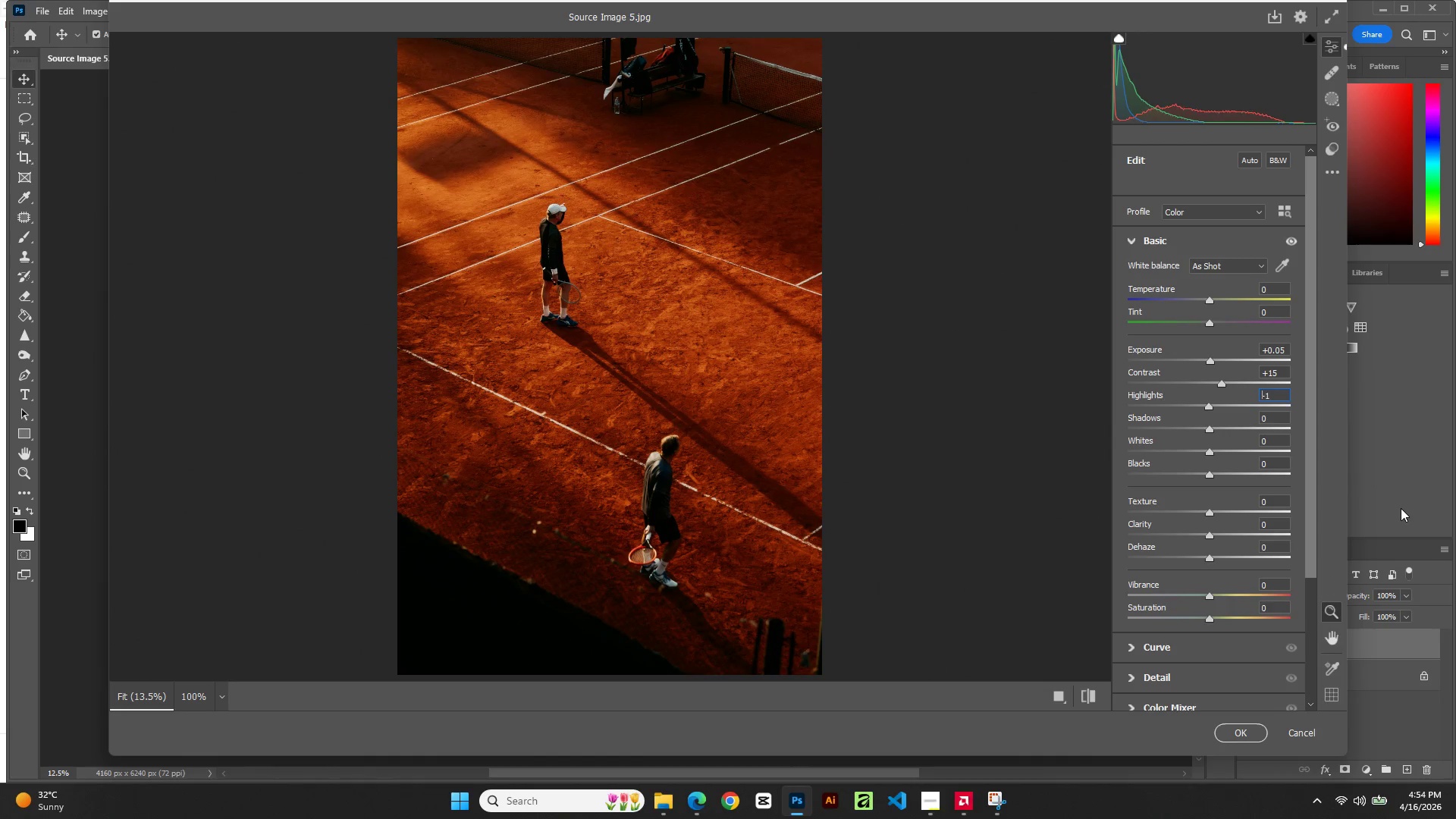 
key(ArrowDown)
 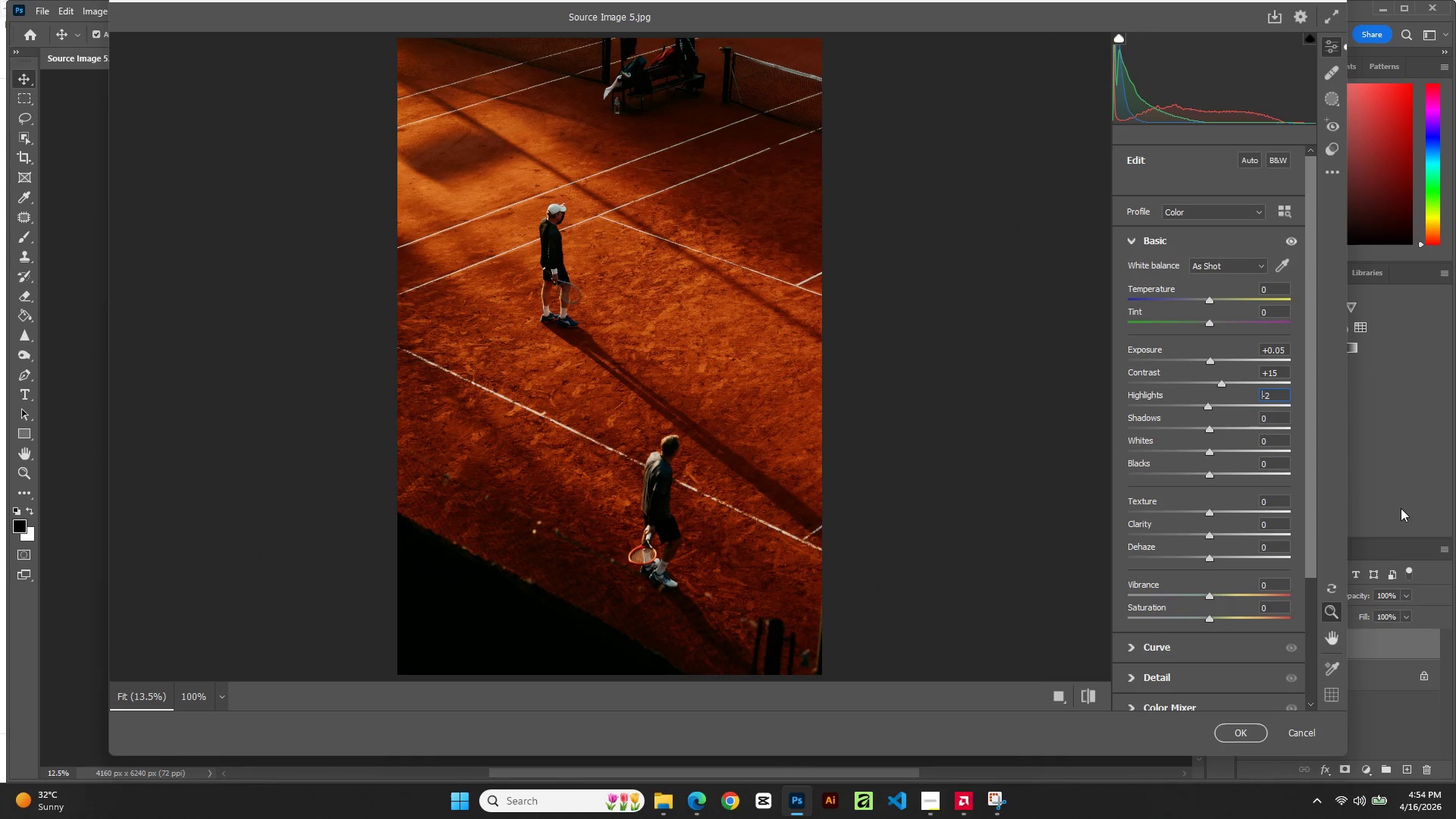 
key(ArrowDown)
 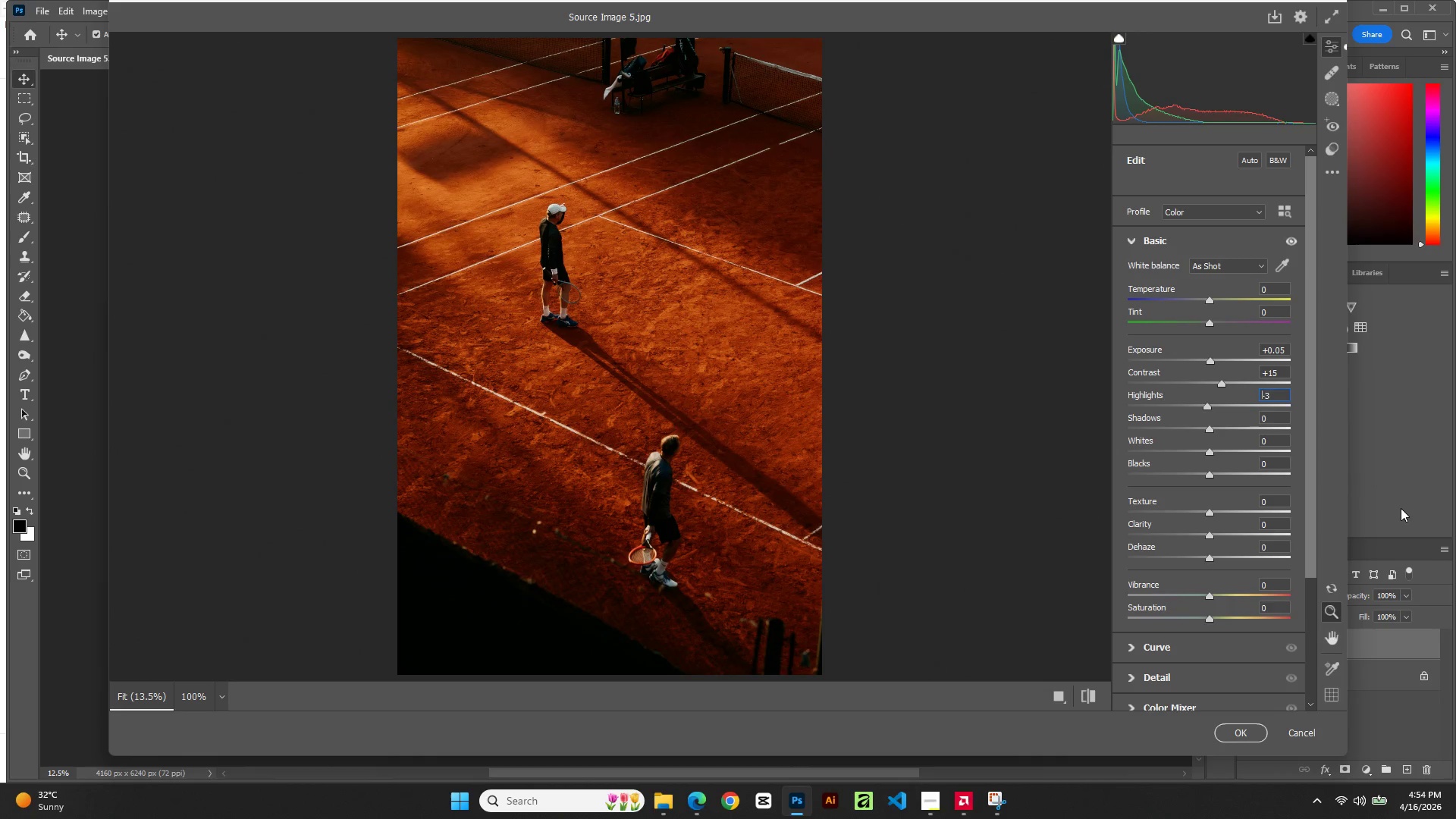 
key(ArrowDown)
 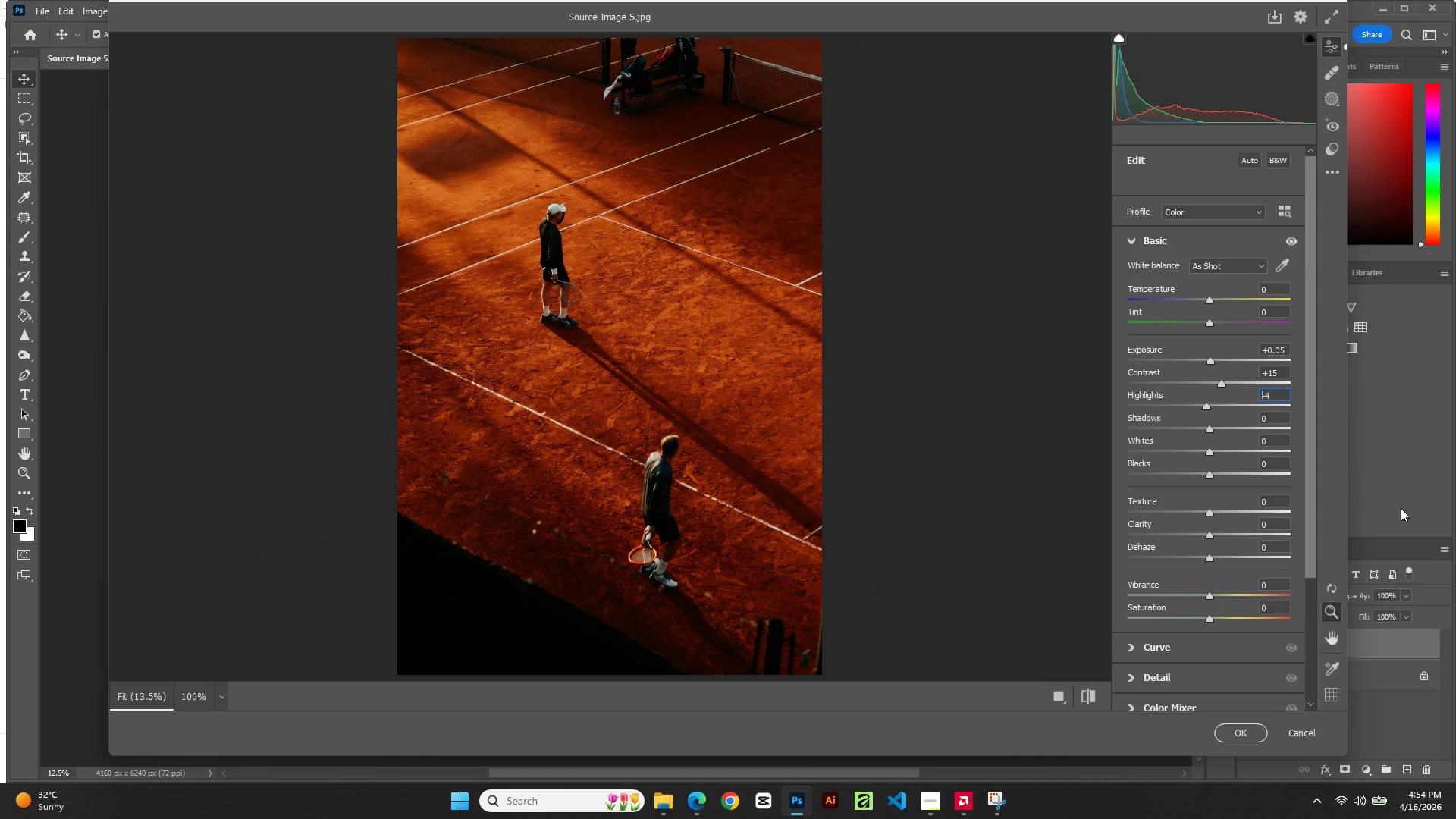 
key(ArrowDown)
 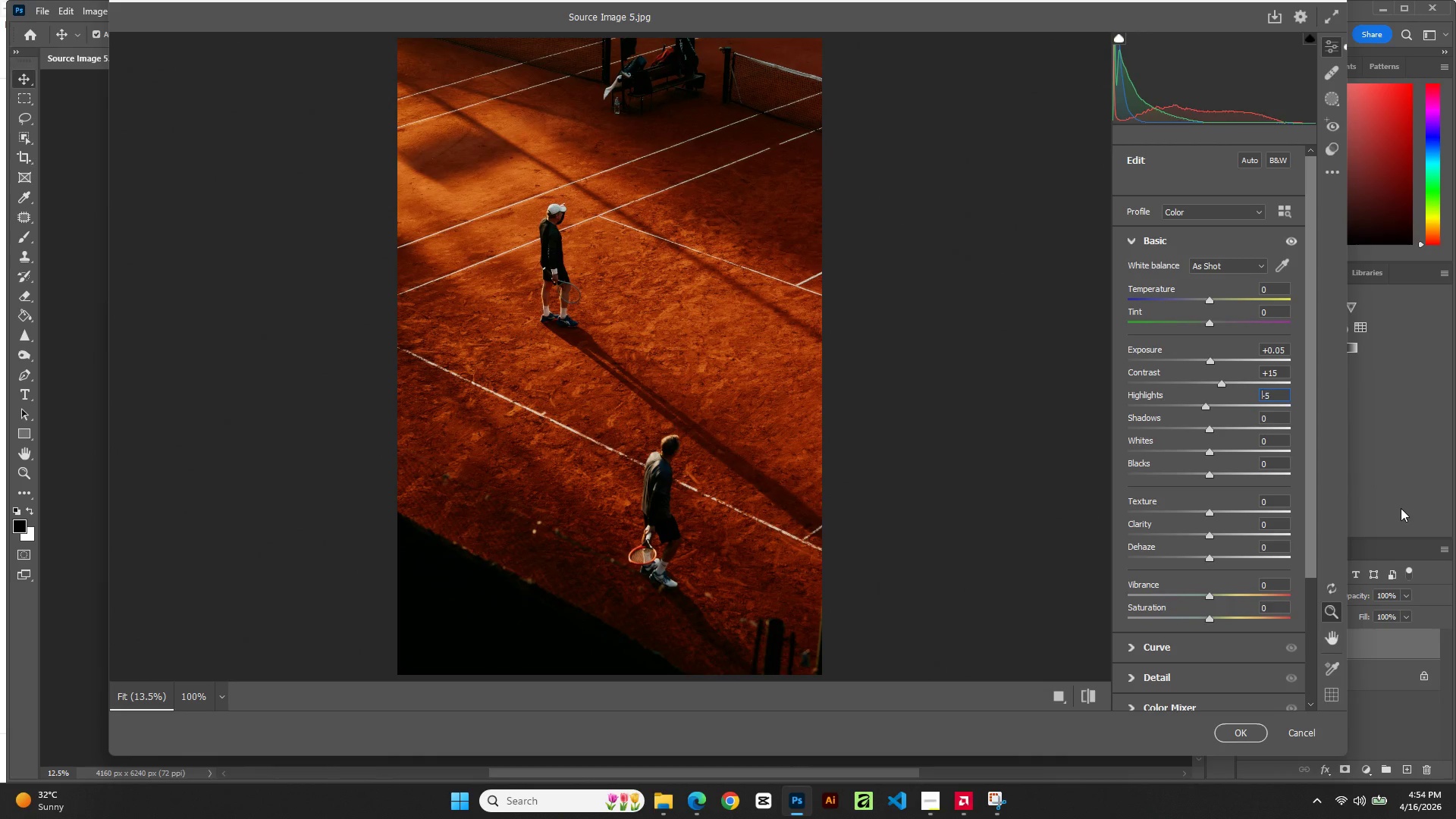 
key(ArrowDown)
 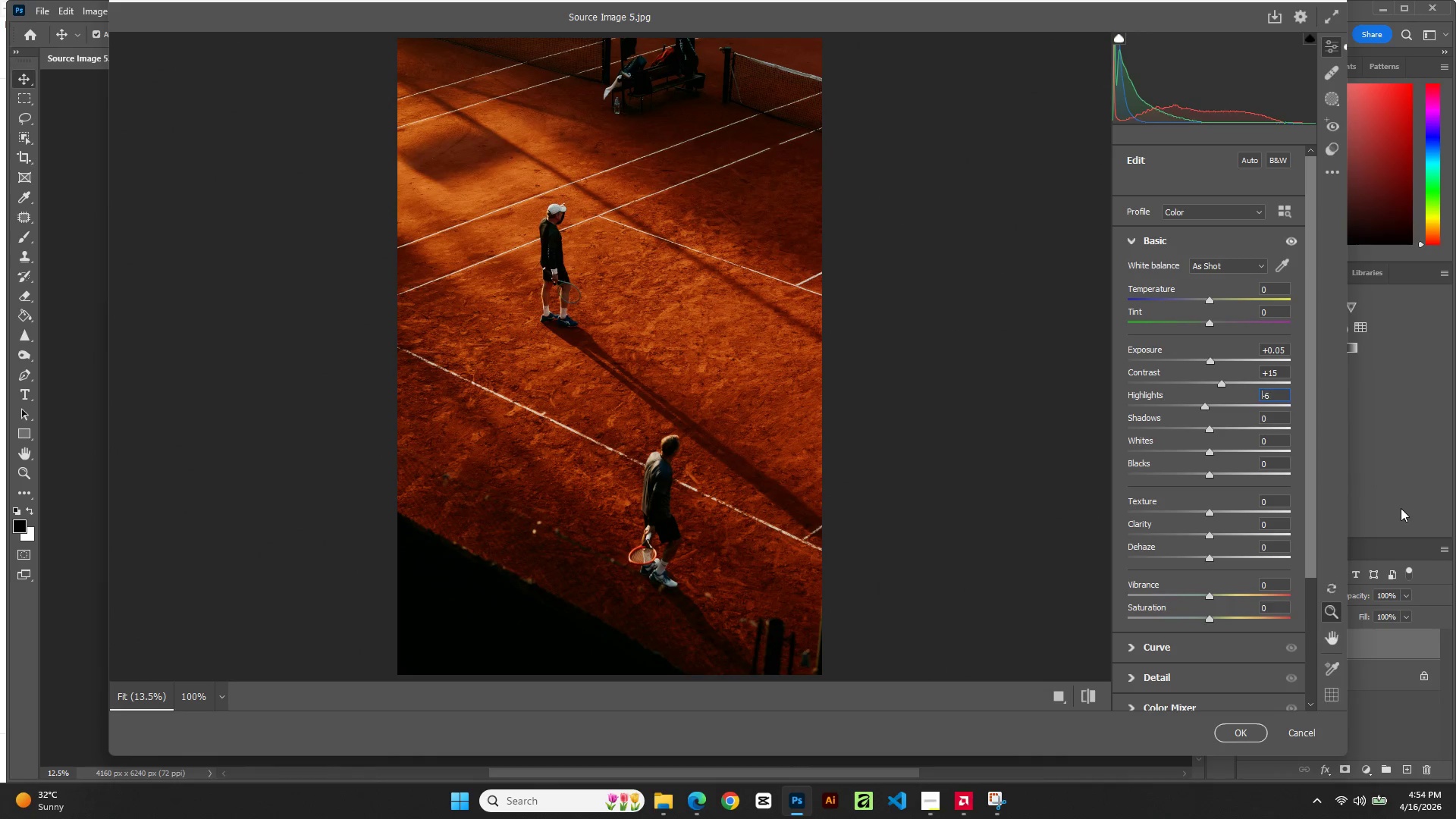 
key(ArrowDown)
 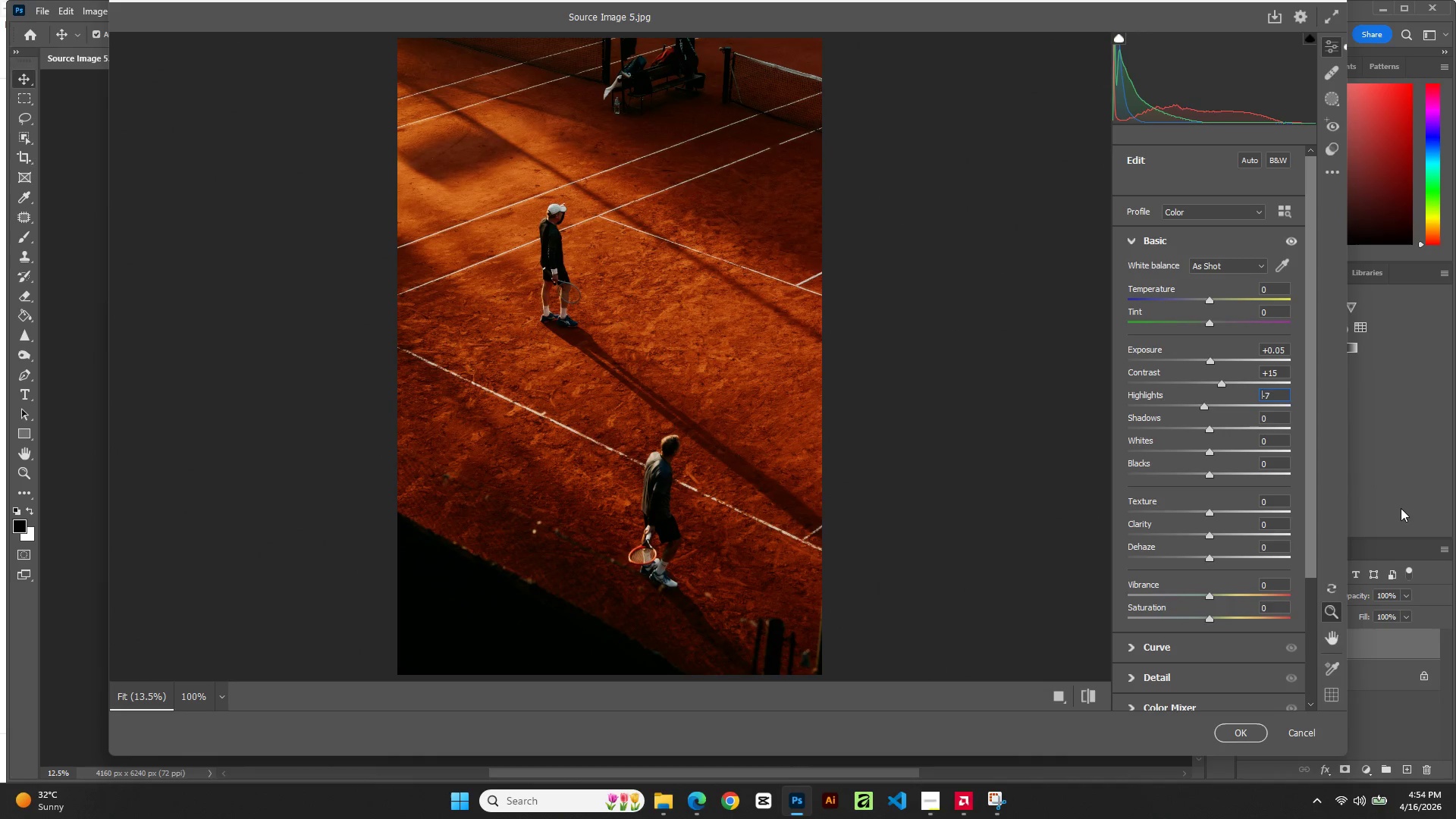 
key(ArrowDown)
 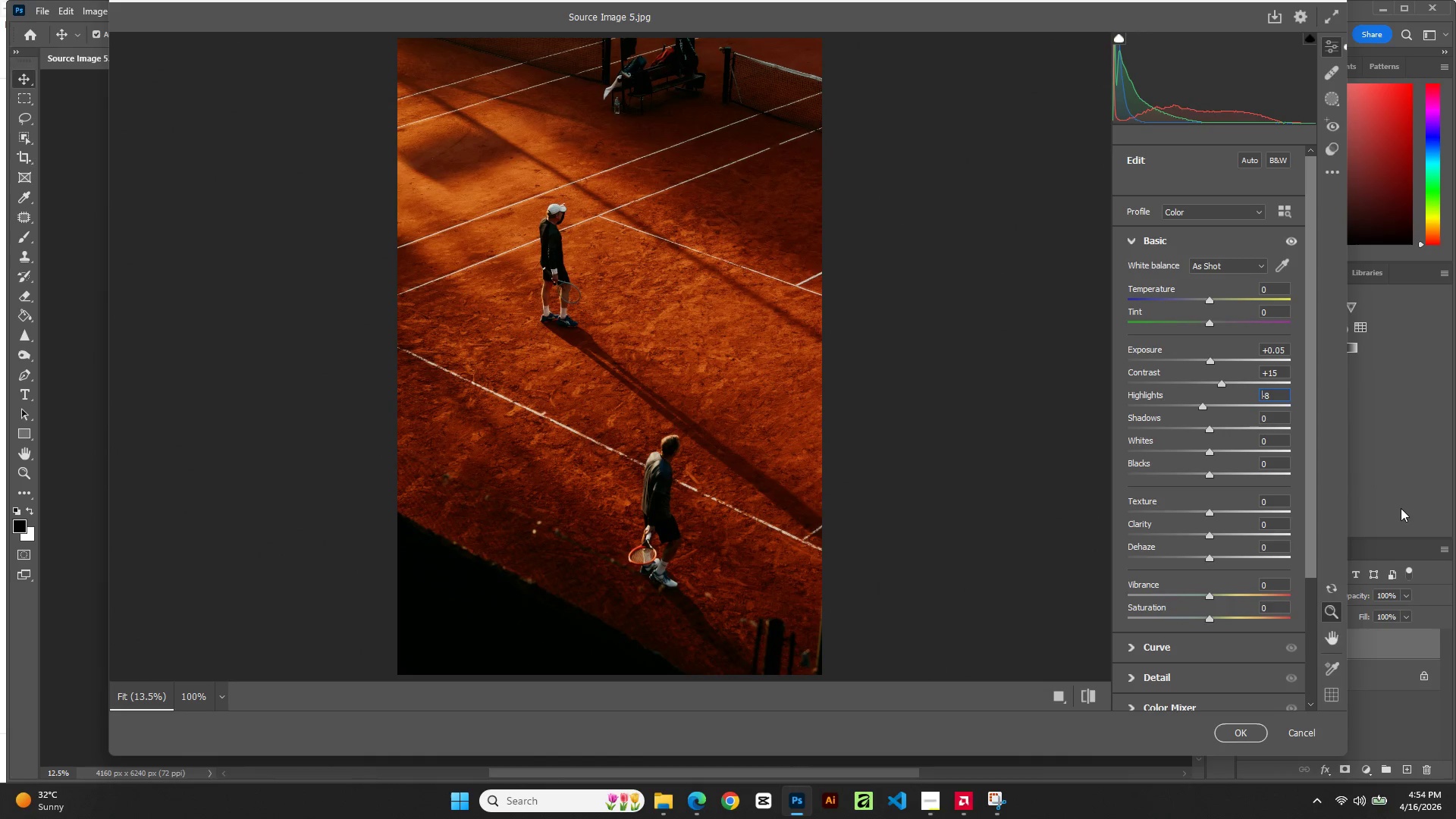 
key(ArrowDown)
 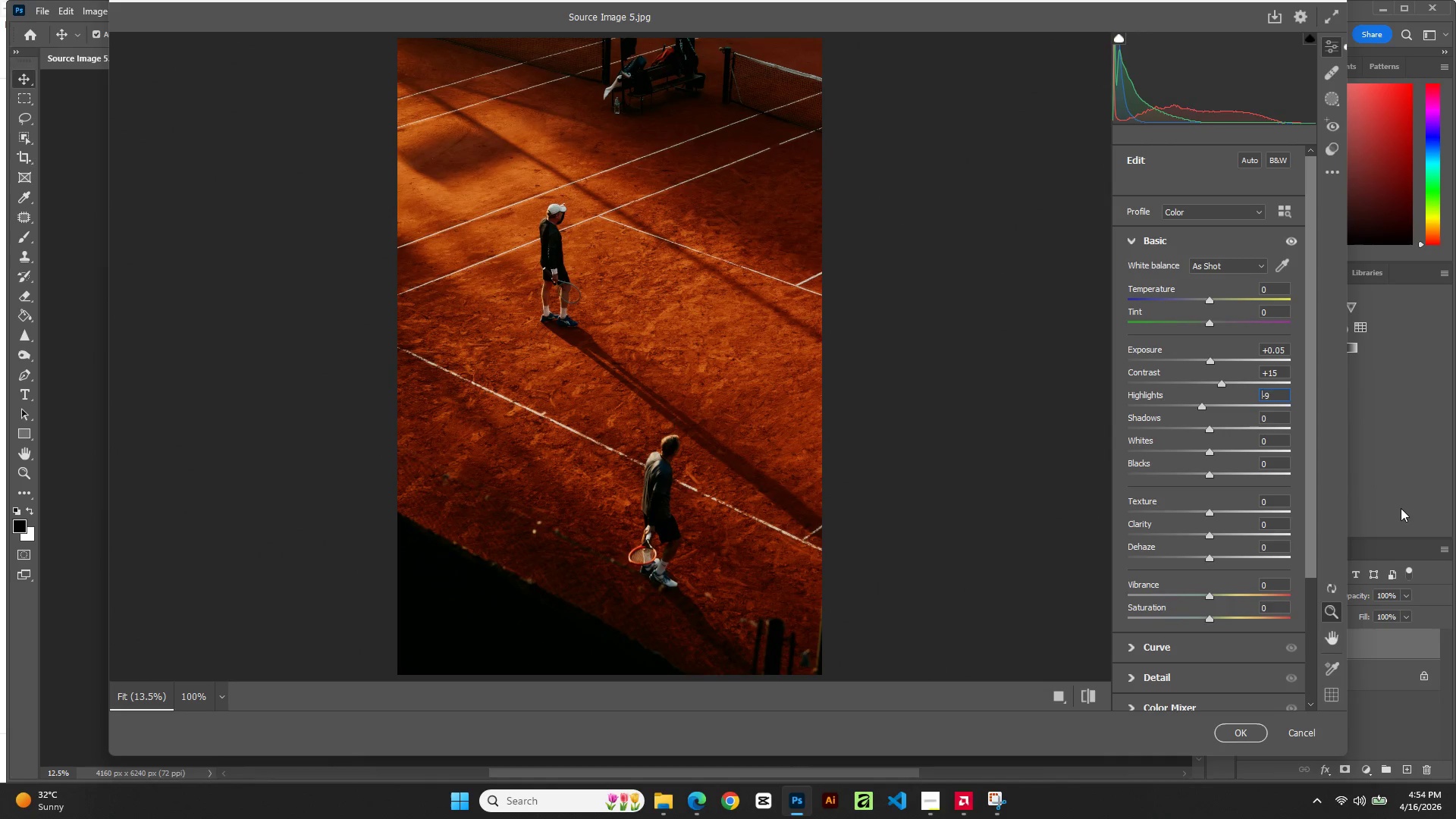 
key(ArrowDown)
 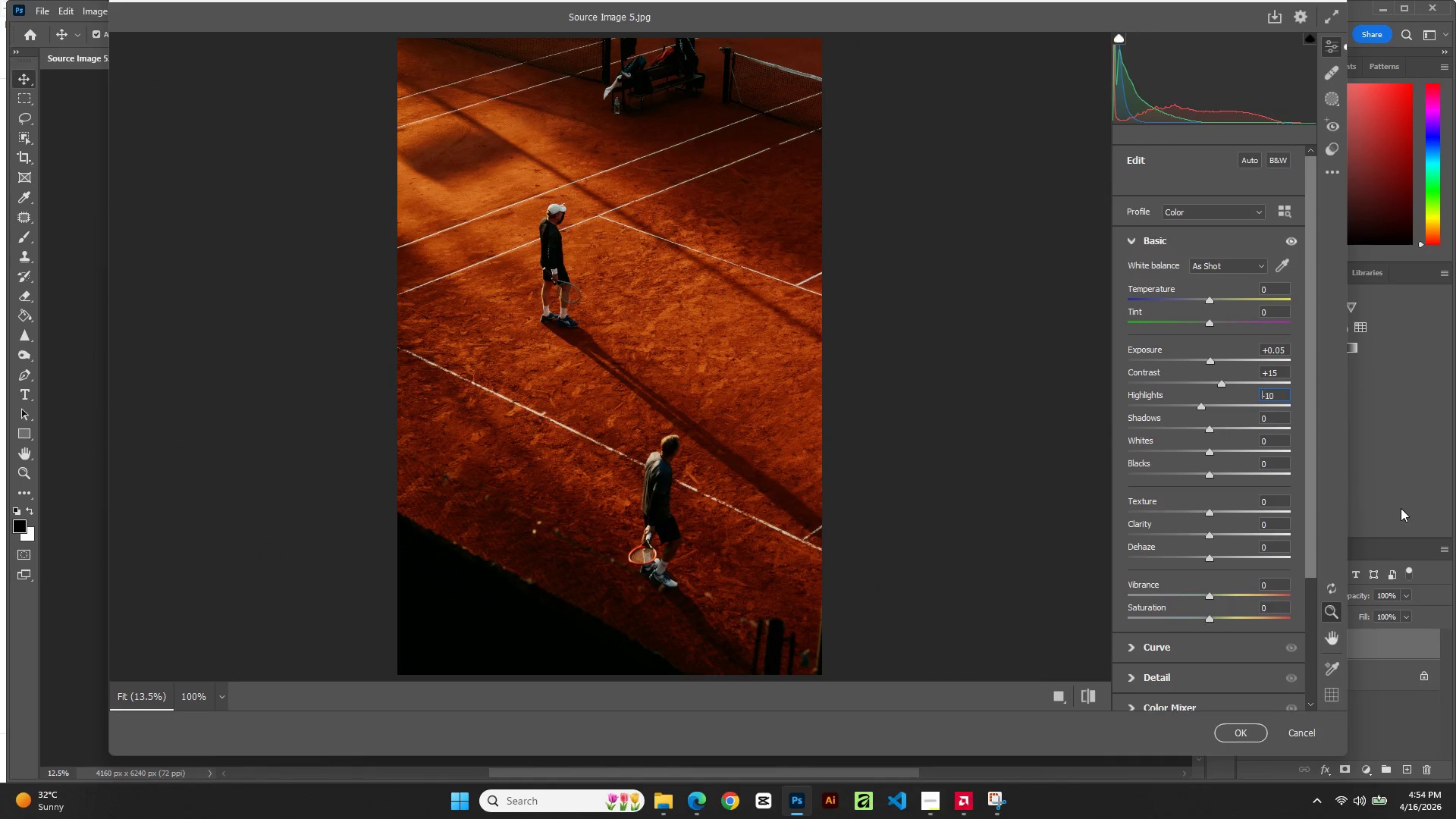 
key(ArrowDown)
 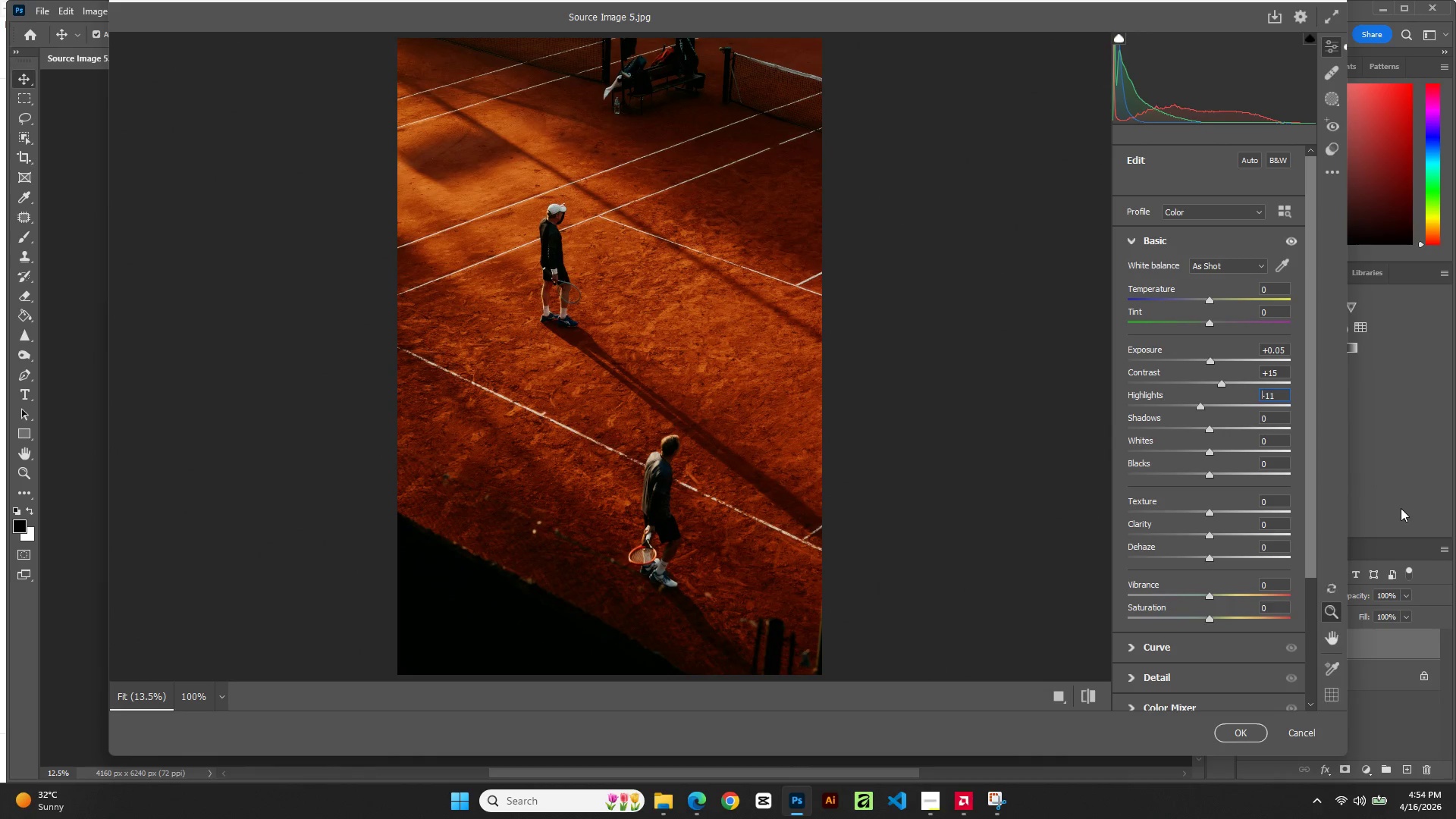 
key(ArrowDown)
 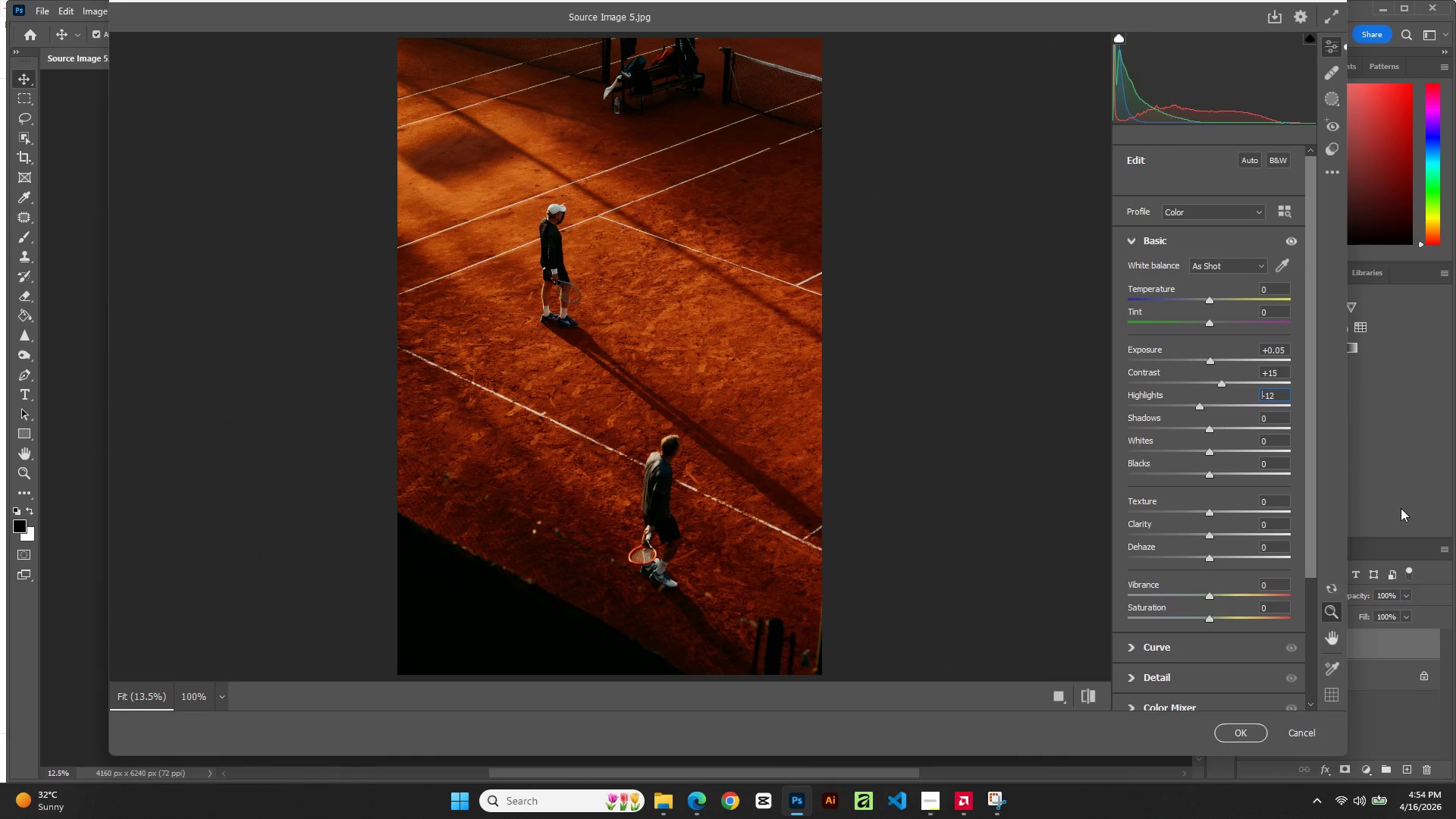 
key(ArrowDown)
 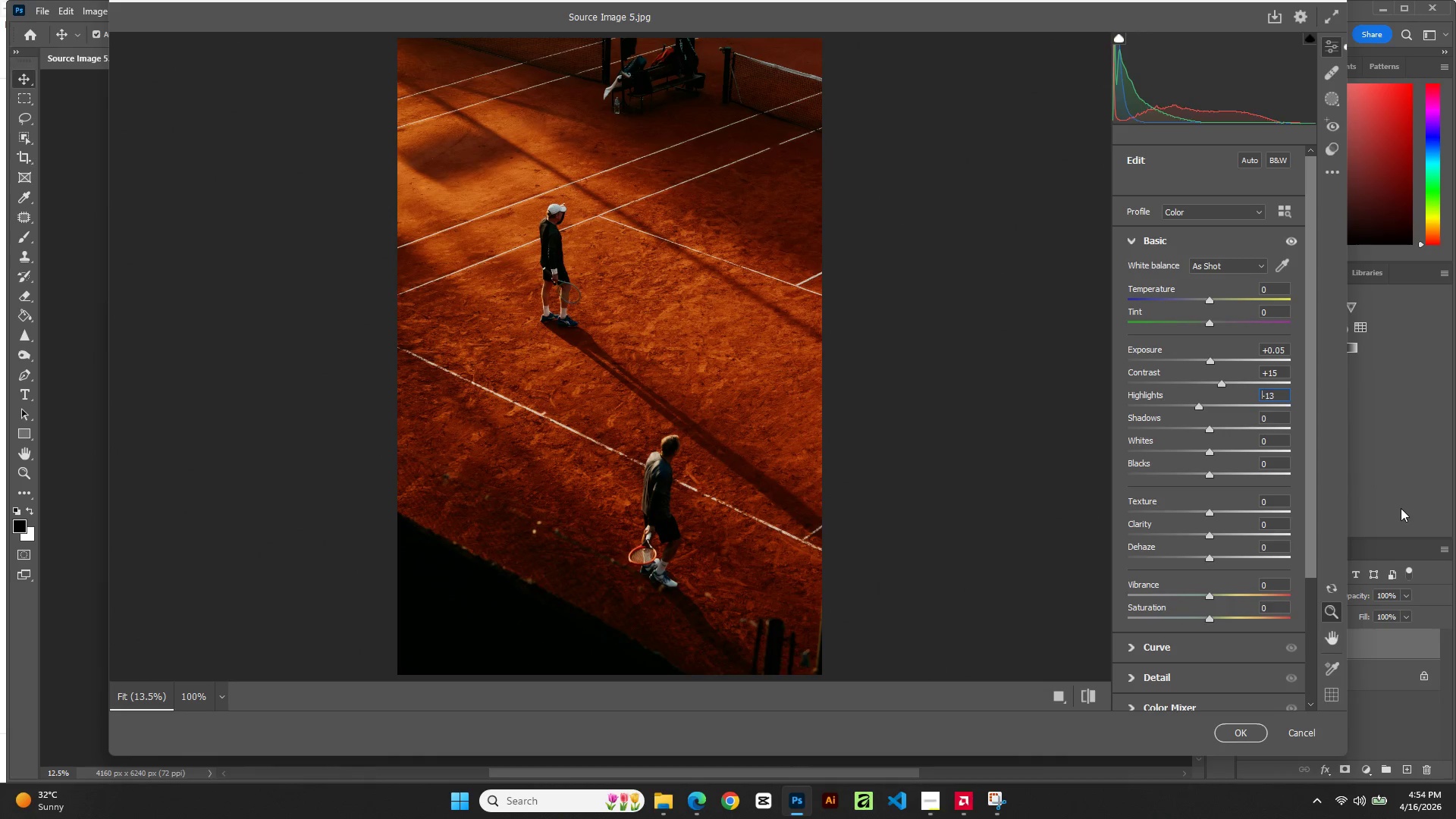 
key(ArrowDown)
 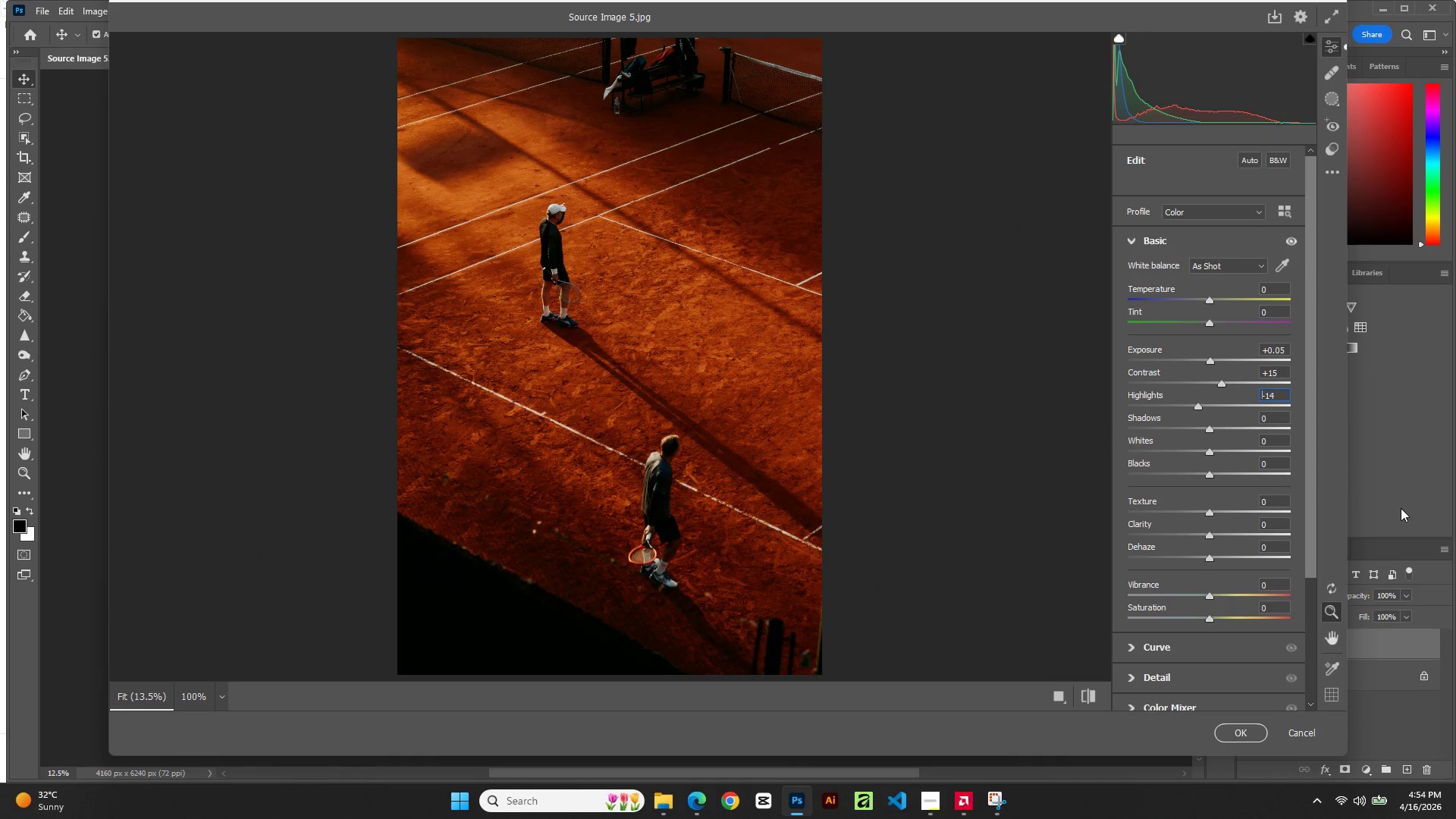 
key(ArrowDown)
 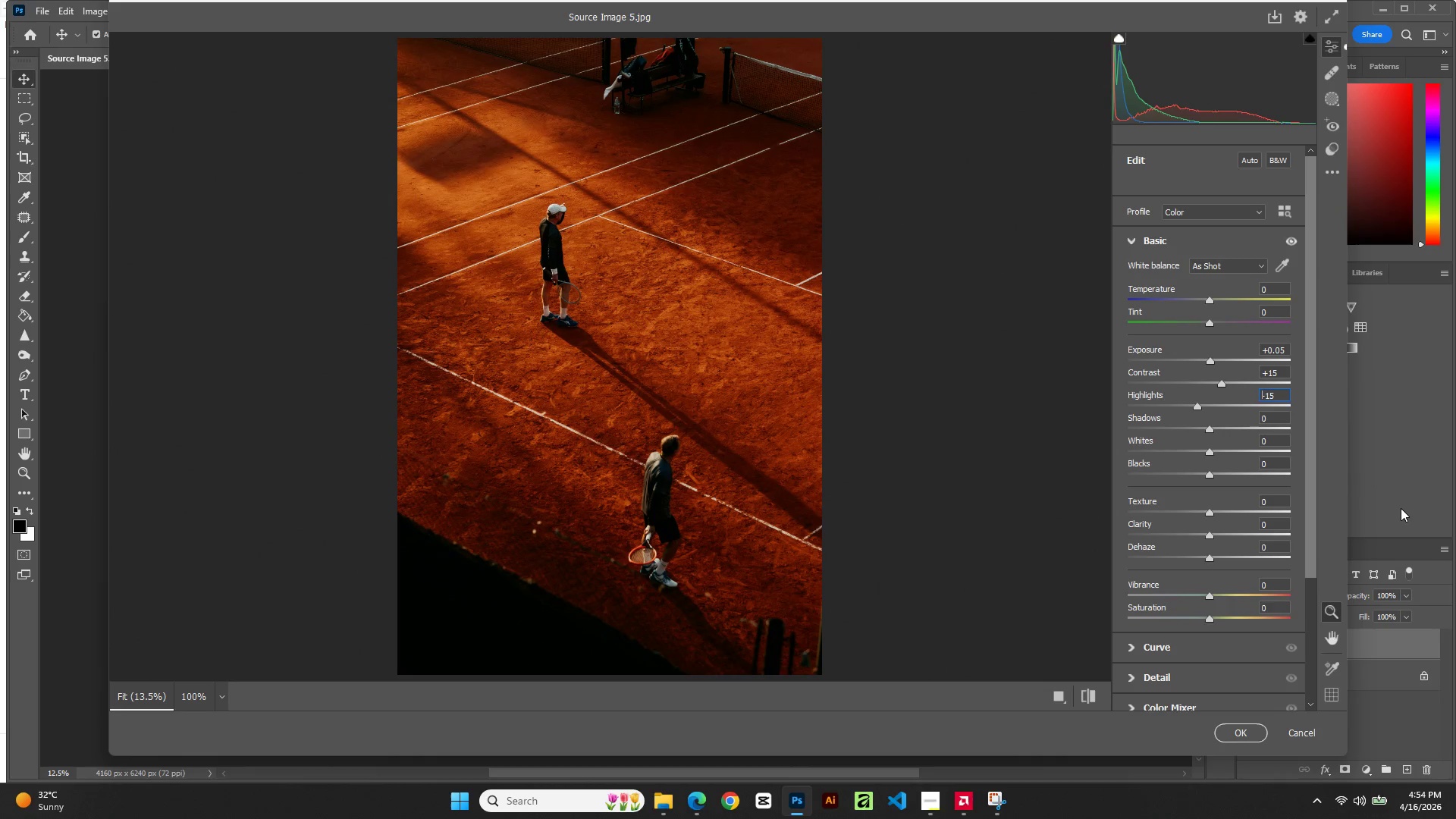 
key(ArrowDown)
 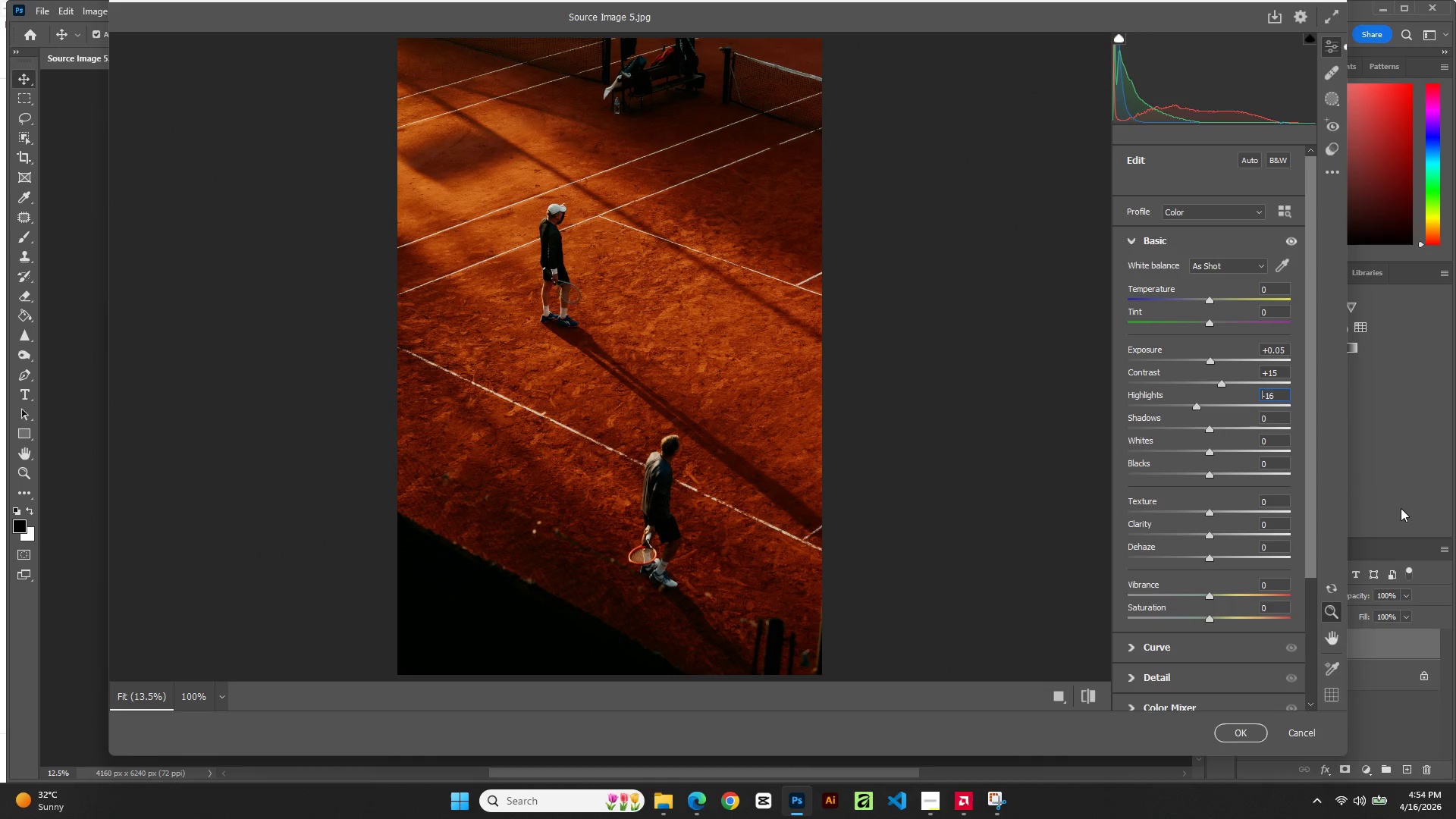 
key(ArrowDown)
 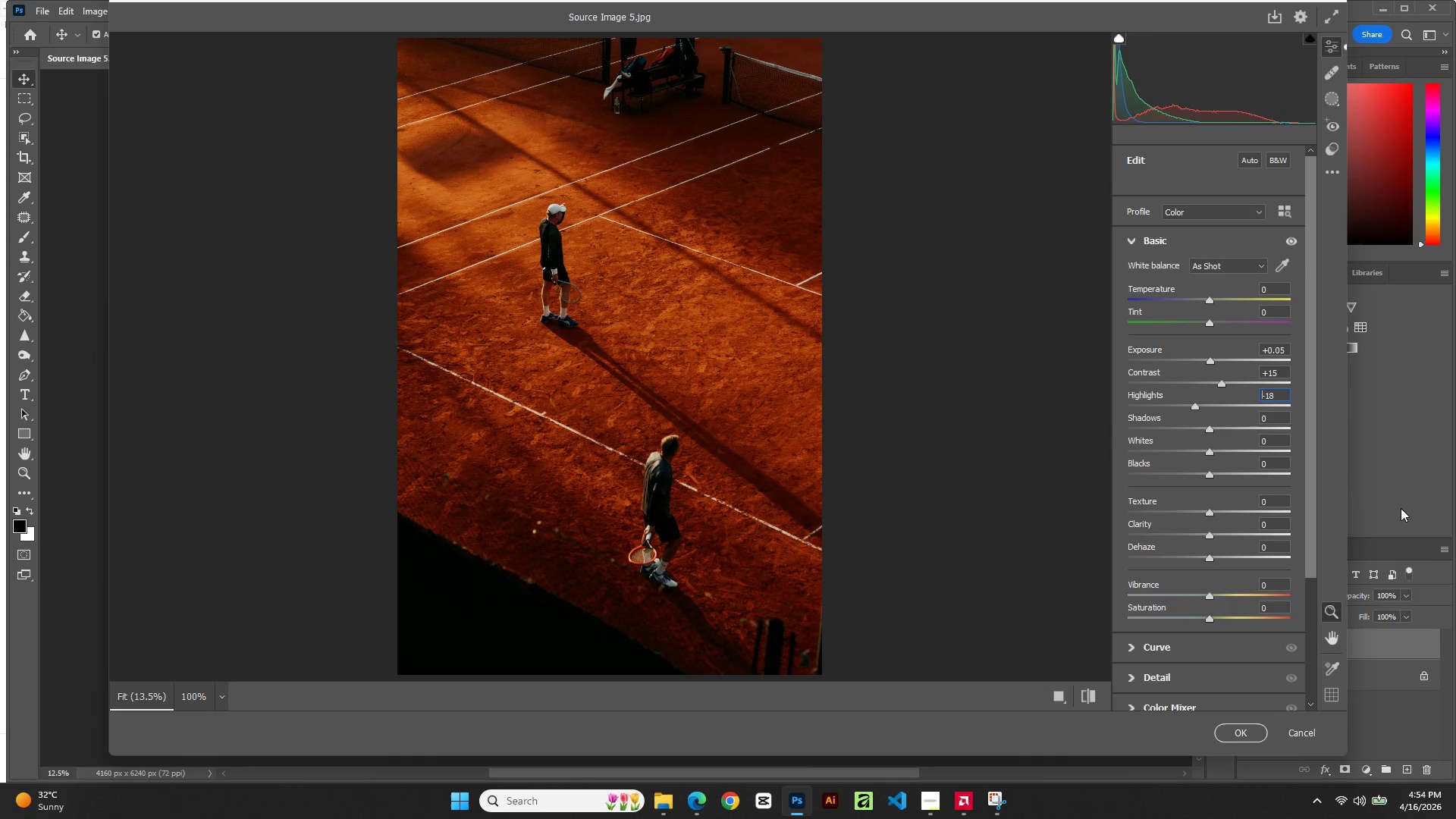 
key(ArrowDown)
 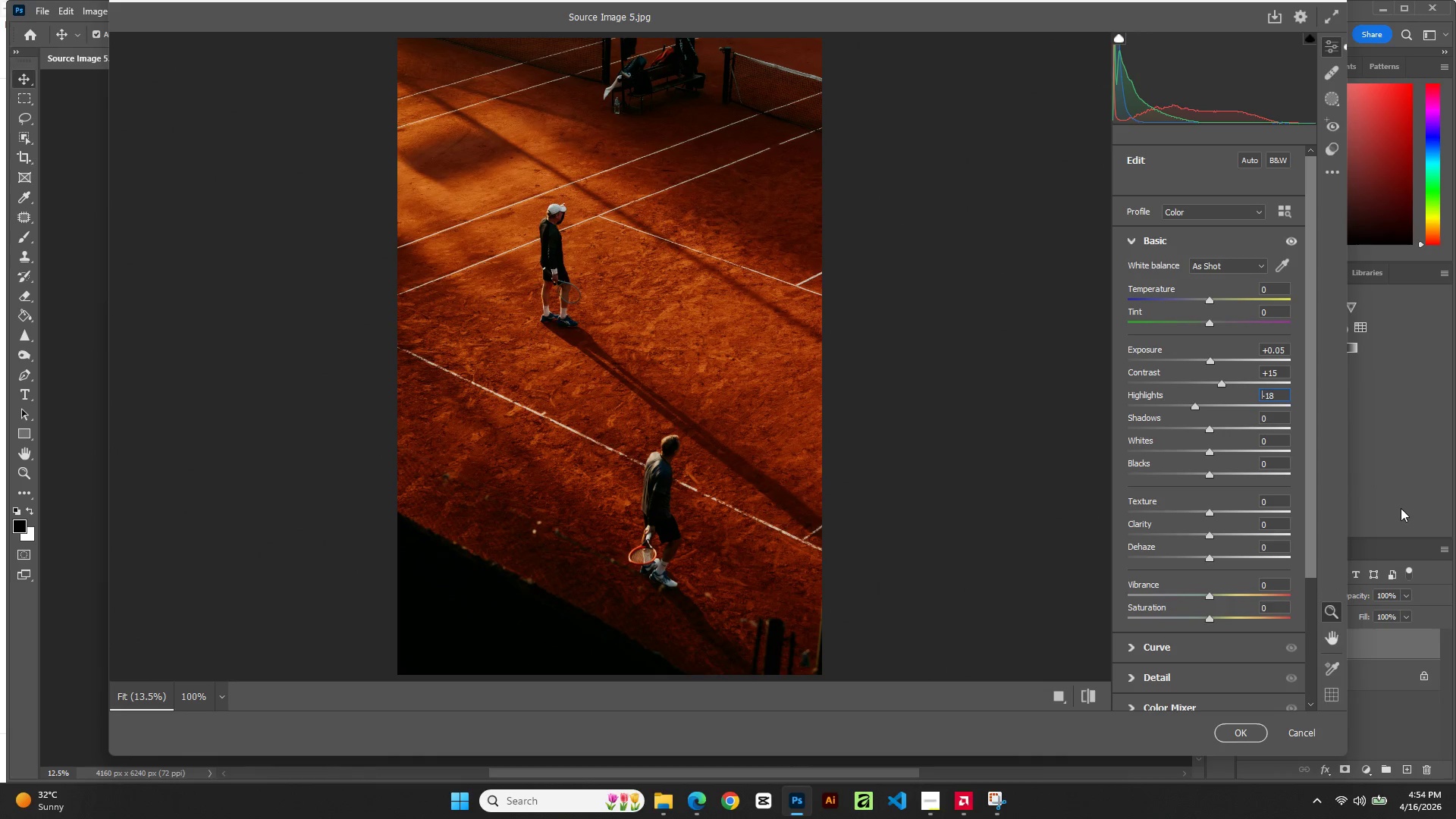 
key(ArrowDown)
 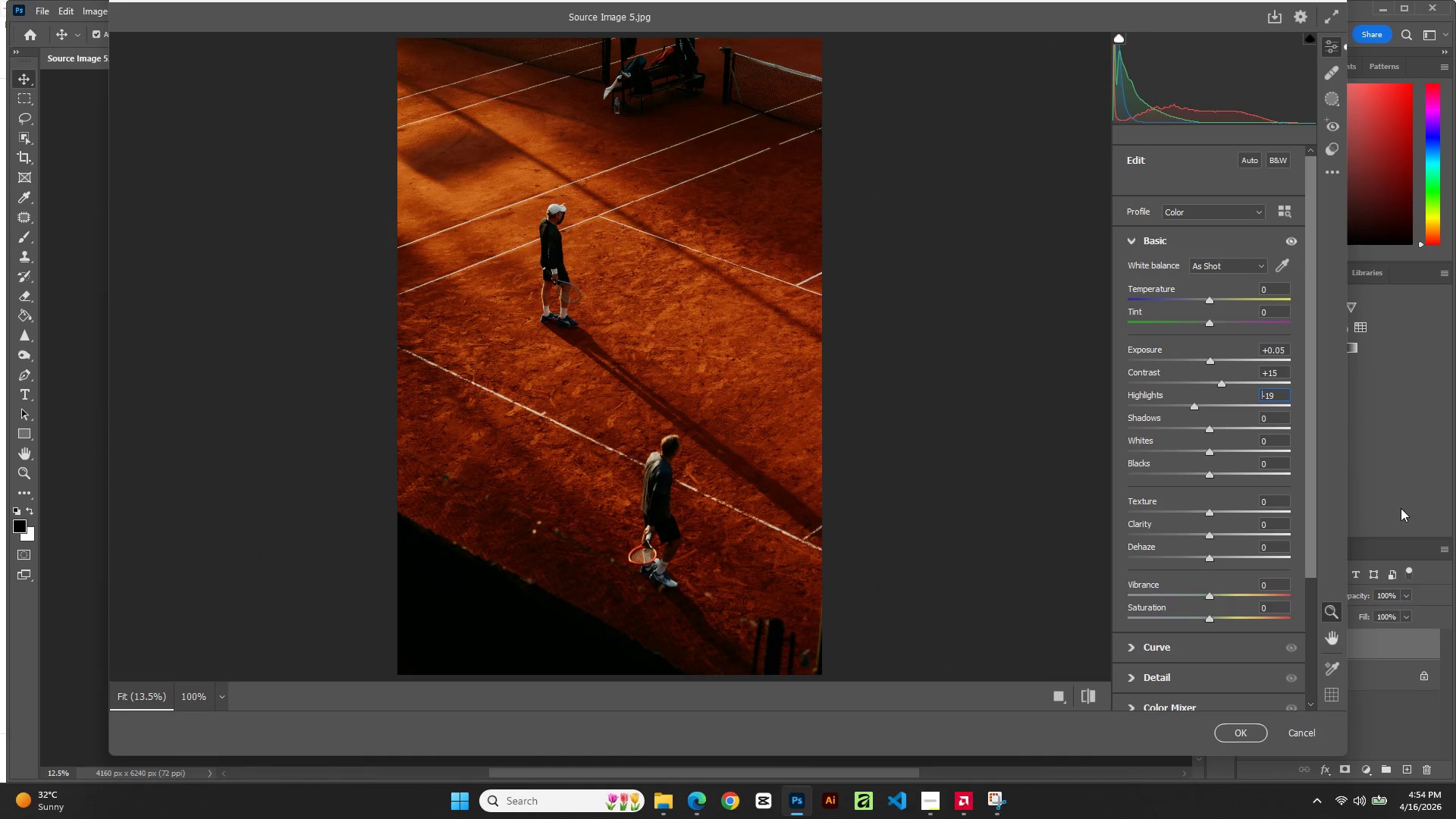 
key(ArrowDown)
 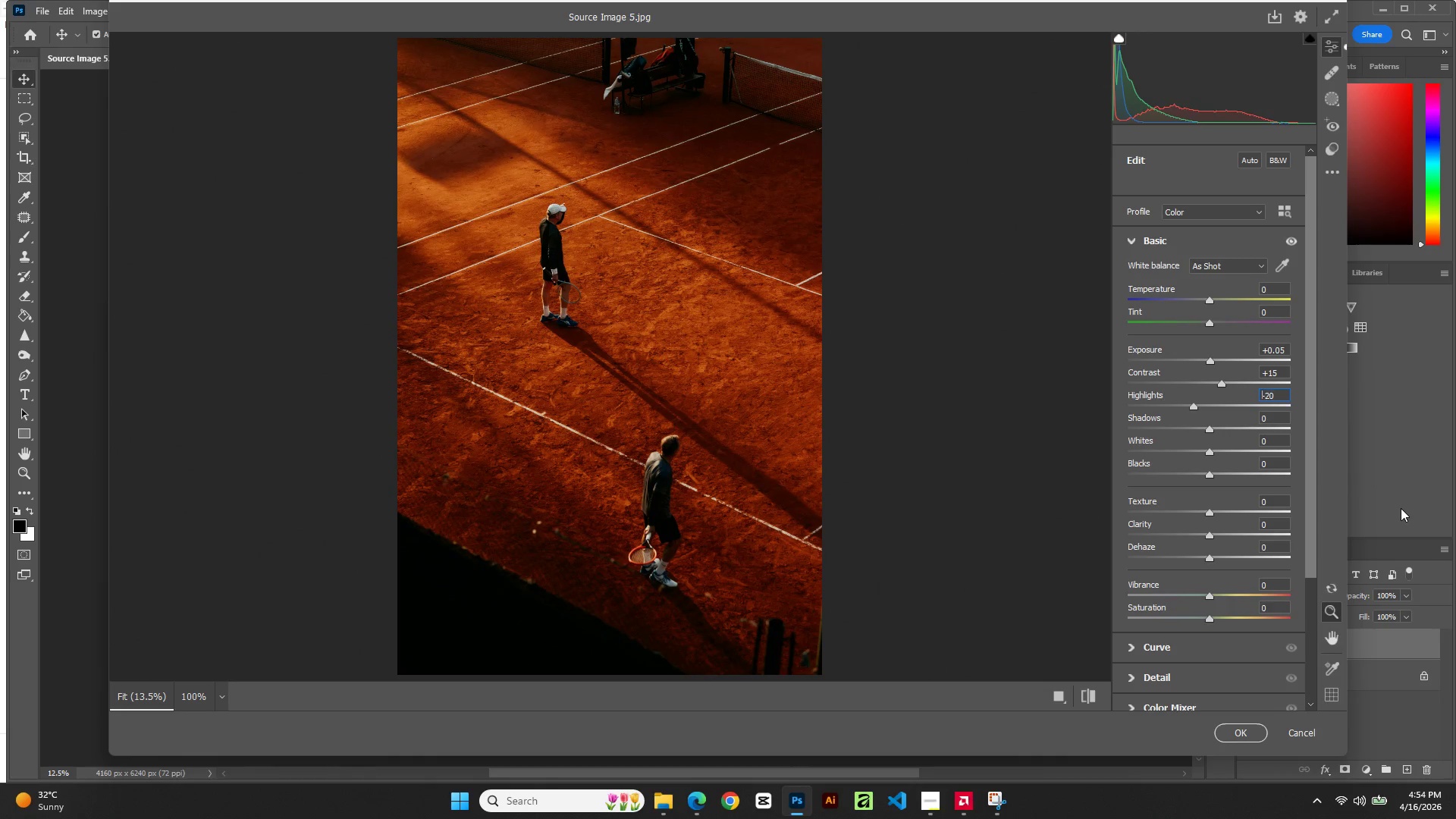 
key(ArrowDown)
 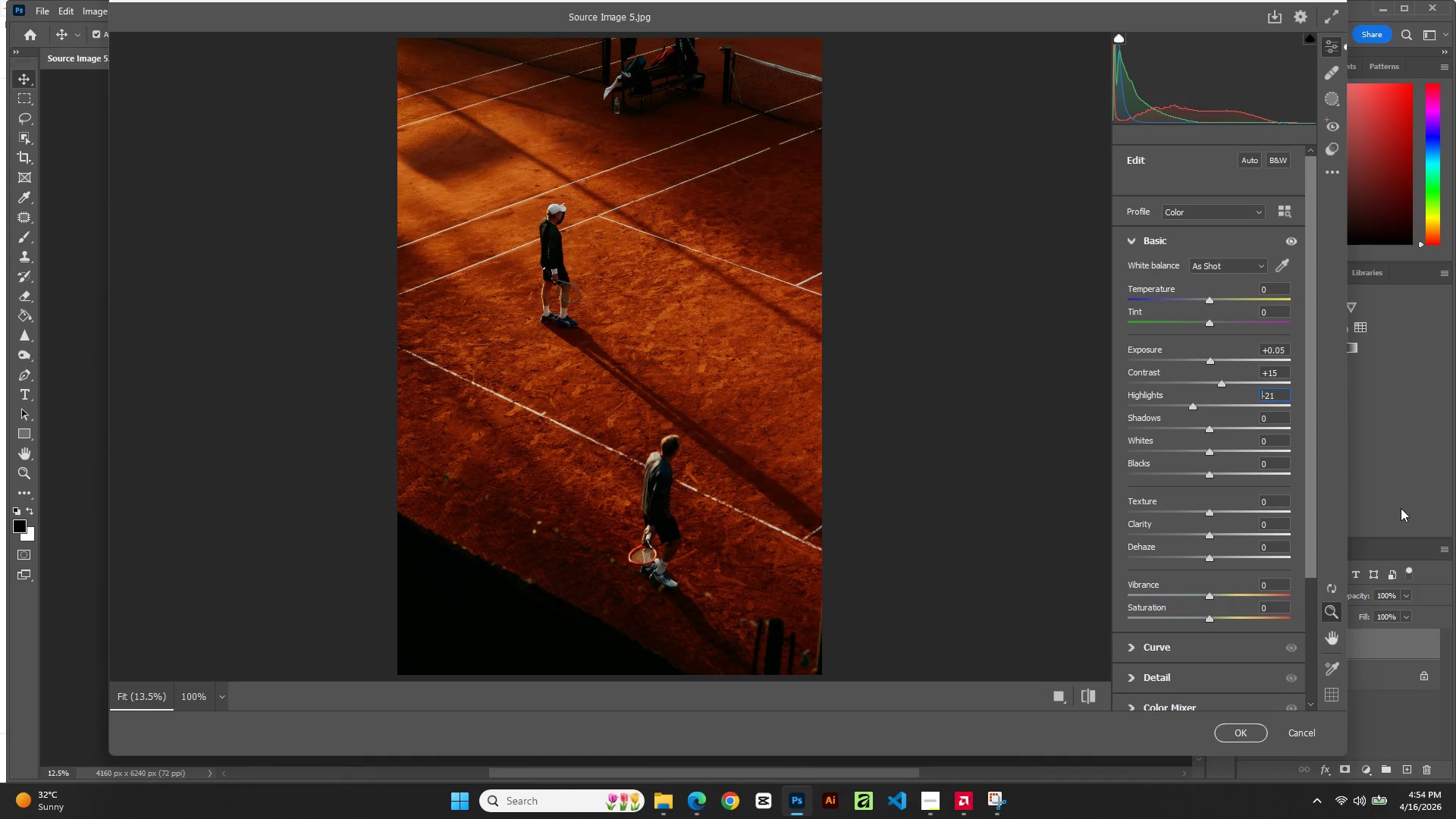 
key(ArrowDown)
 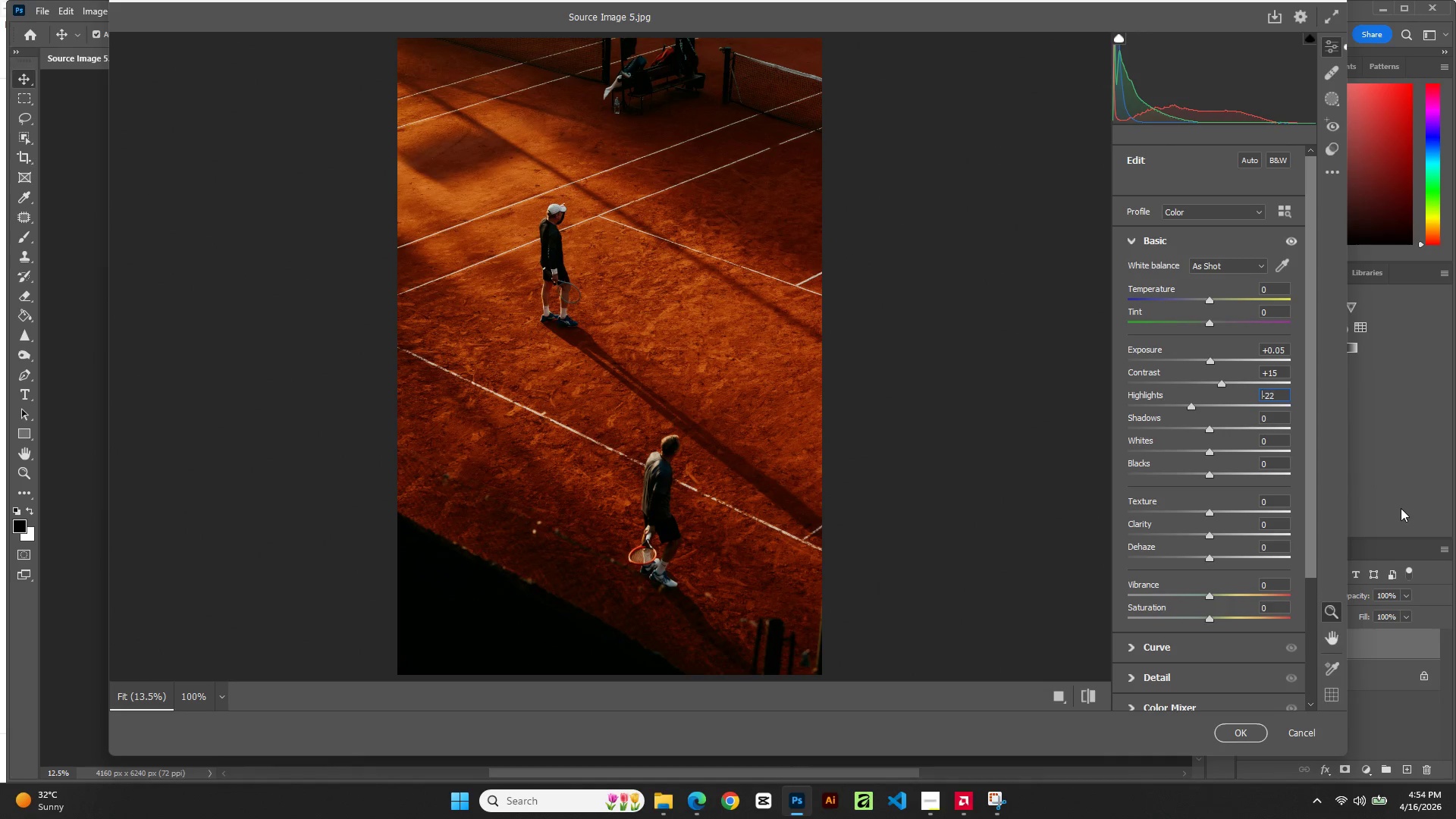 
key(ArrowDown)
 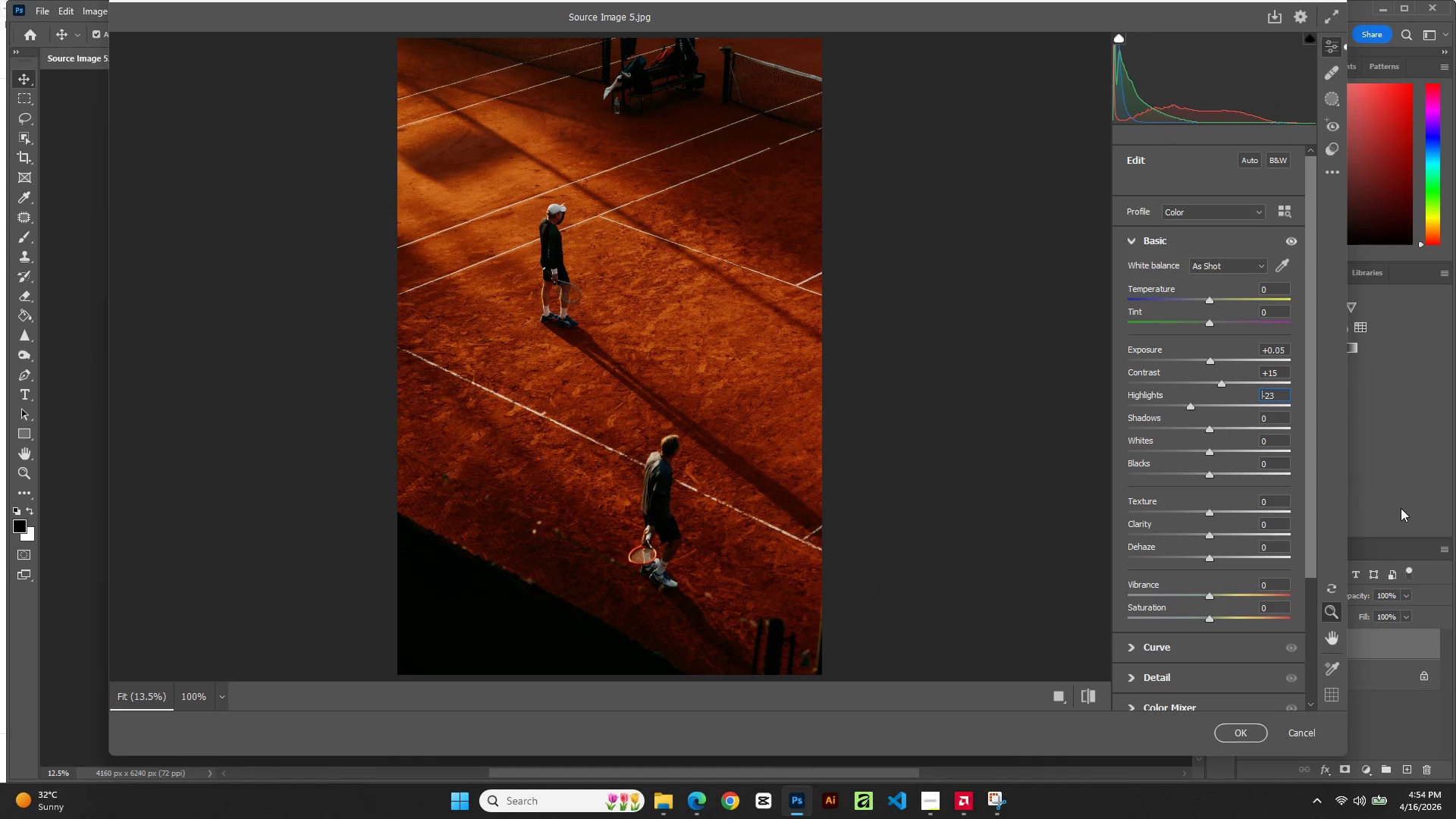 
key(ArrowDown)
 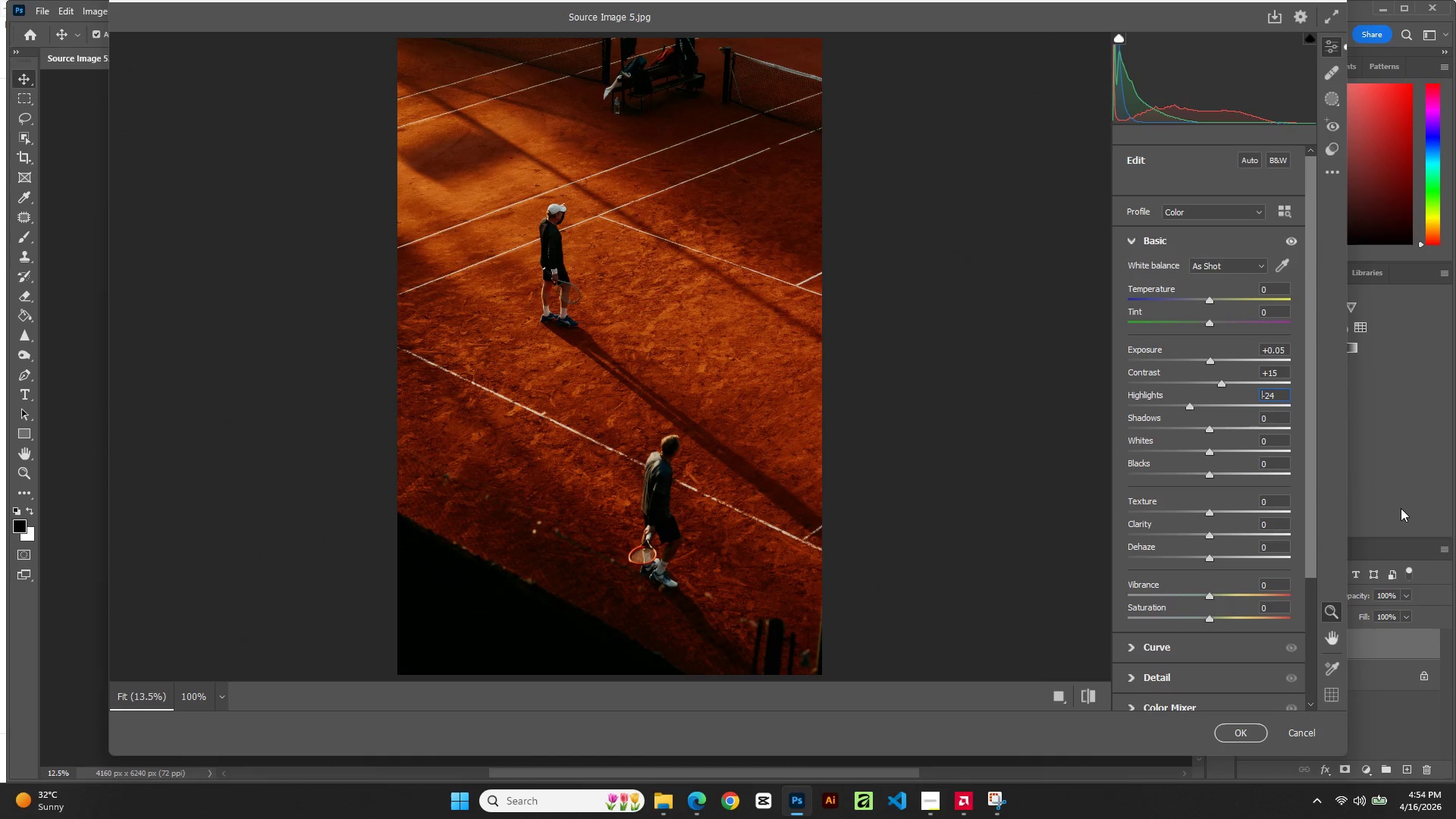 
key(ArrowDown)
 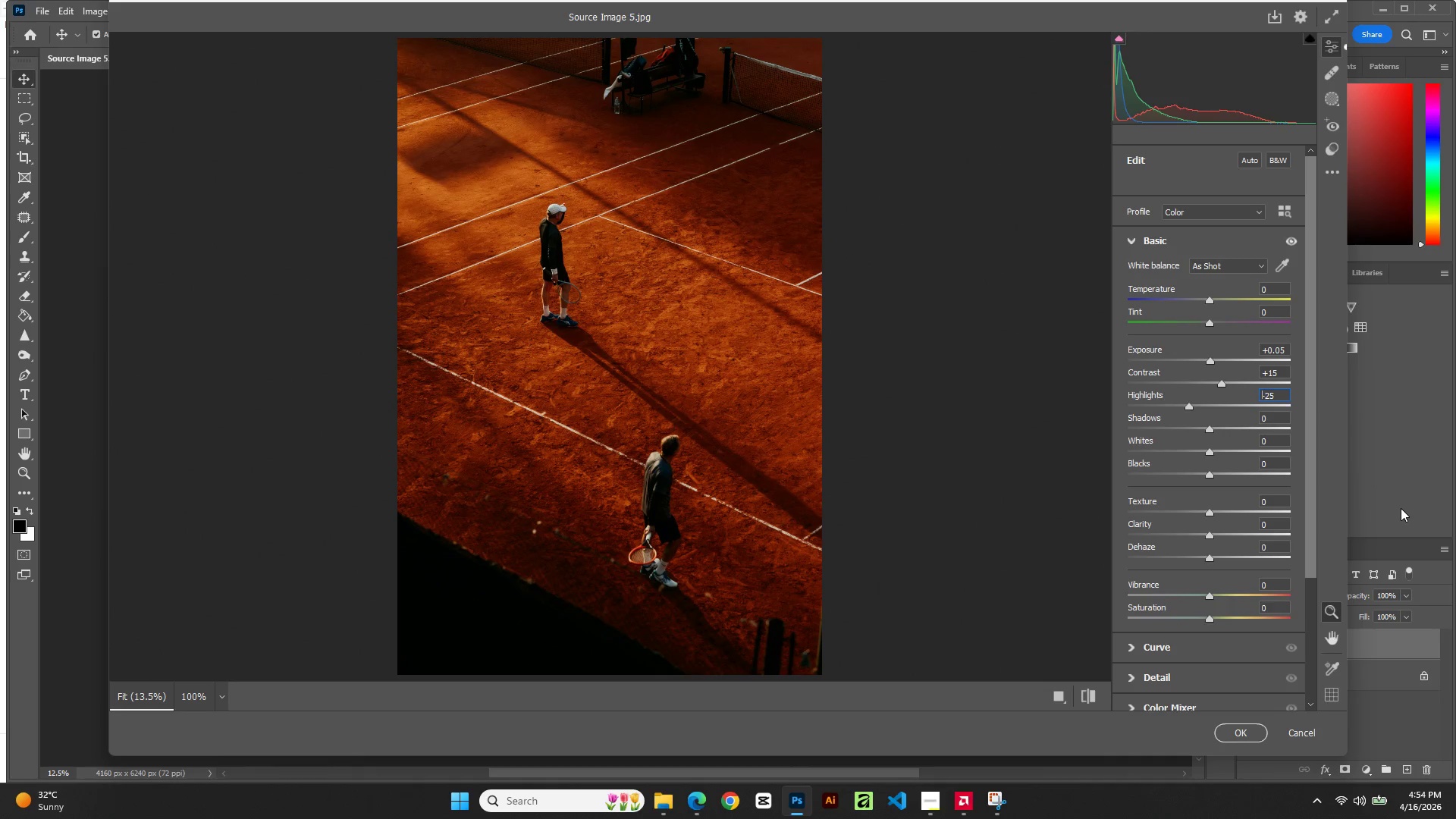 
key(ArrowDown)
 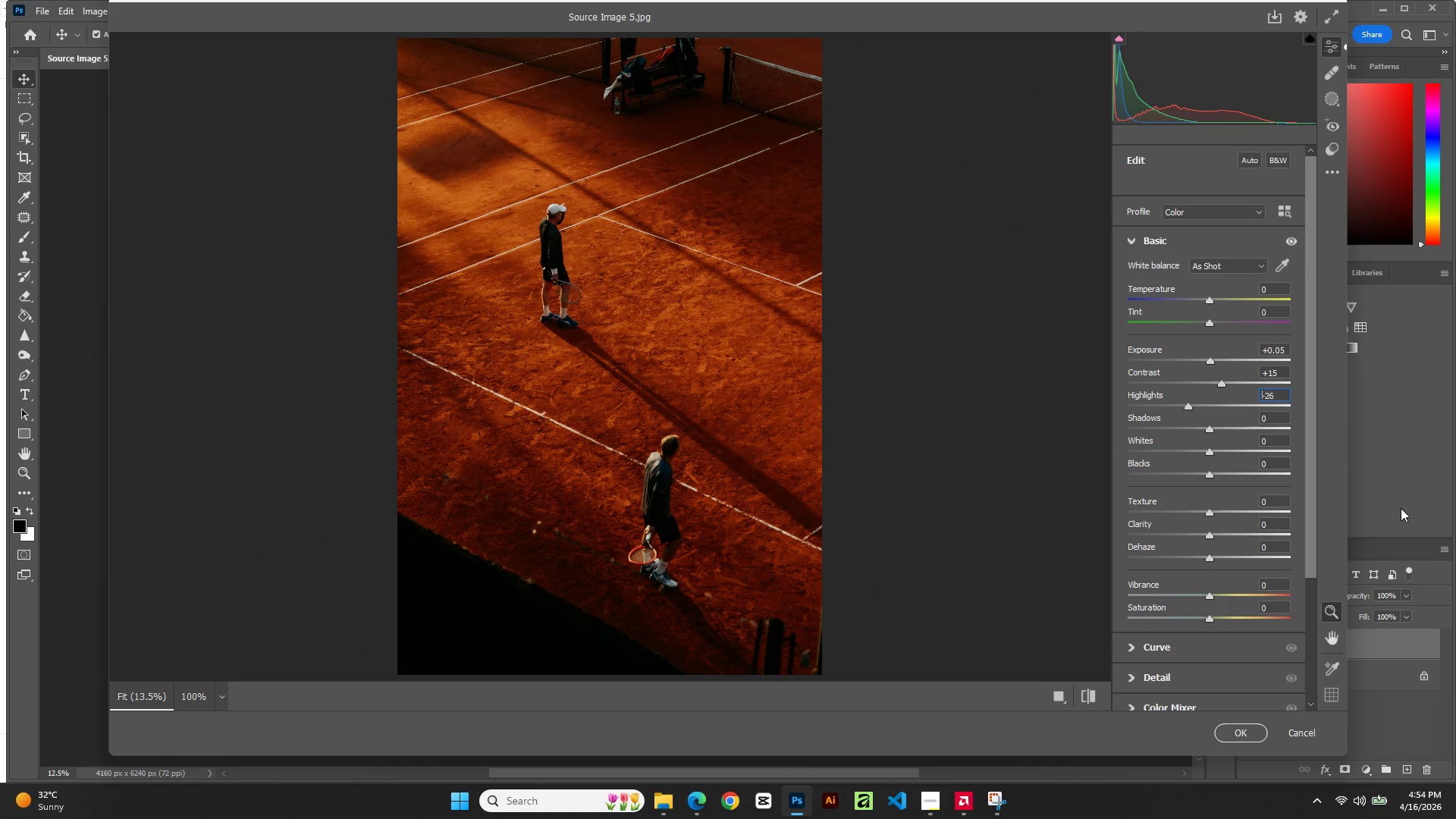 
key(ArrowDown)
 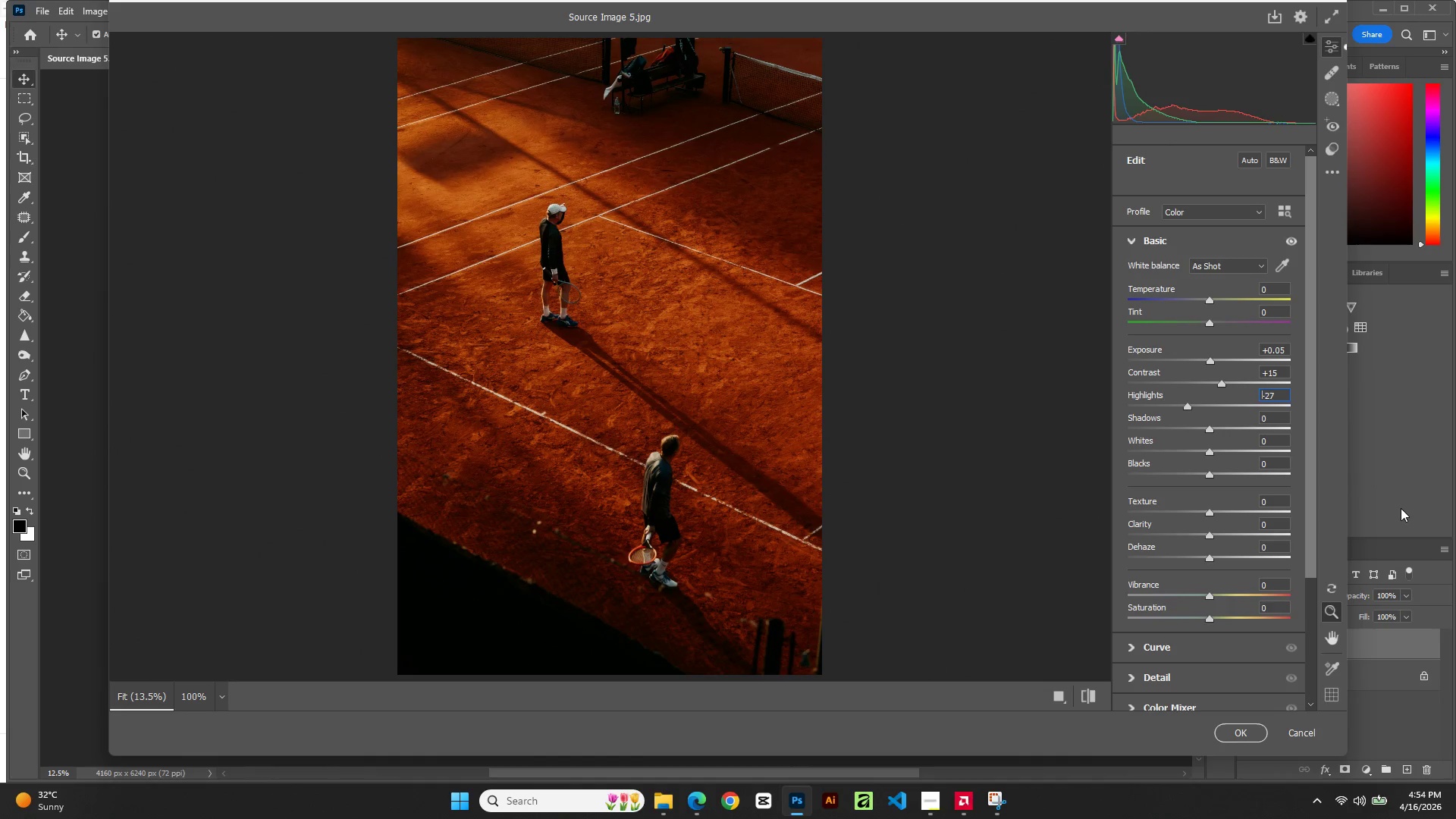 
key(ArrowDown)
 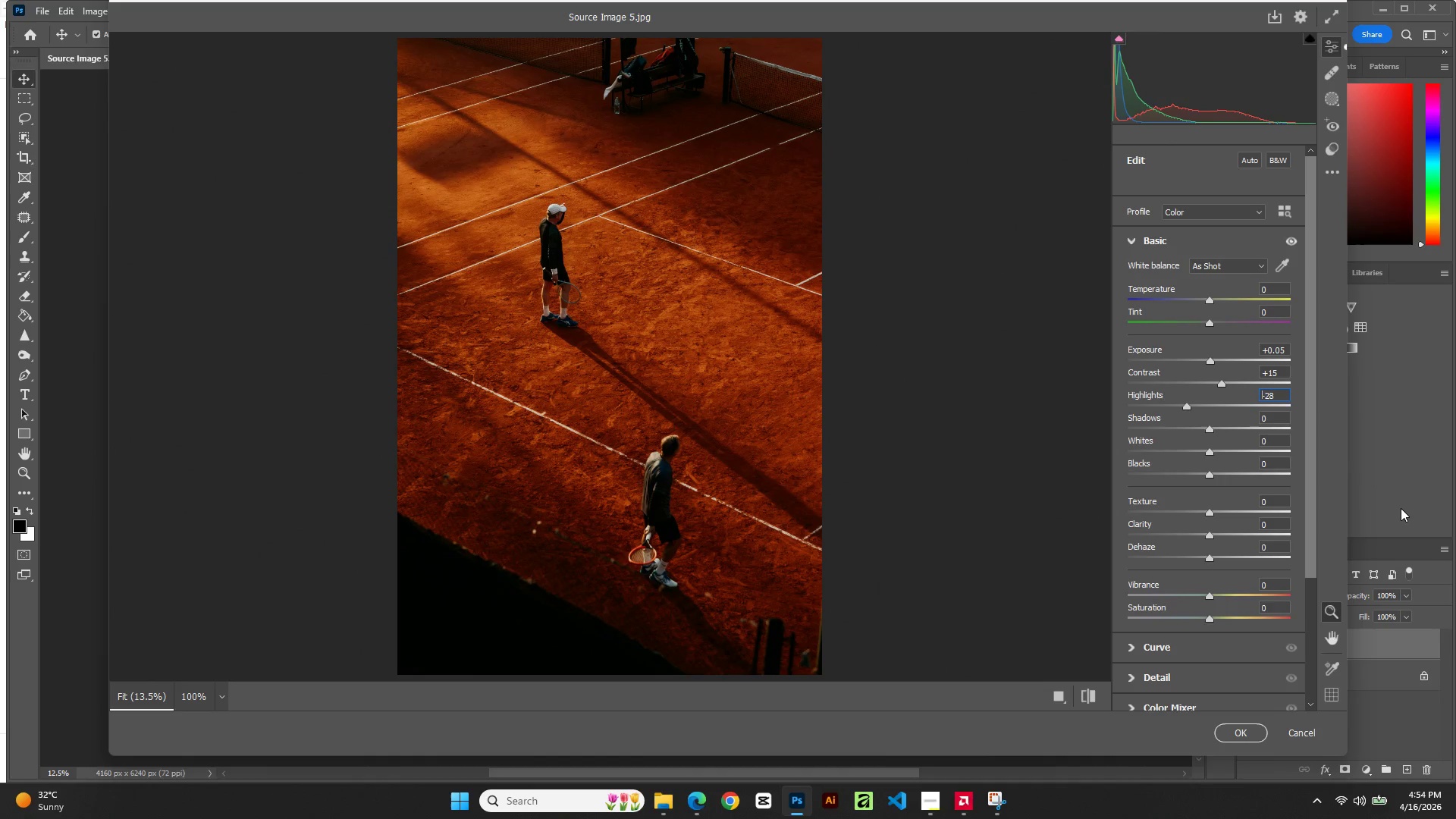 
key(ArrowDown)
 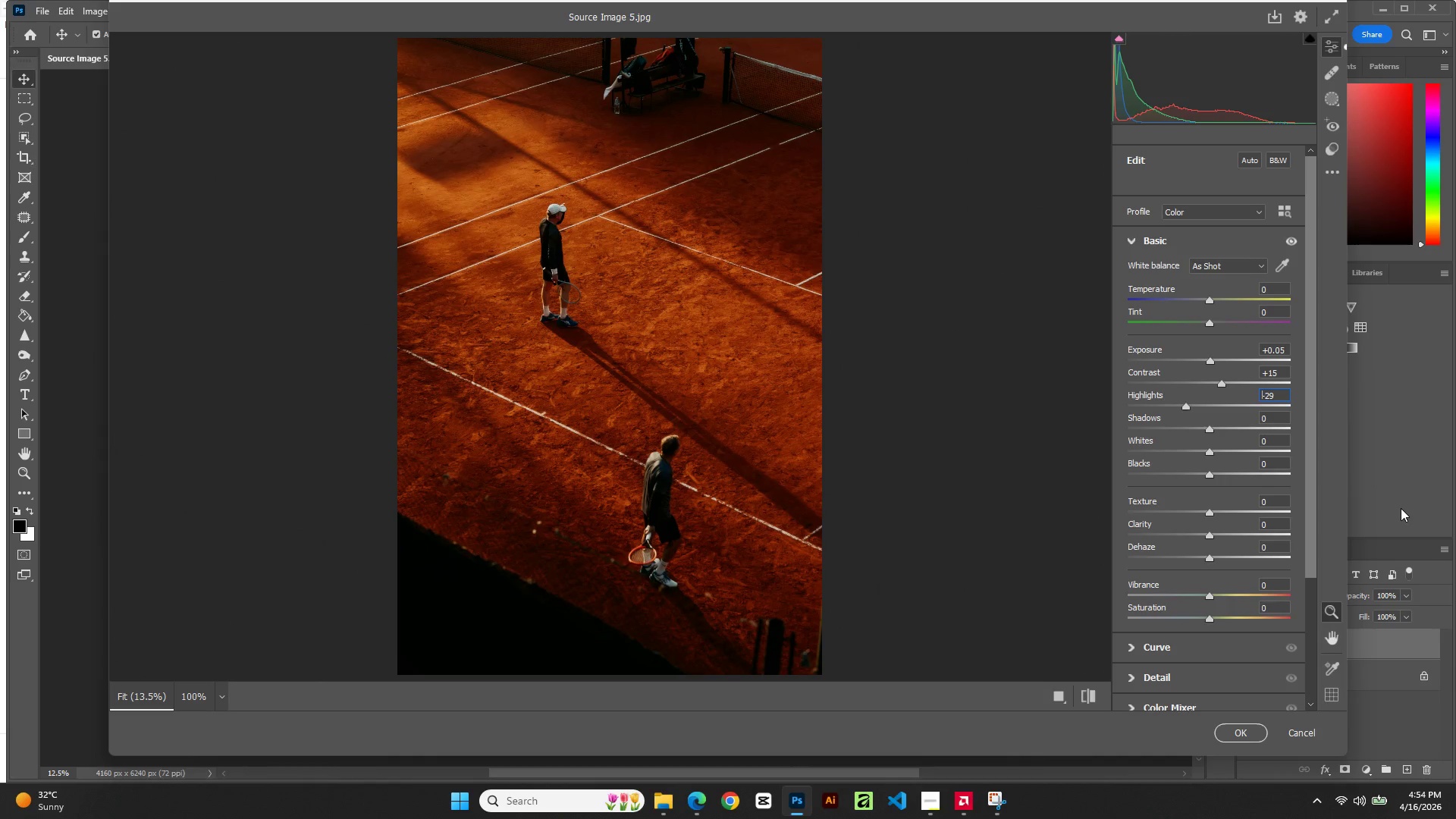 
key(ArrowDown)
 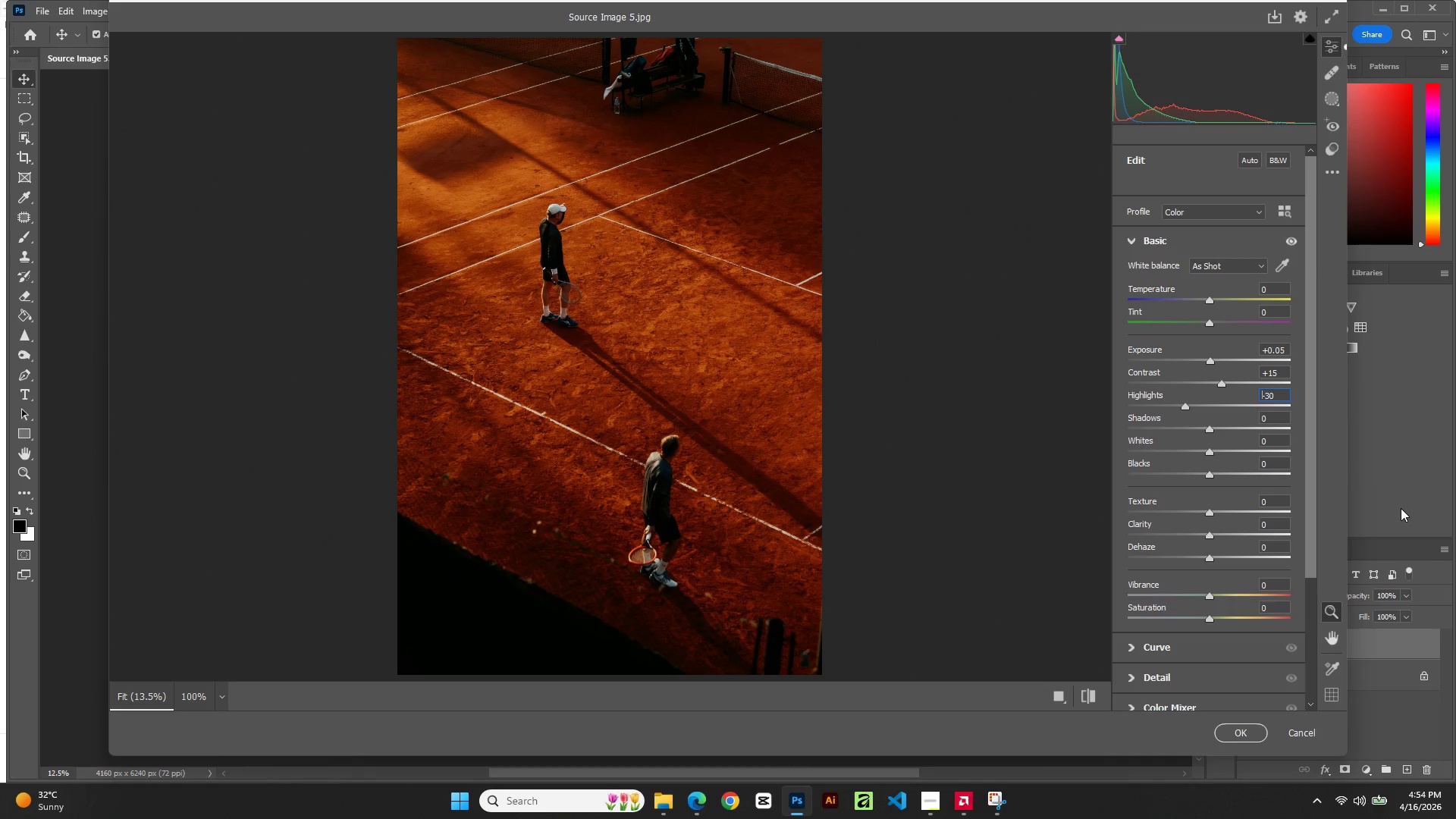 
key(ArrowDown)
 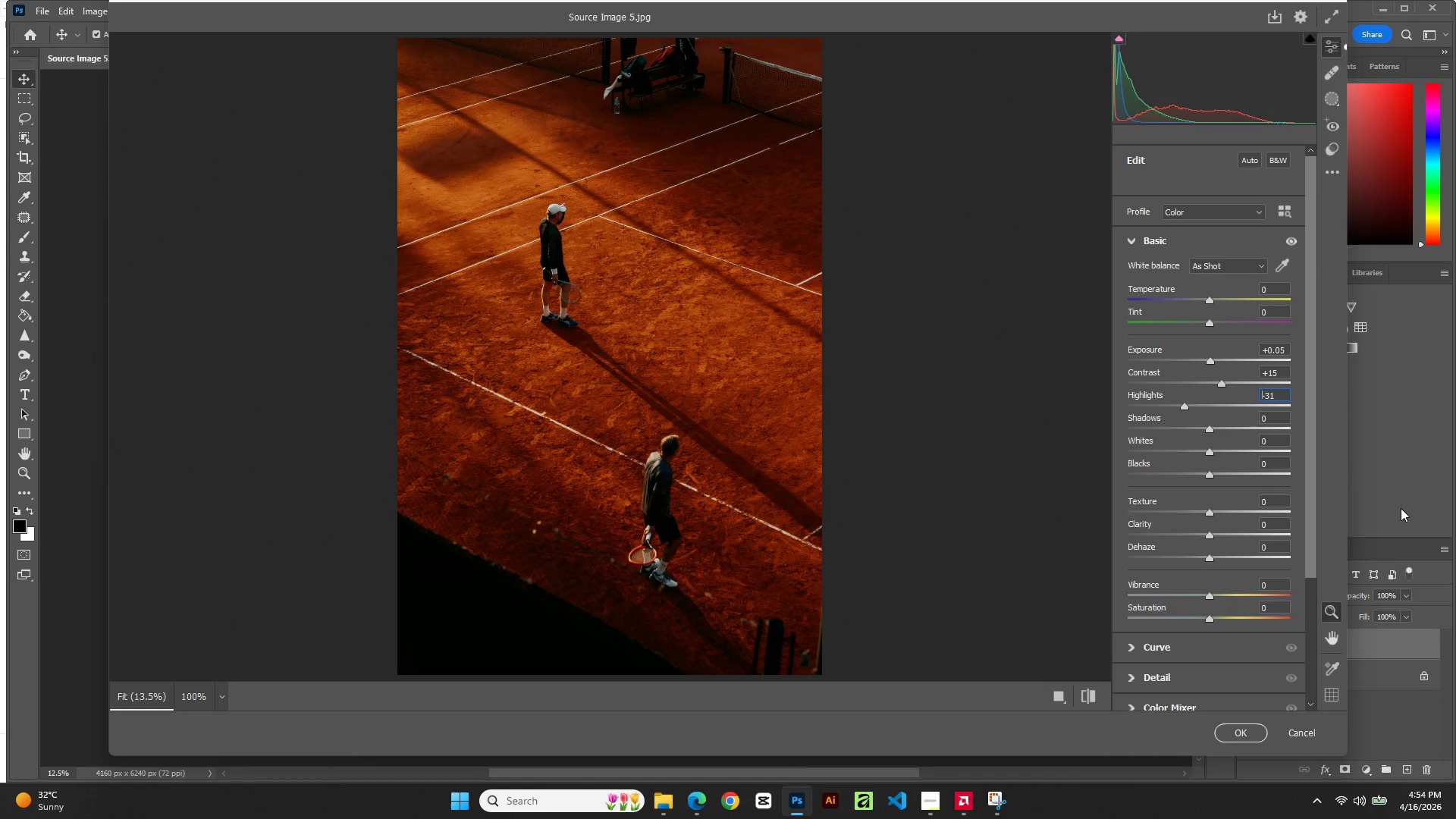 
key(ArrowDown)
 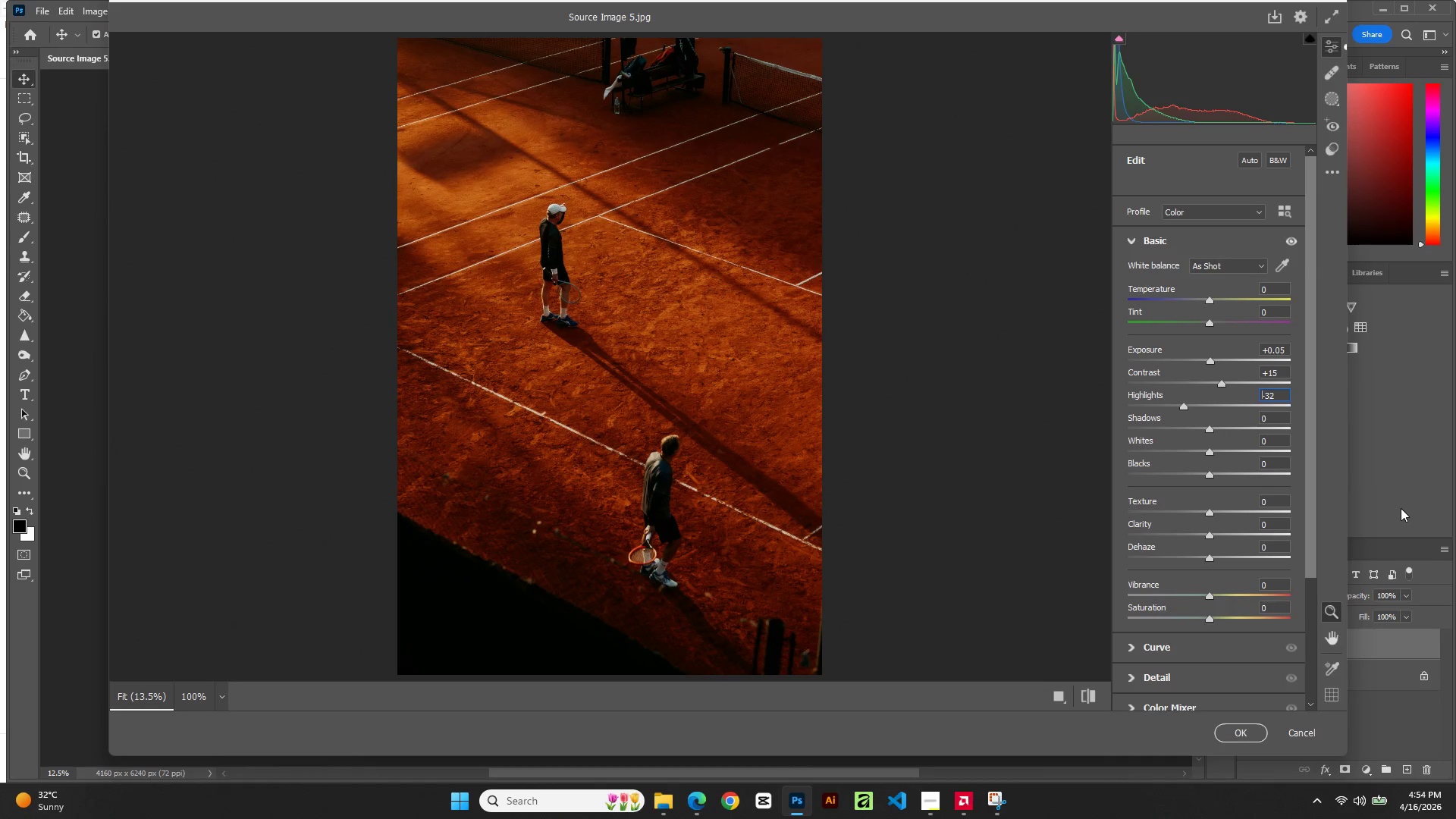 
key(ArrowDown)
 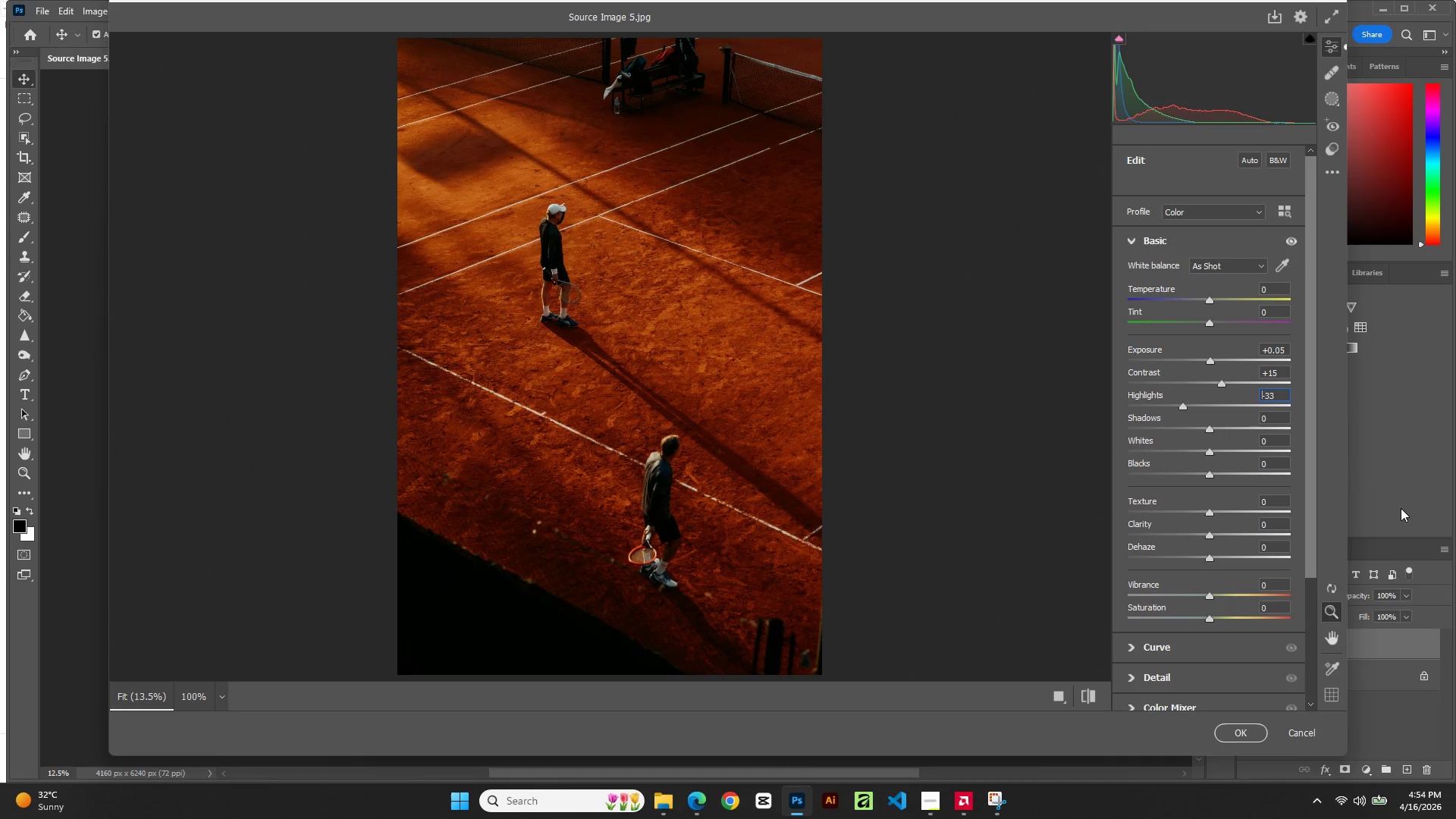 
key(ArrowDown)
 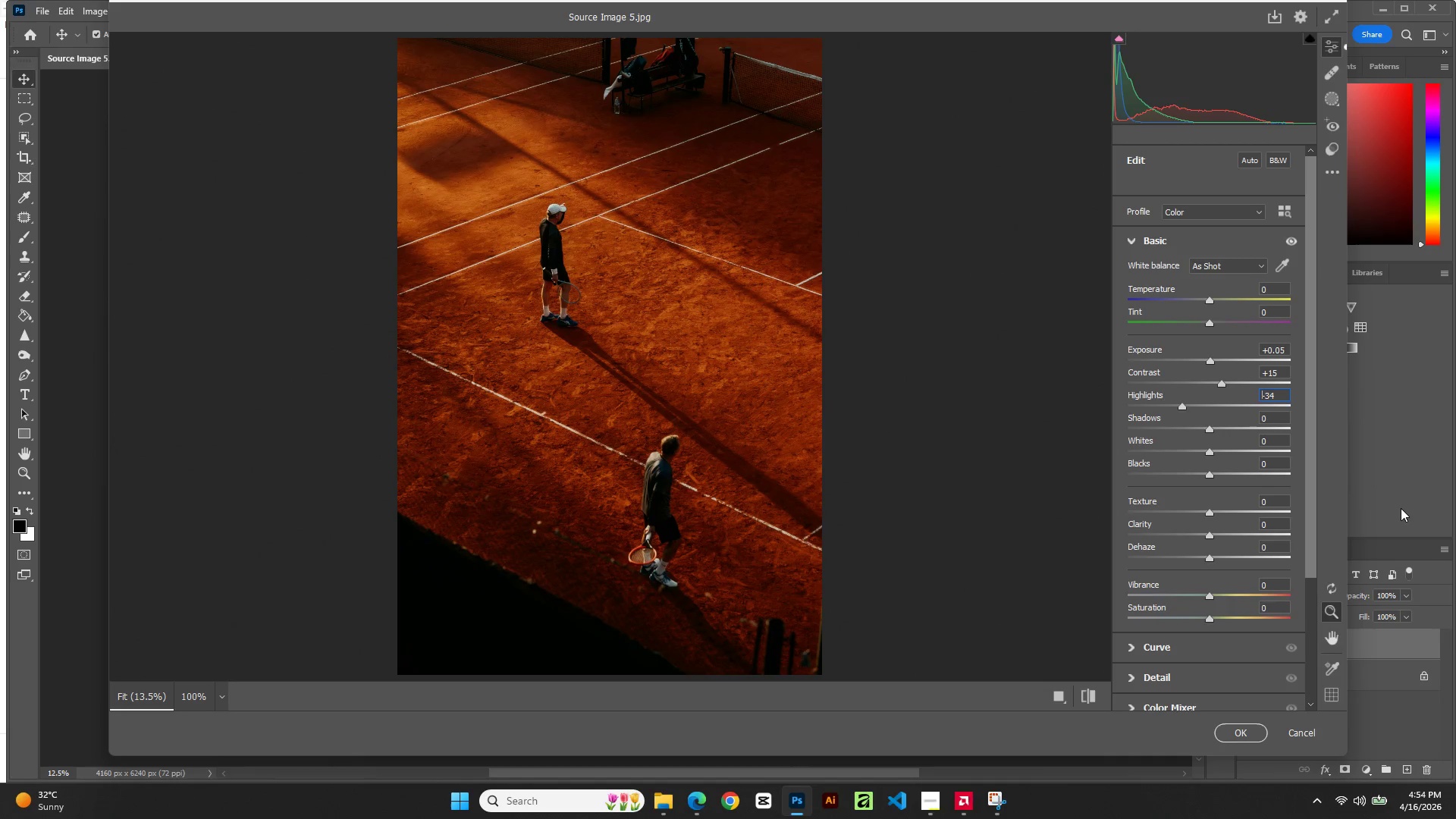 
key(ArrowDown)
 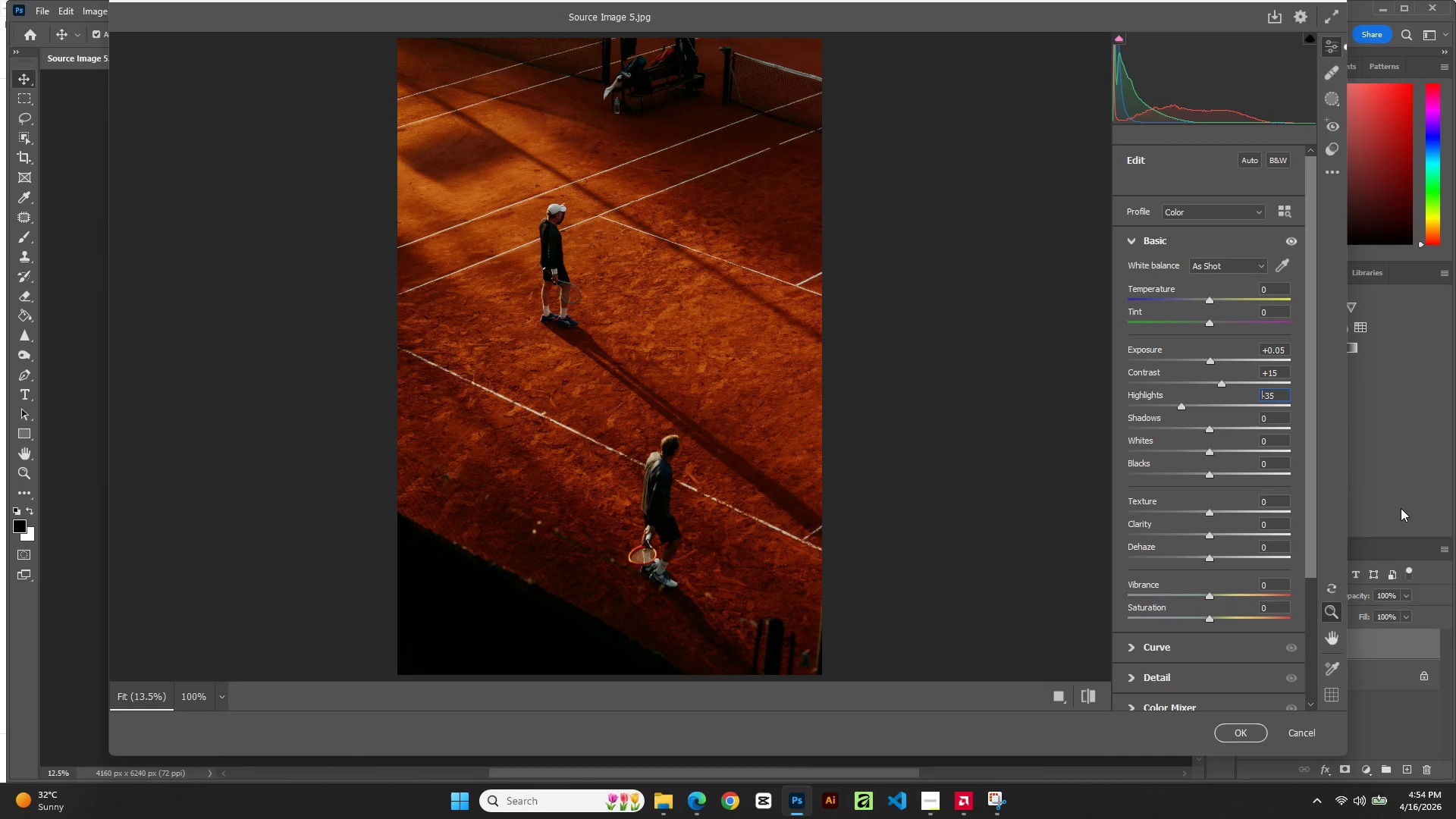 
key(ArrowDown)
 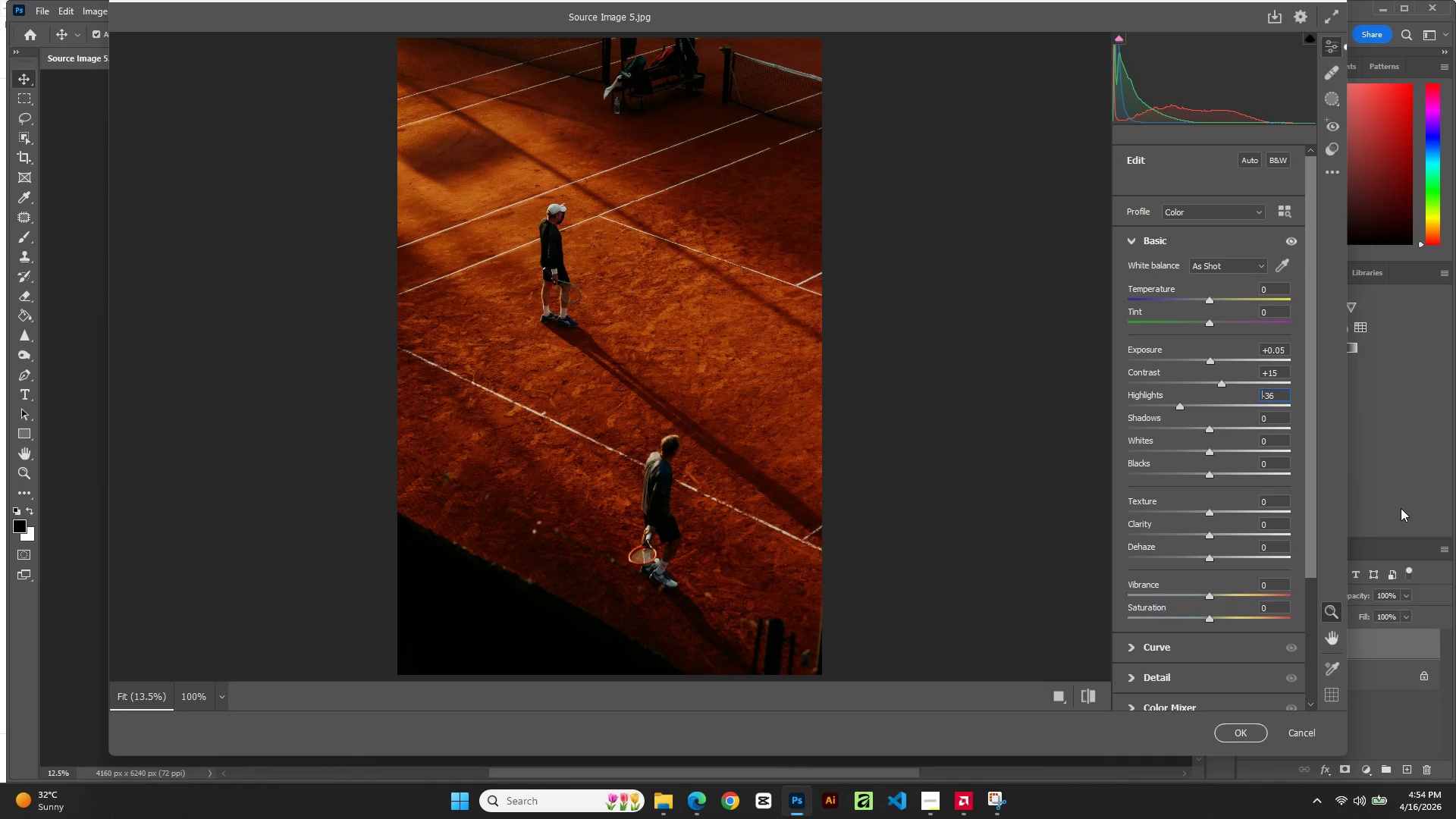 
key(ArrowDown)
 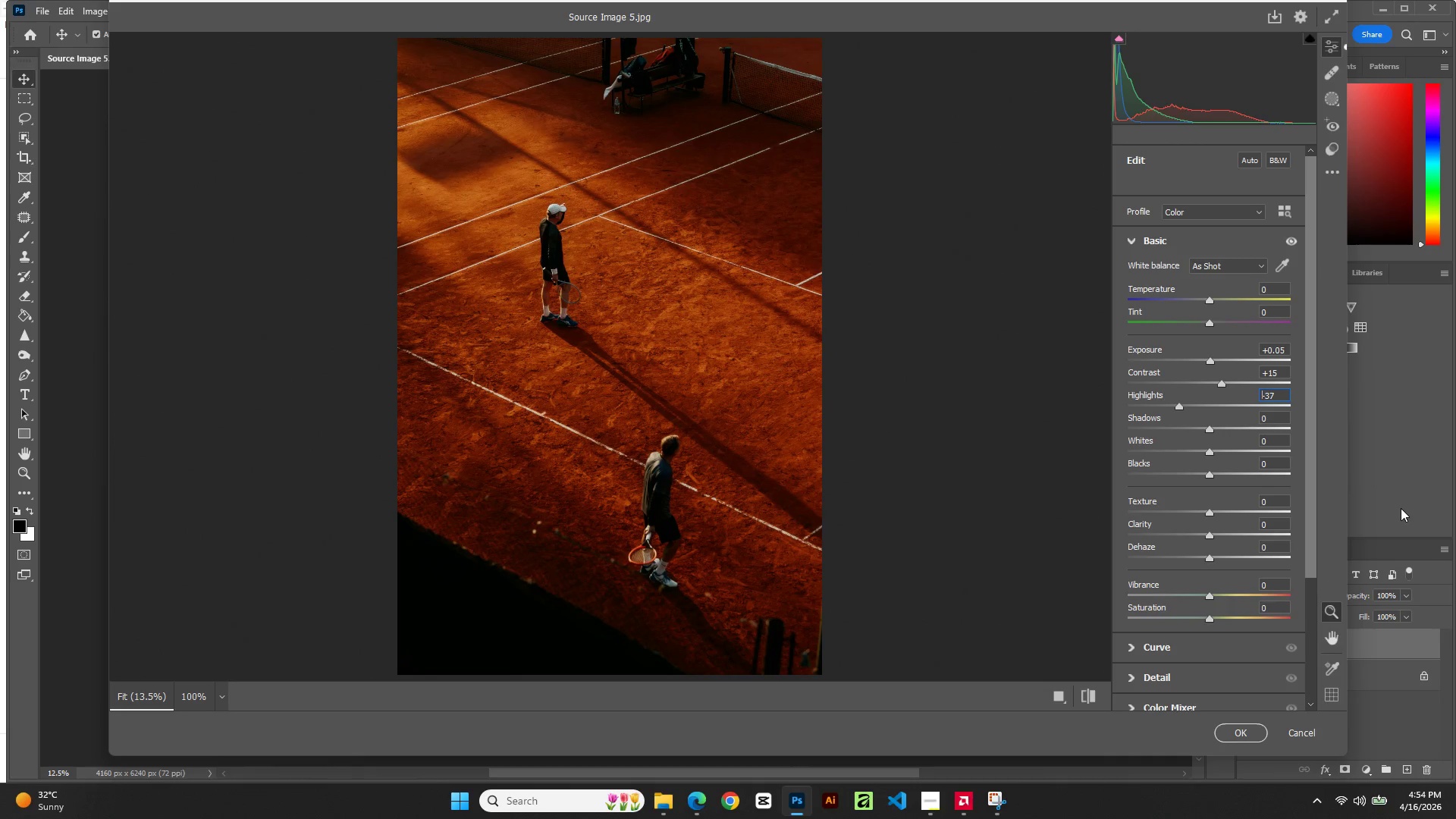 
key(ArrowDown)
 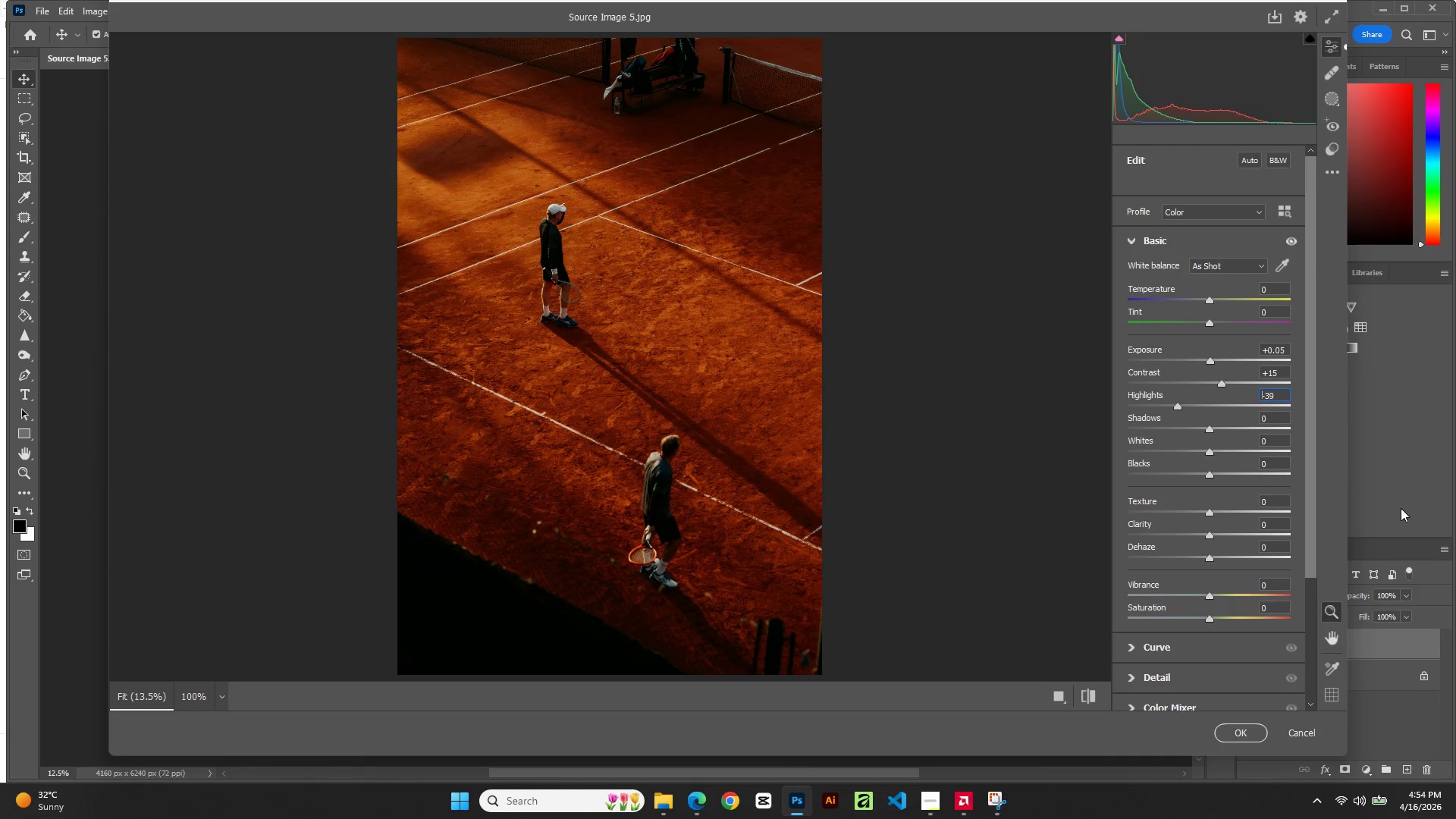 
key(ArrowDown)
 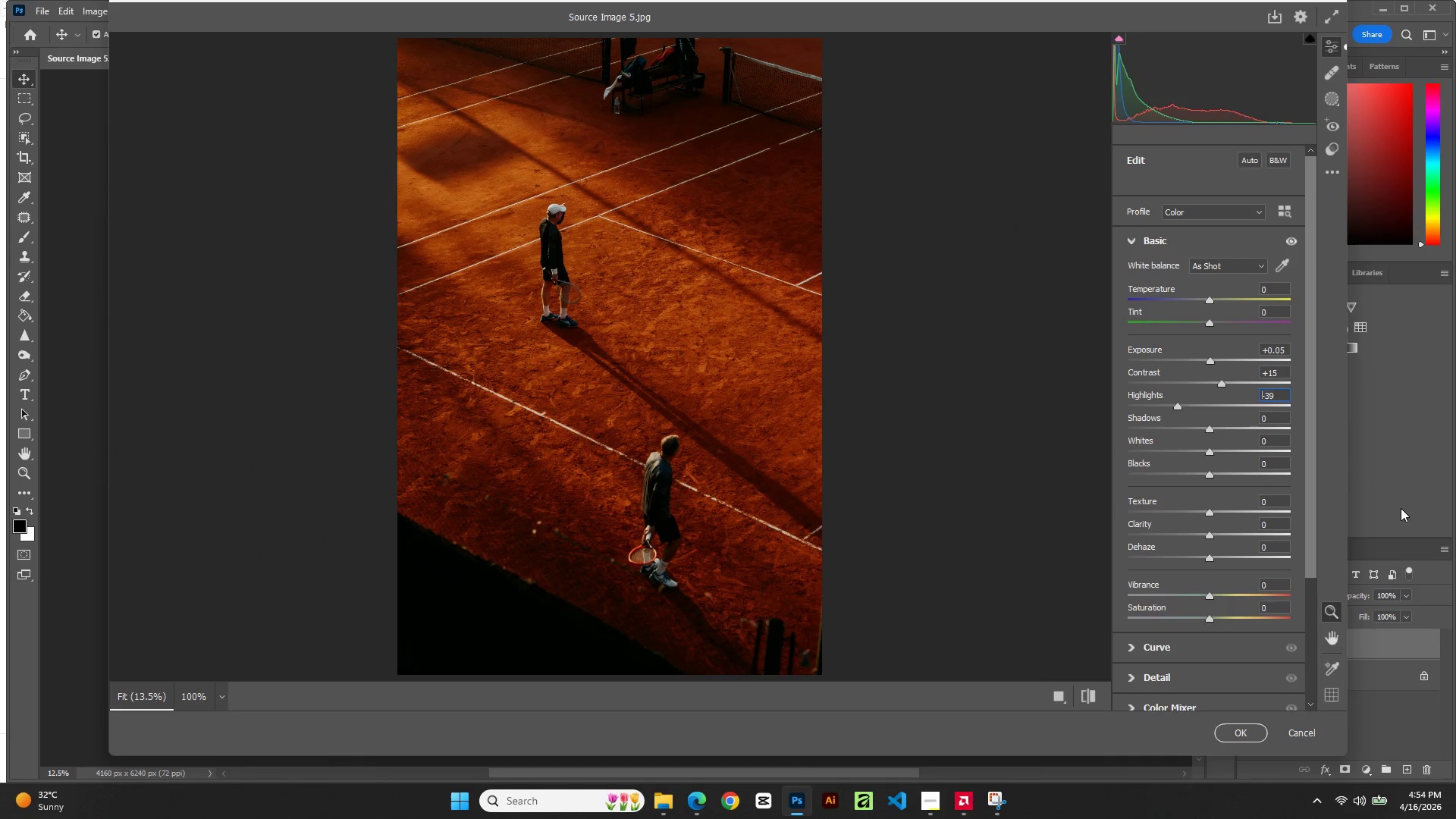 
key(ArrowDown)
 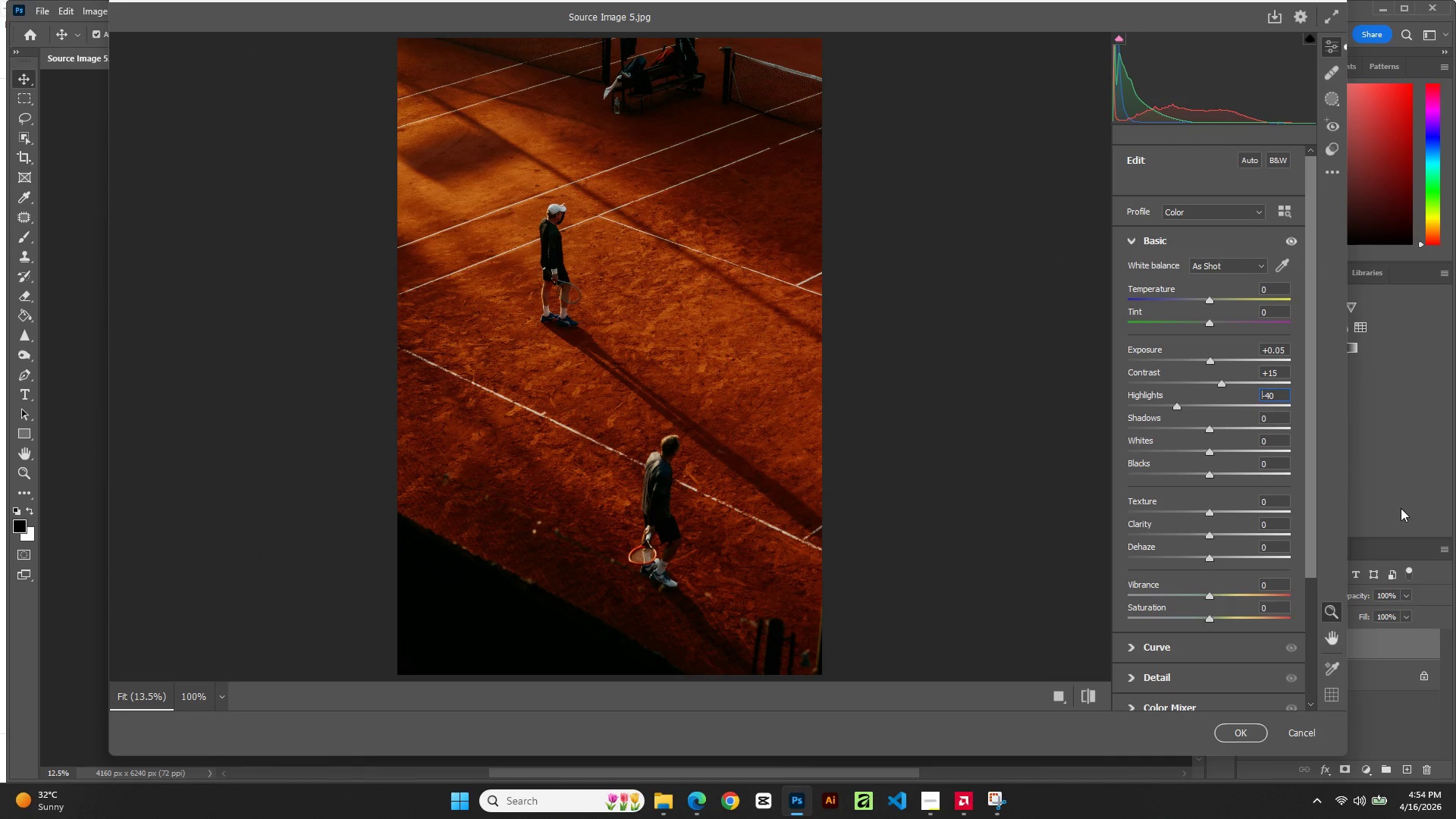 
key(Tab)
 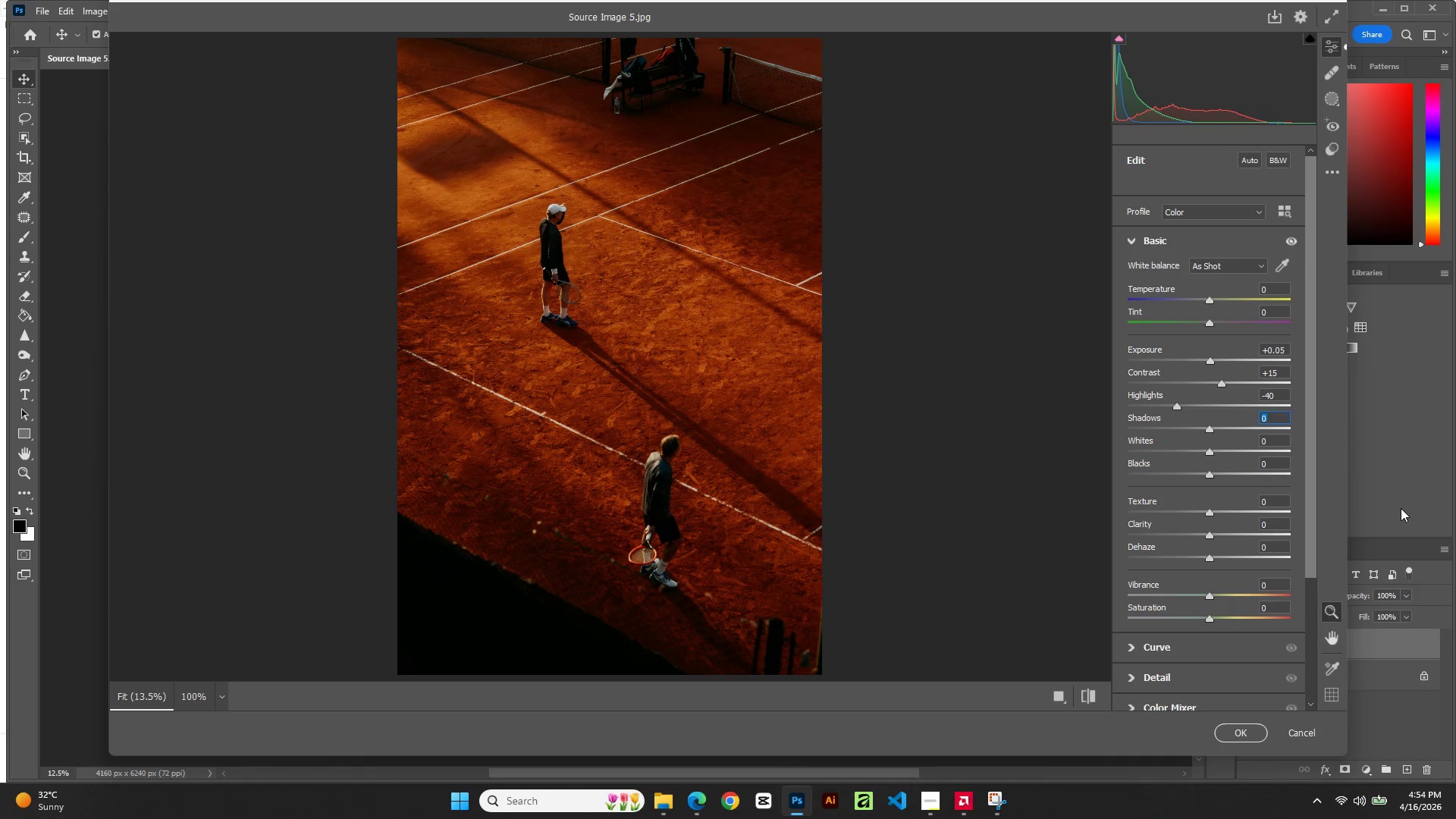 
wait(8.88)
 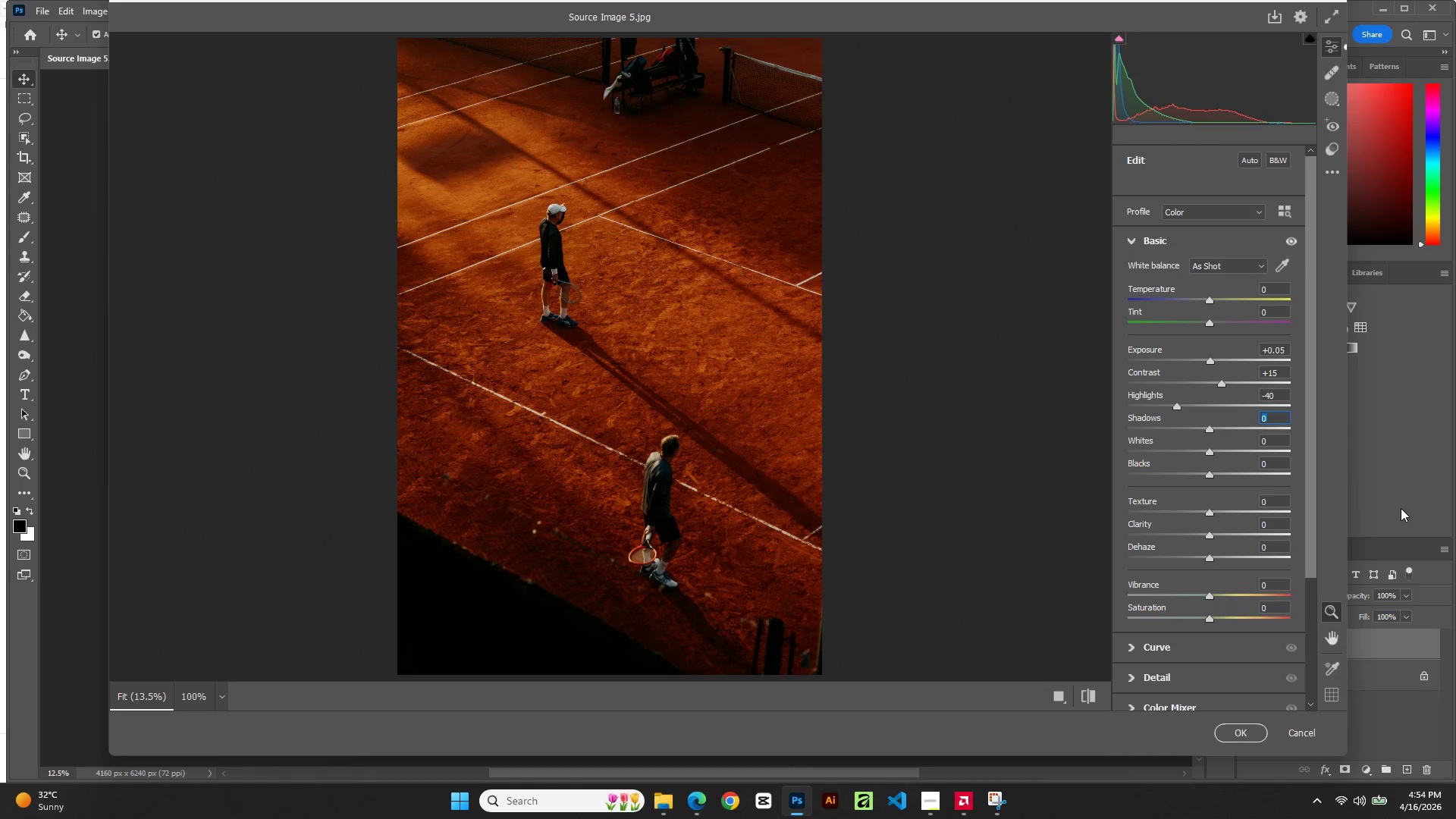 
key(ArrowUp)
 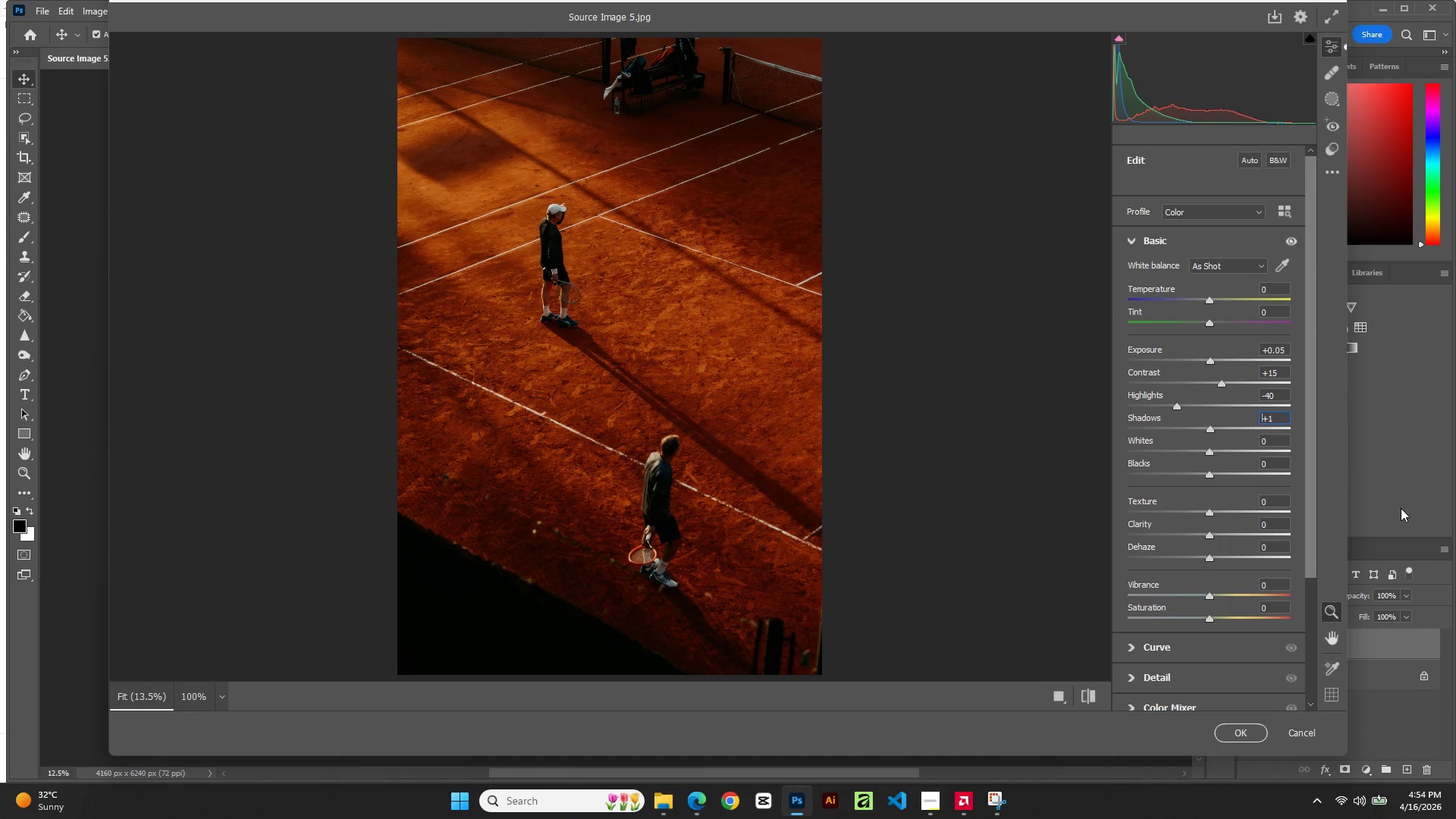 
key(ArrowUp)
 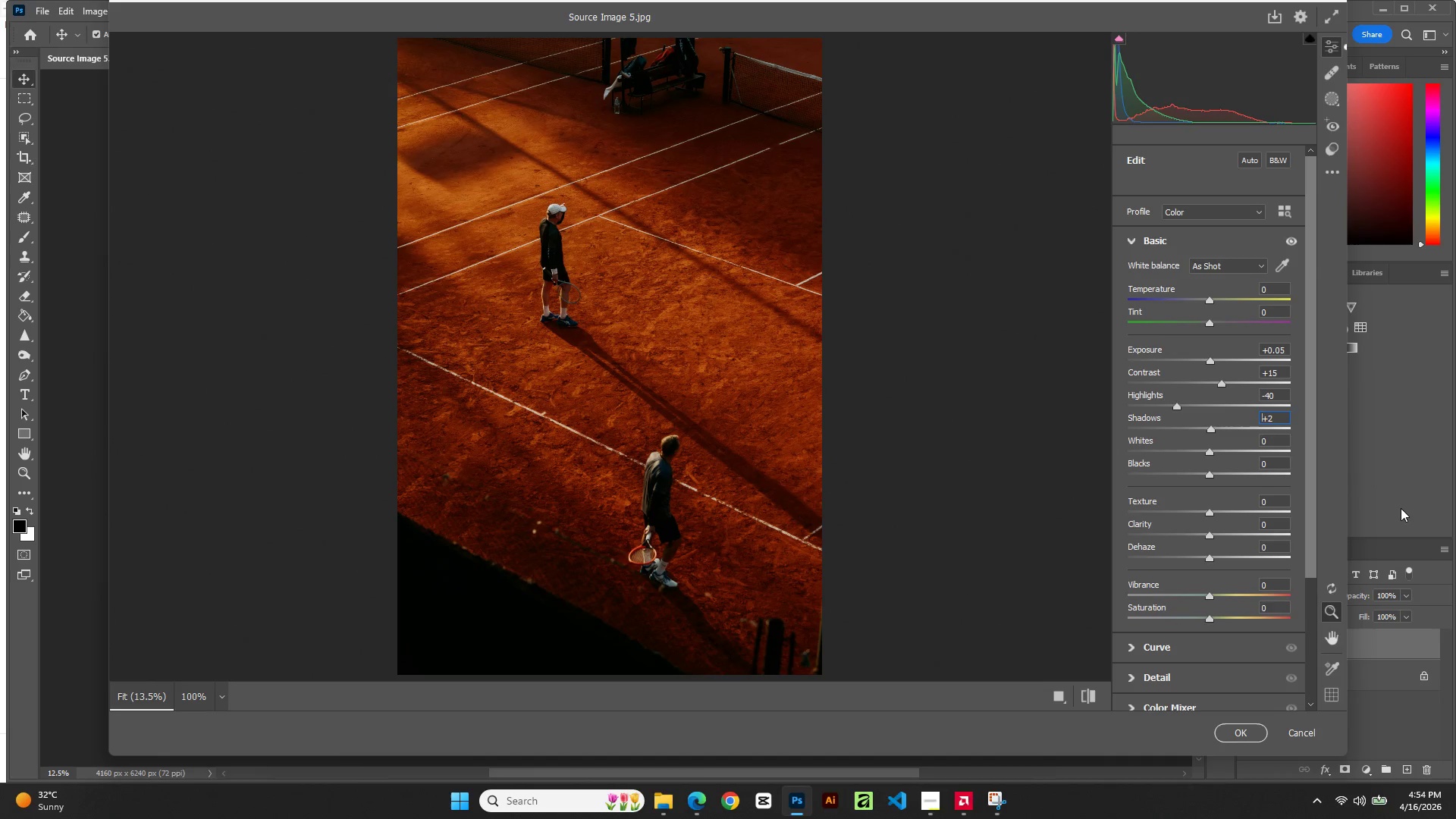 
key(ArrowUp)
 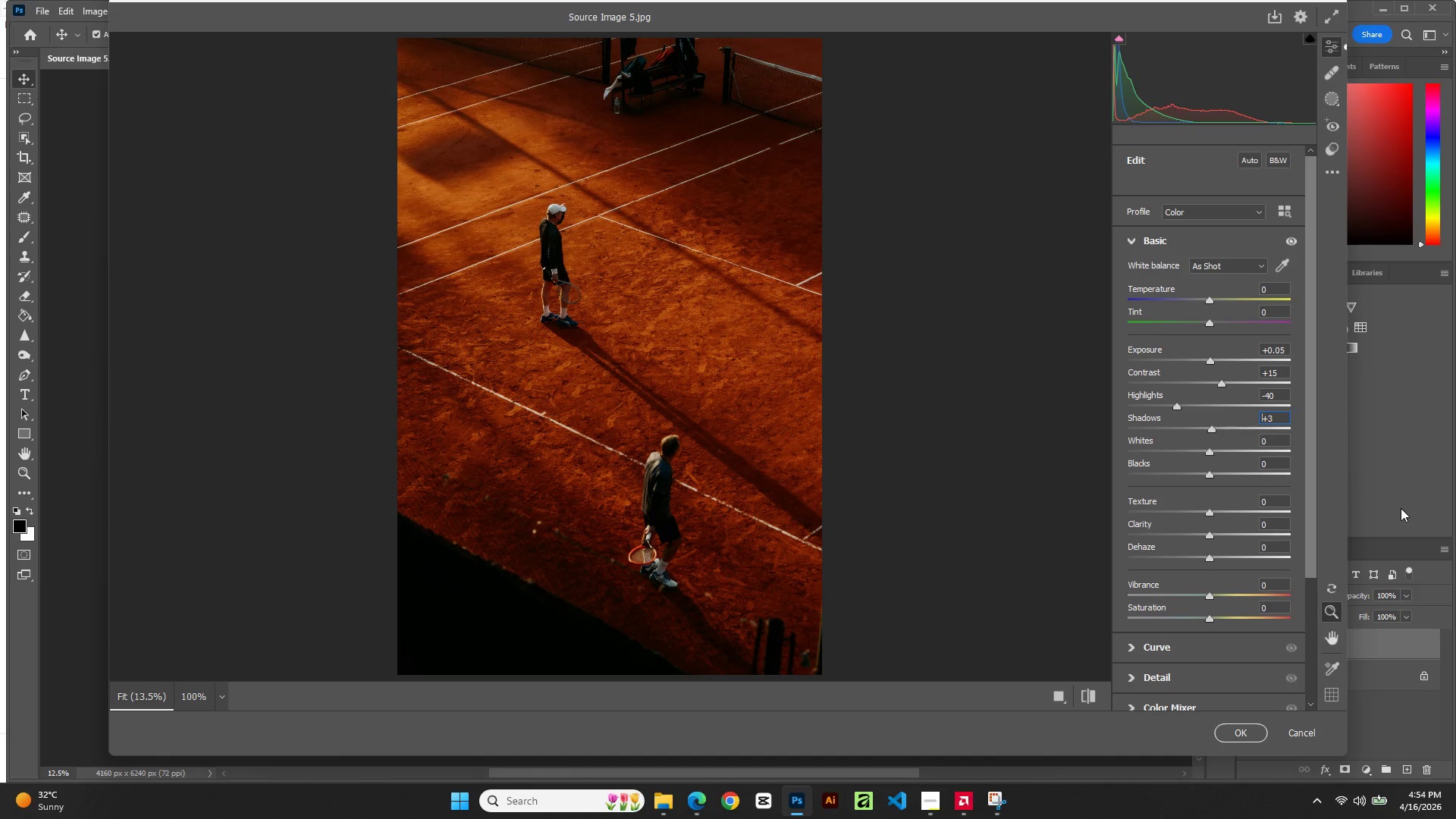 
key(ArrowUp)
 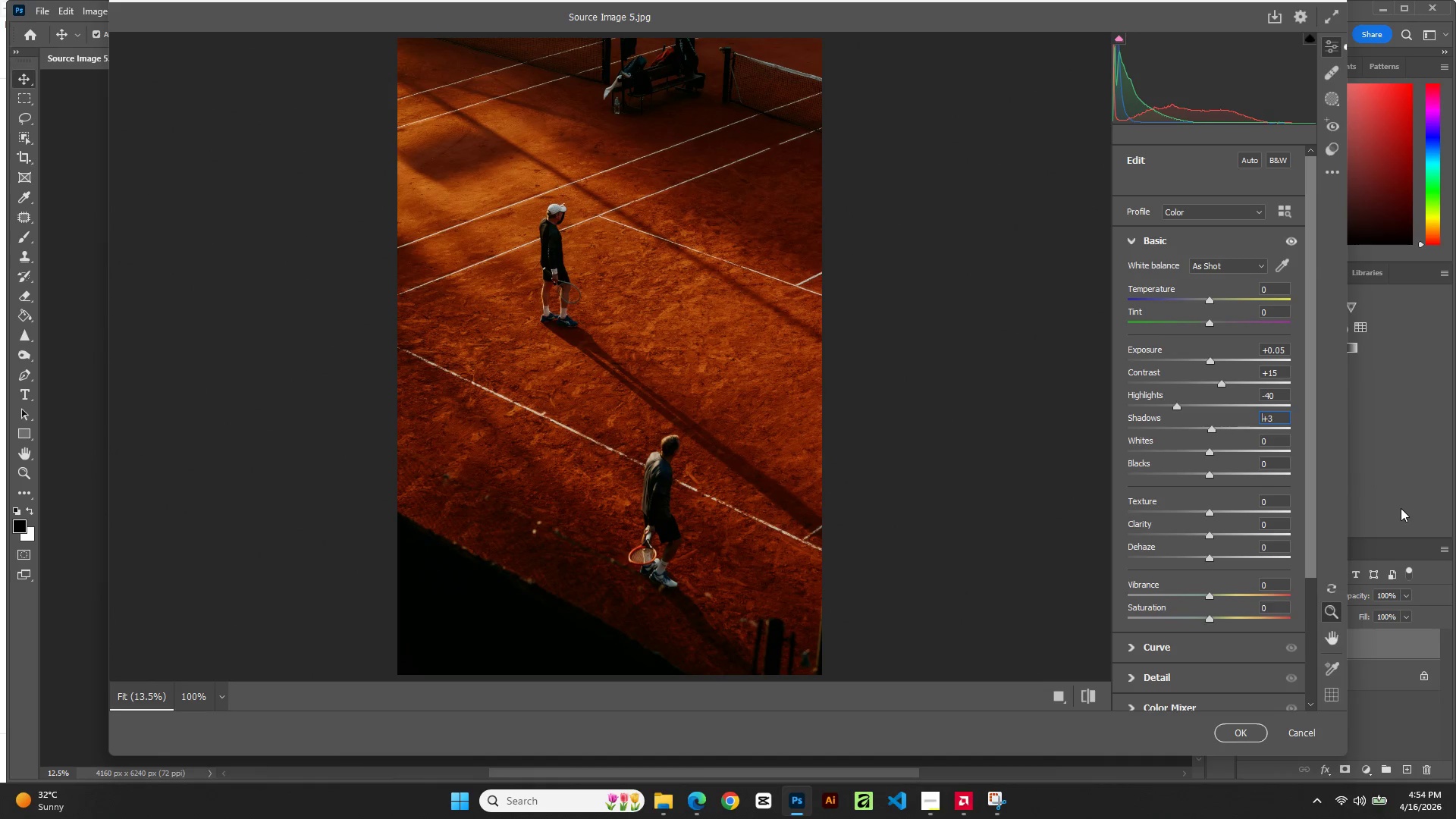 
key(ArrowUp)
 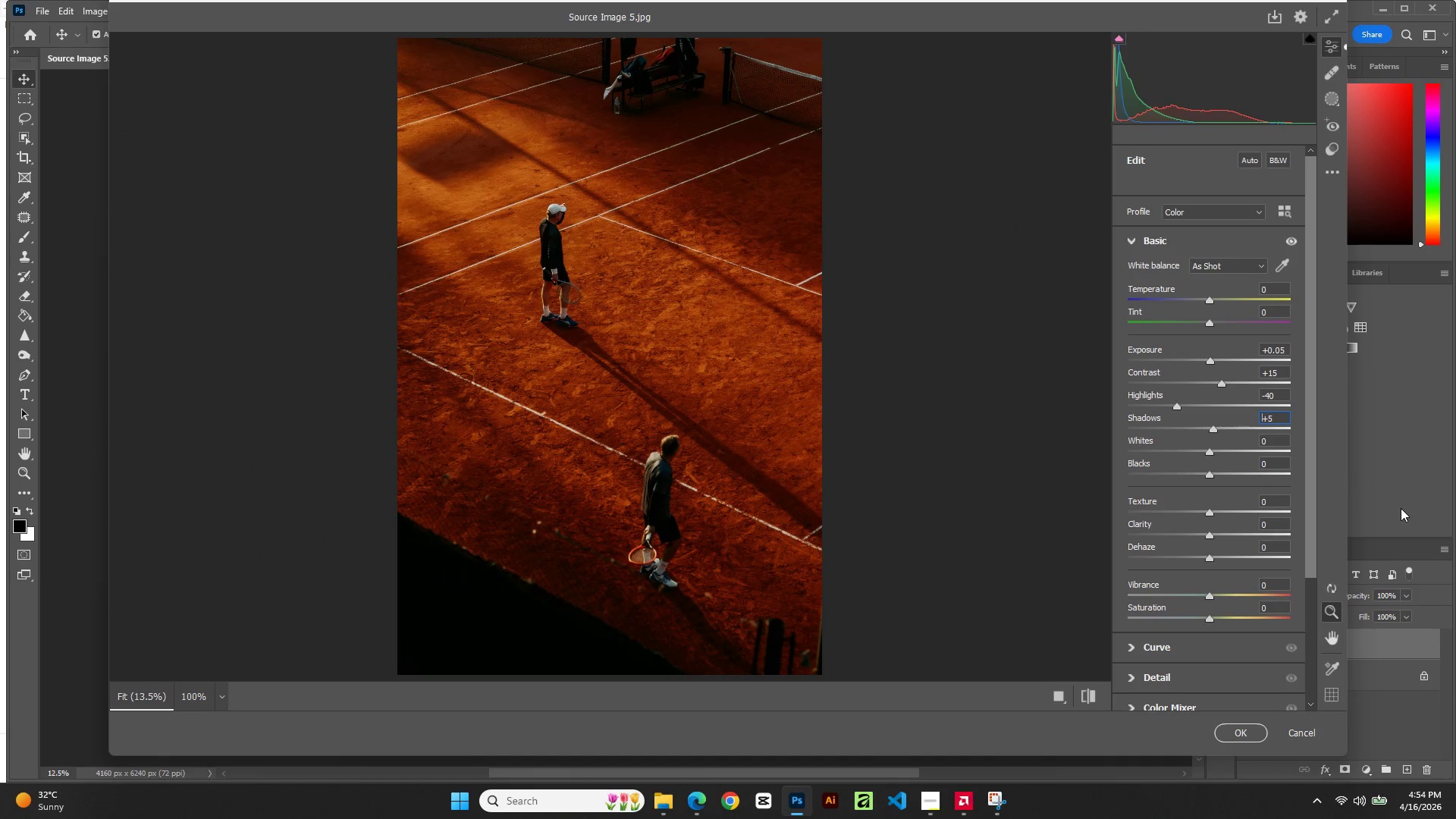 
key(ArrowUp)
 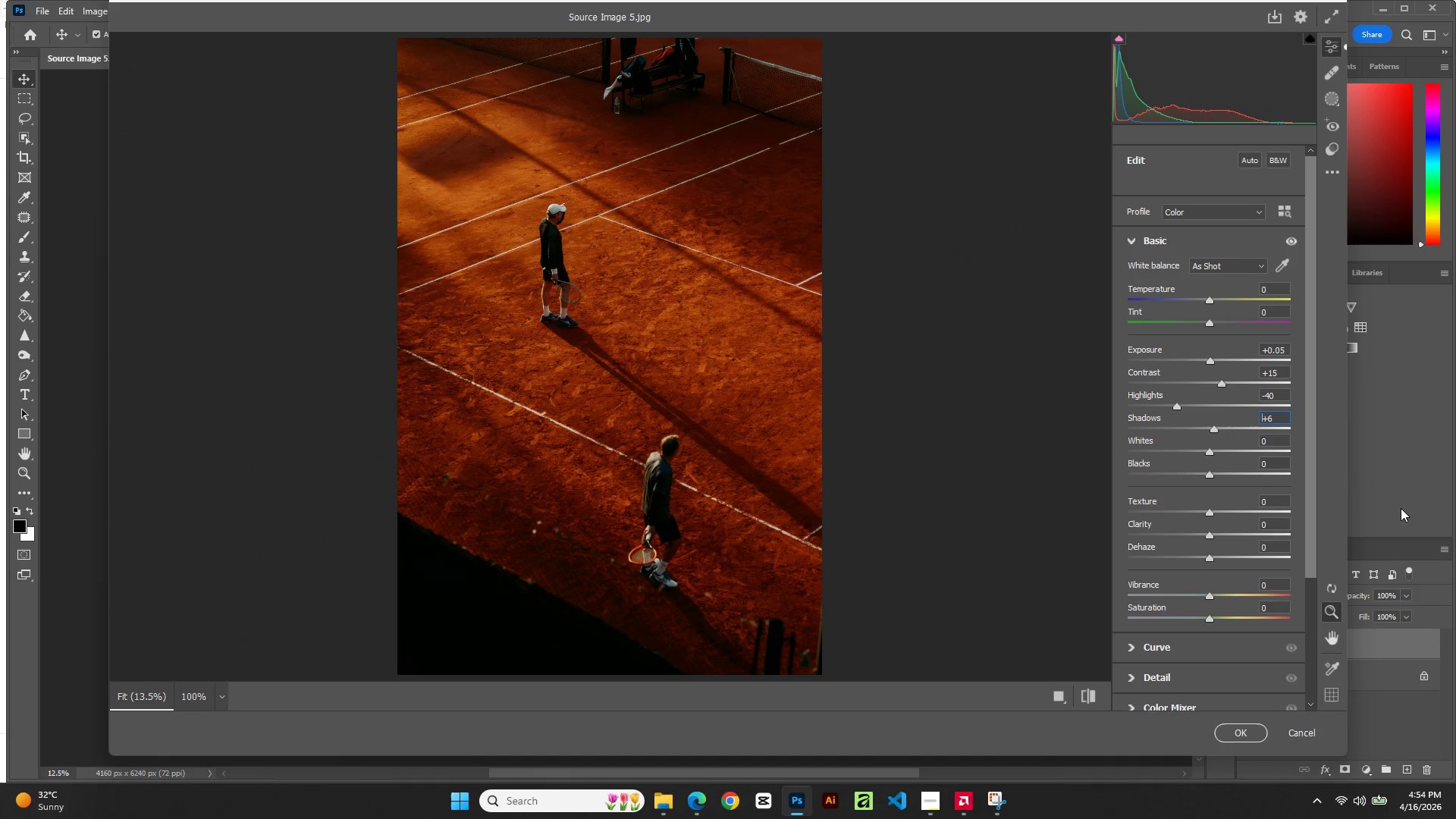 
key(ArrowUp)
 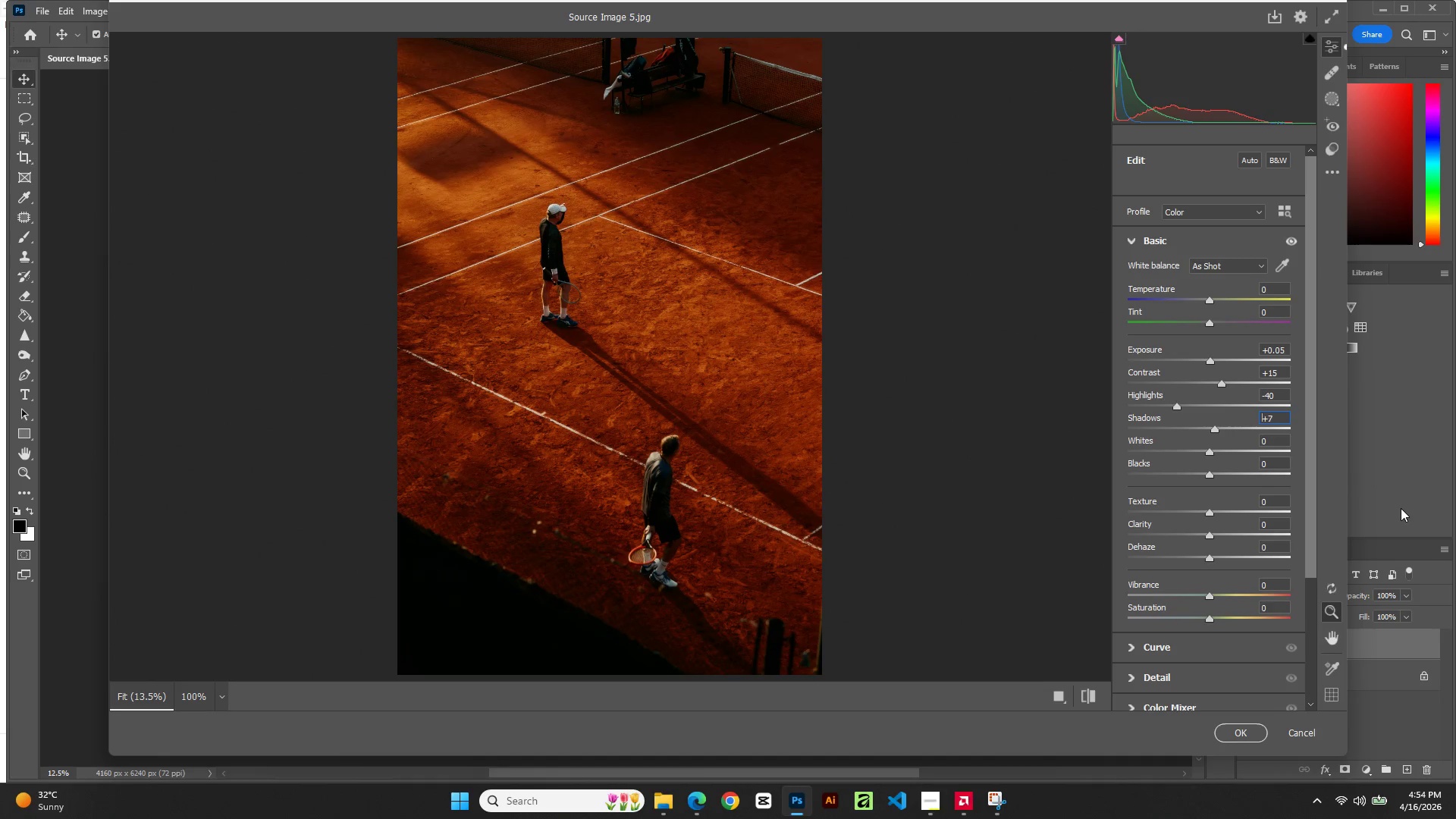 
key(ArrowUp)
 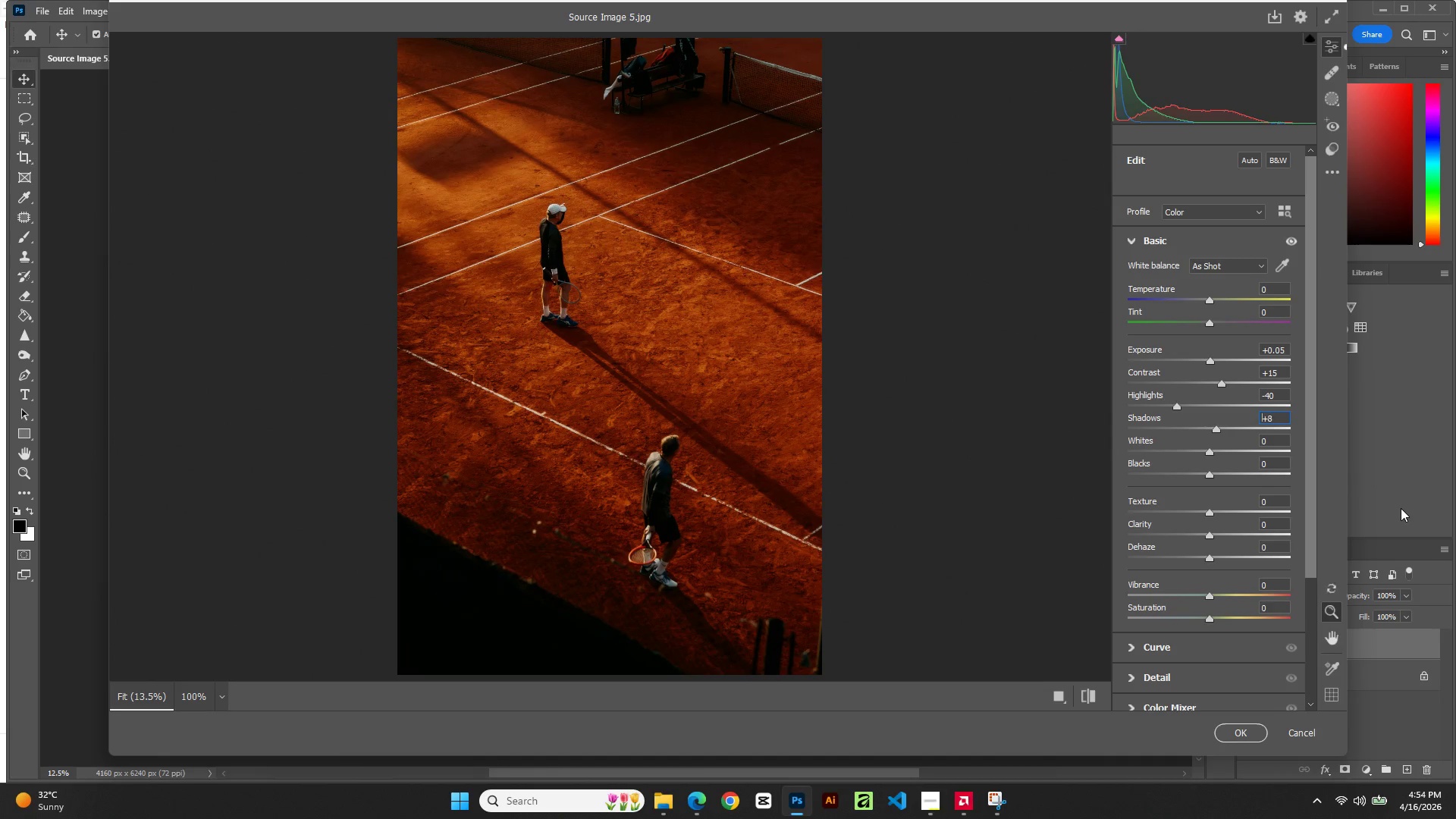 
key(ArrowUp)
 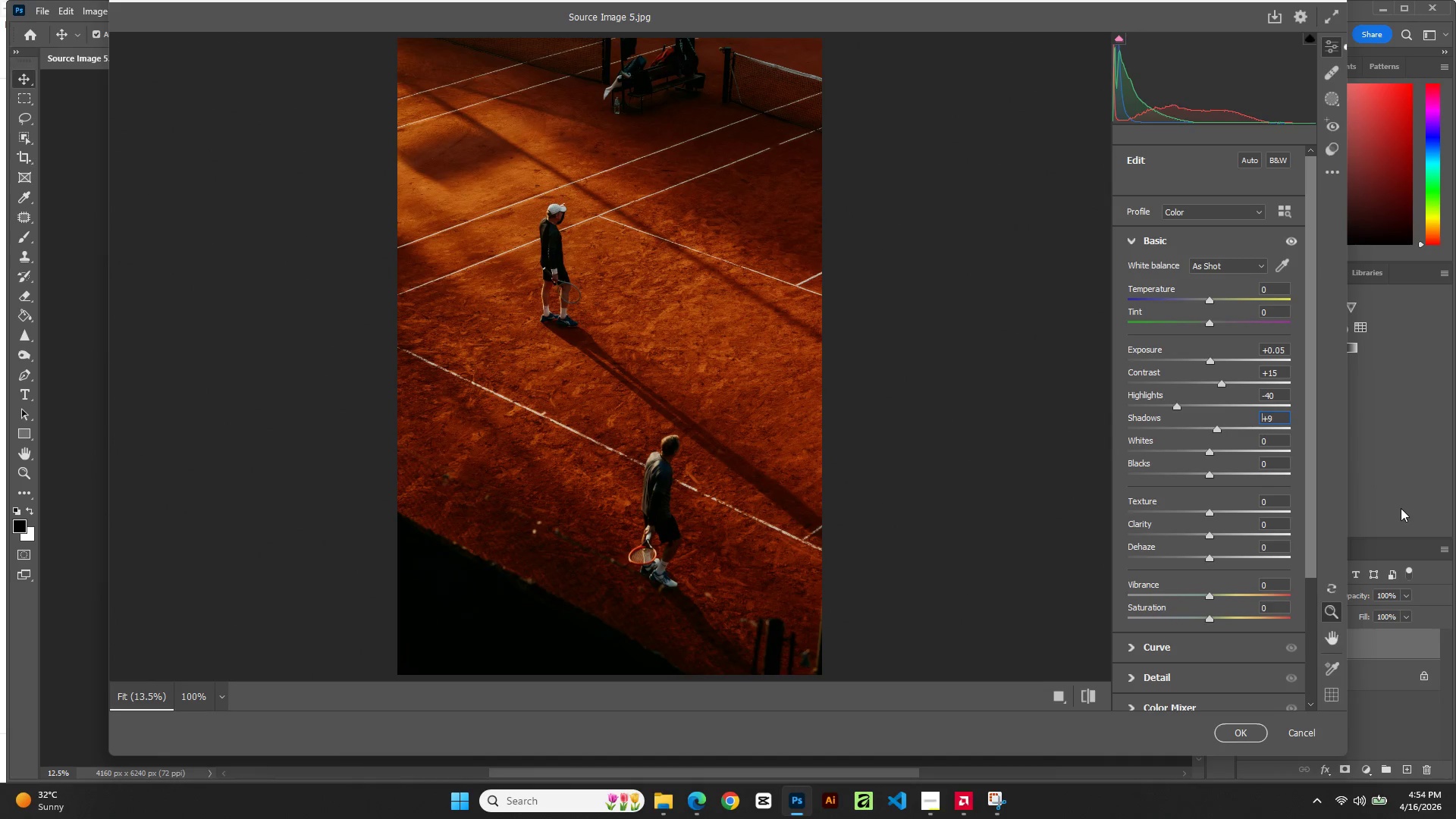 
key(ArrowUp)
 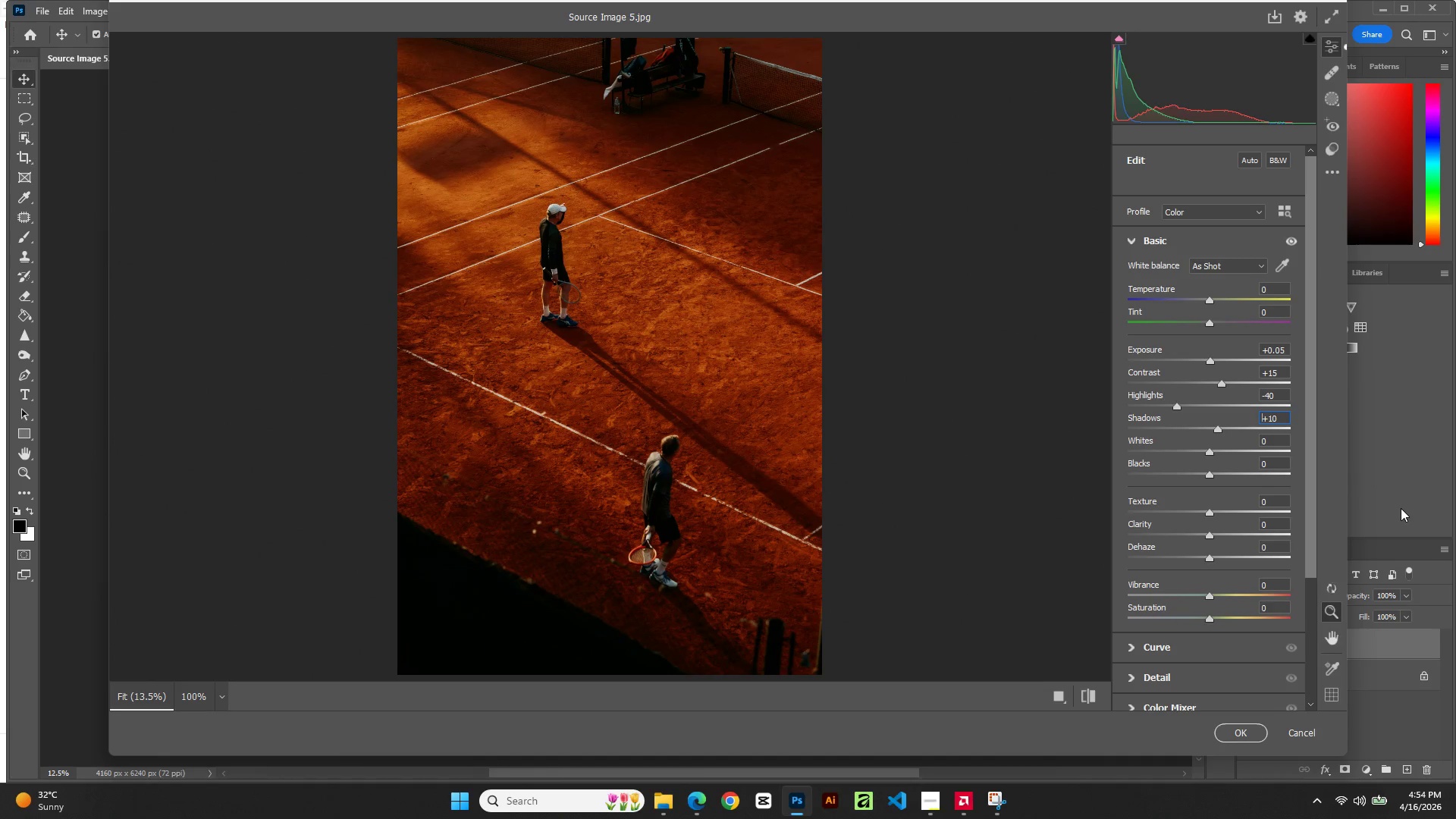 
key(ArrowUp)
 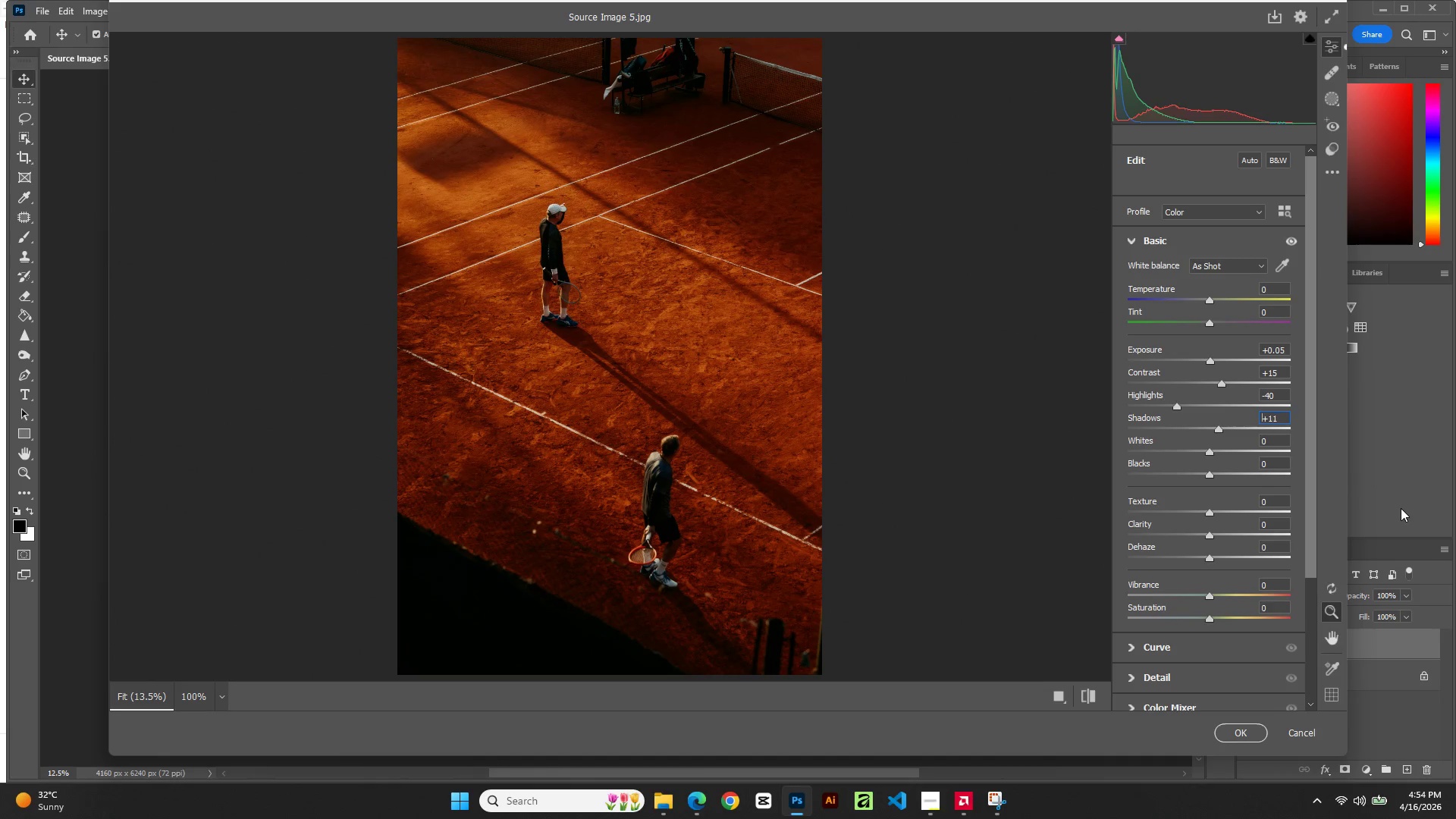 
key(ArrowUp)
 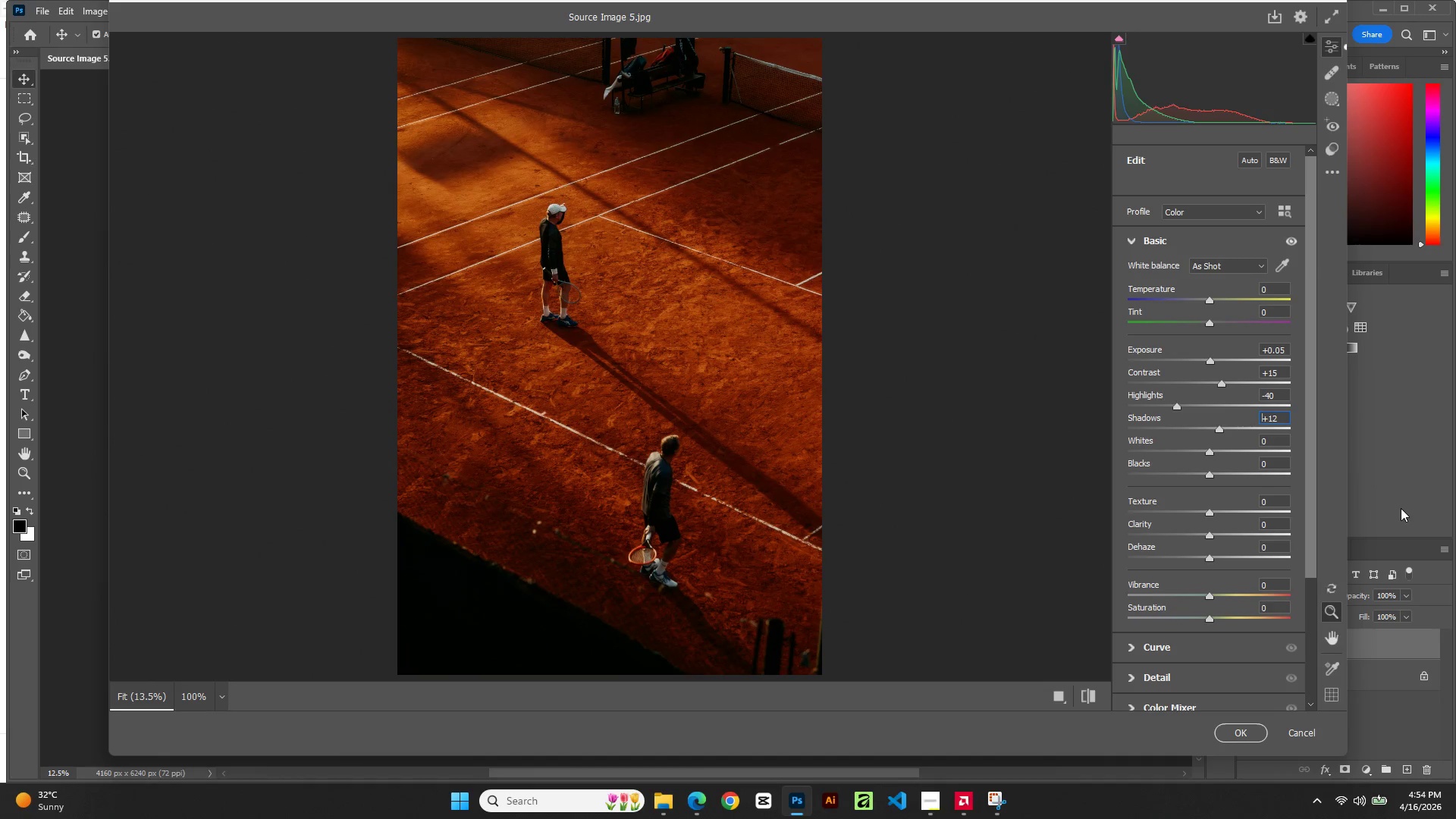 
key(ArrowUp)
 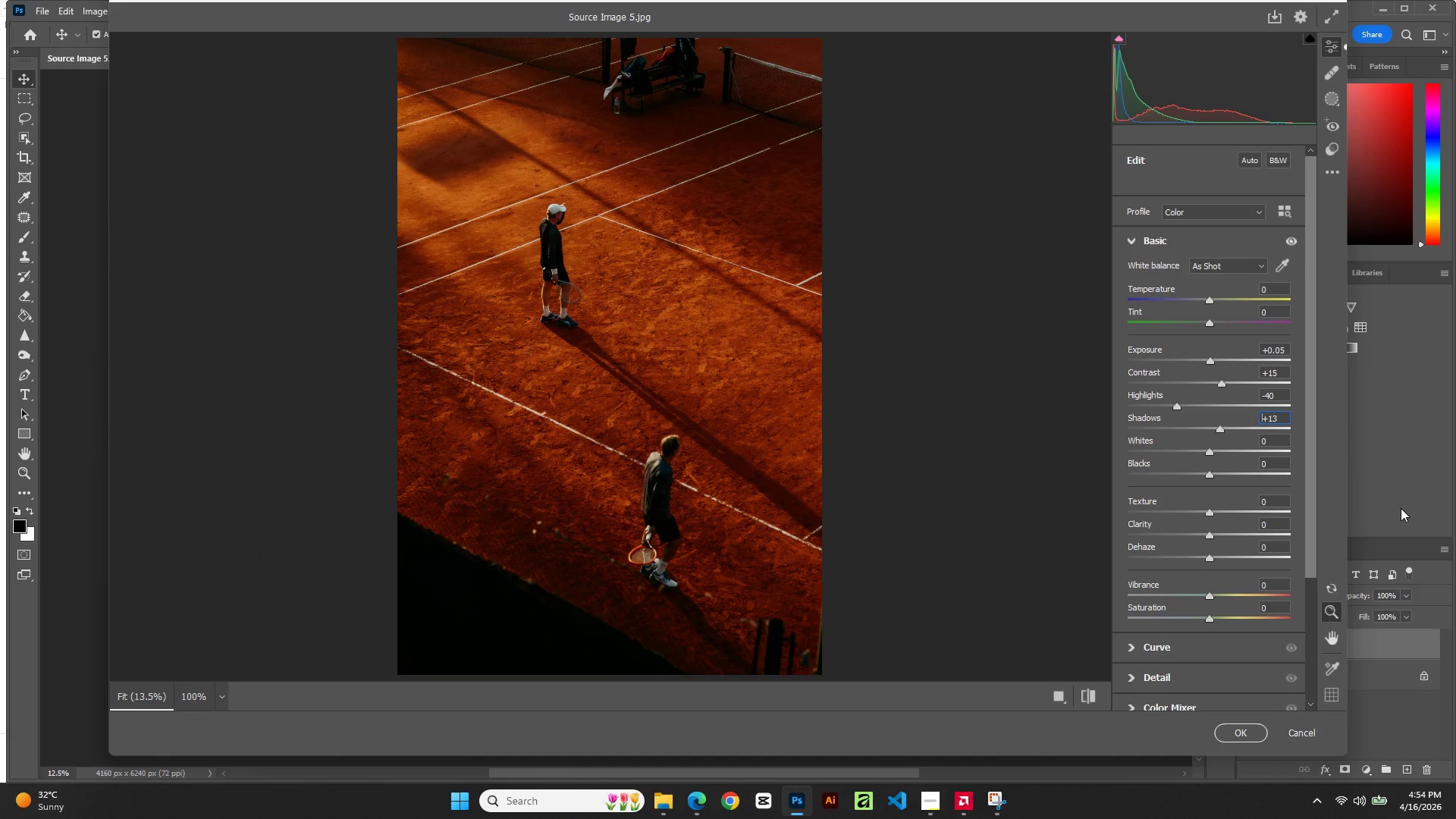 
key(ArrowUp)
 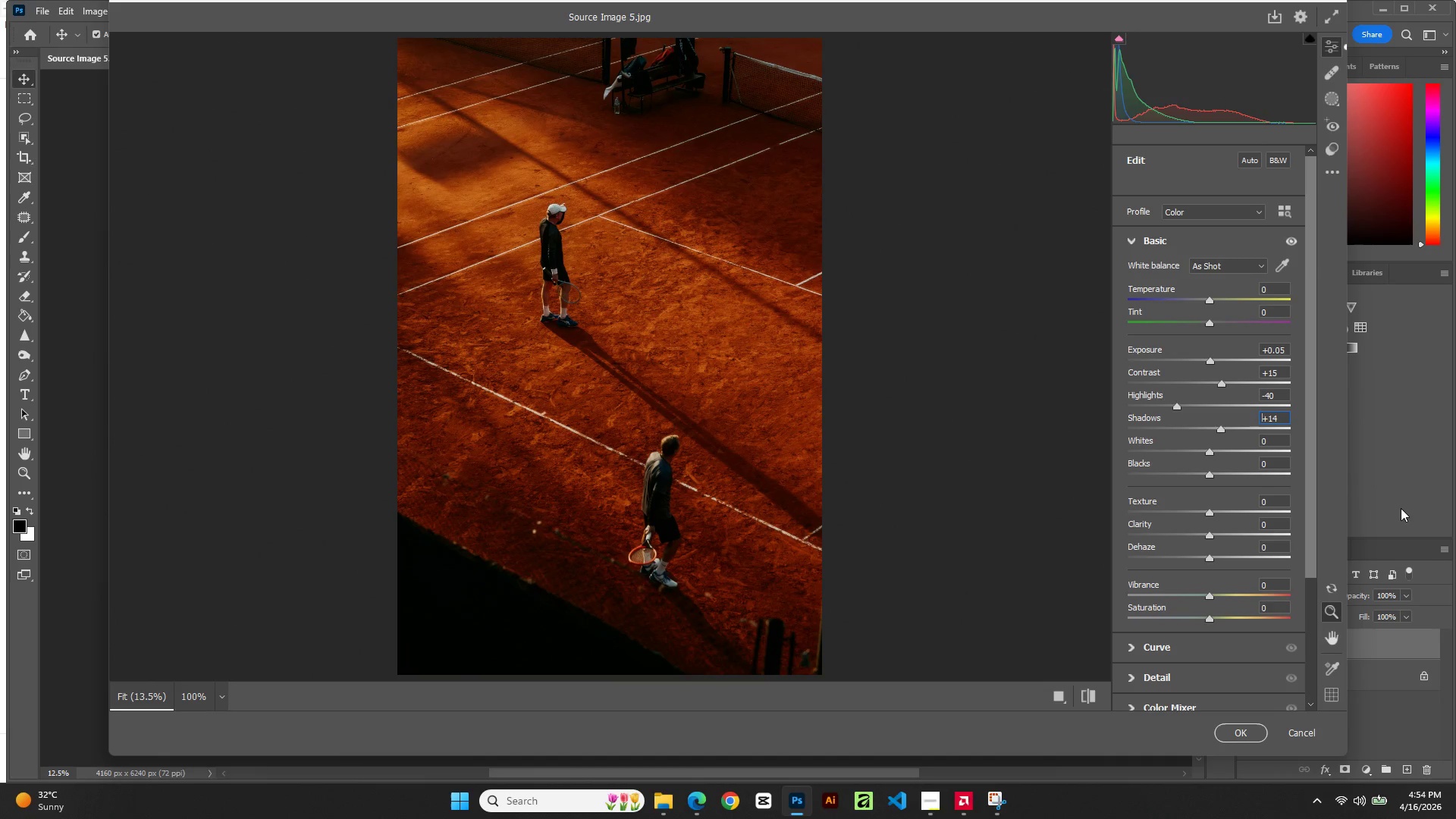 
key(ArrowUp)
 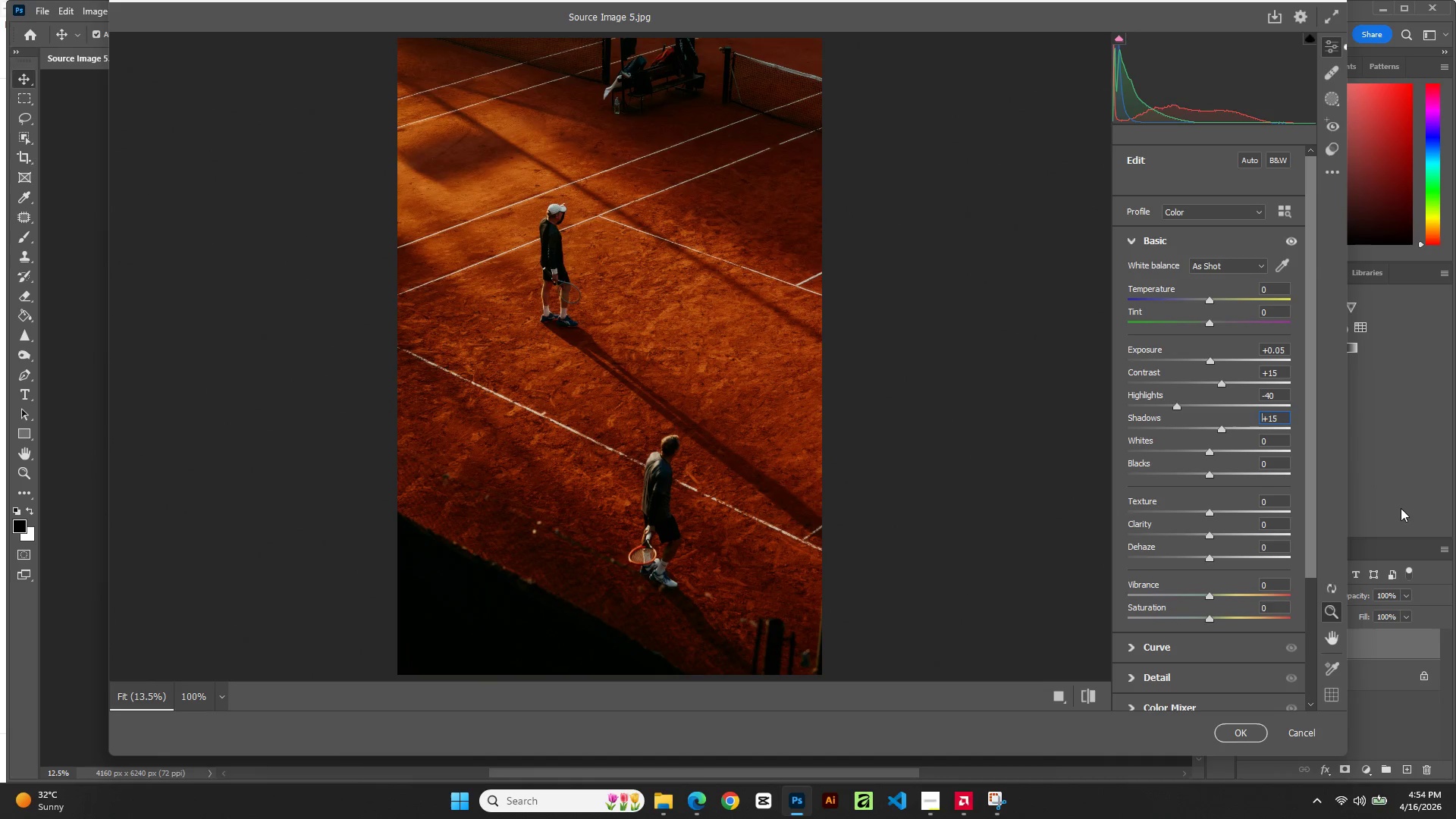 
key(ArrowUp)
 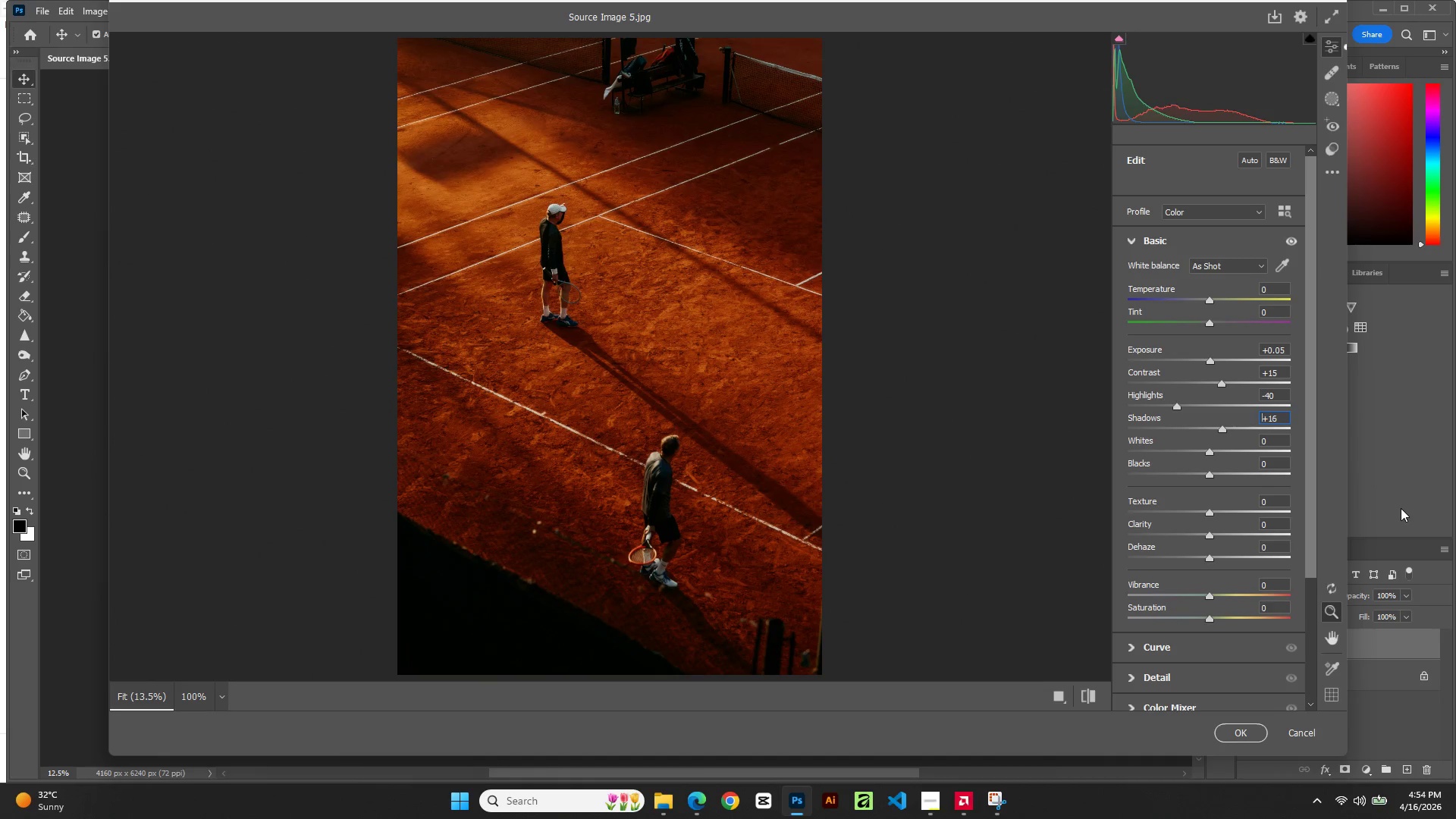 
key(ArrowUp)
 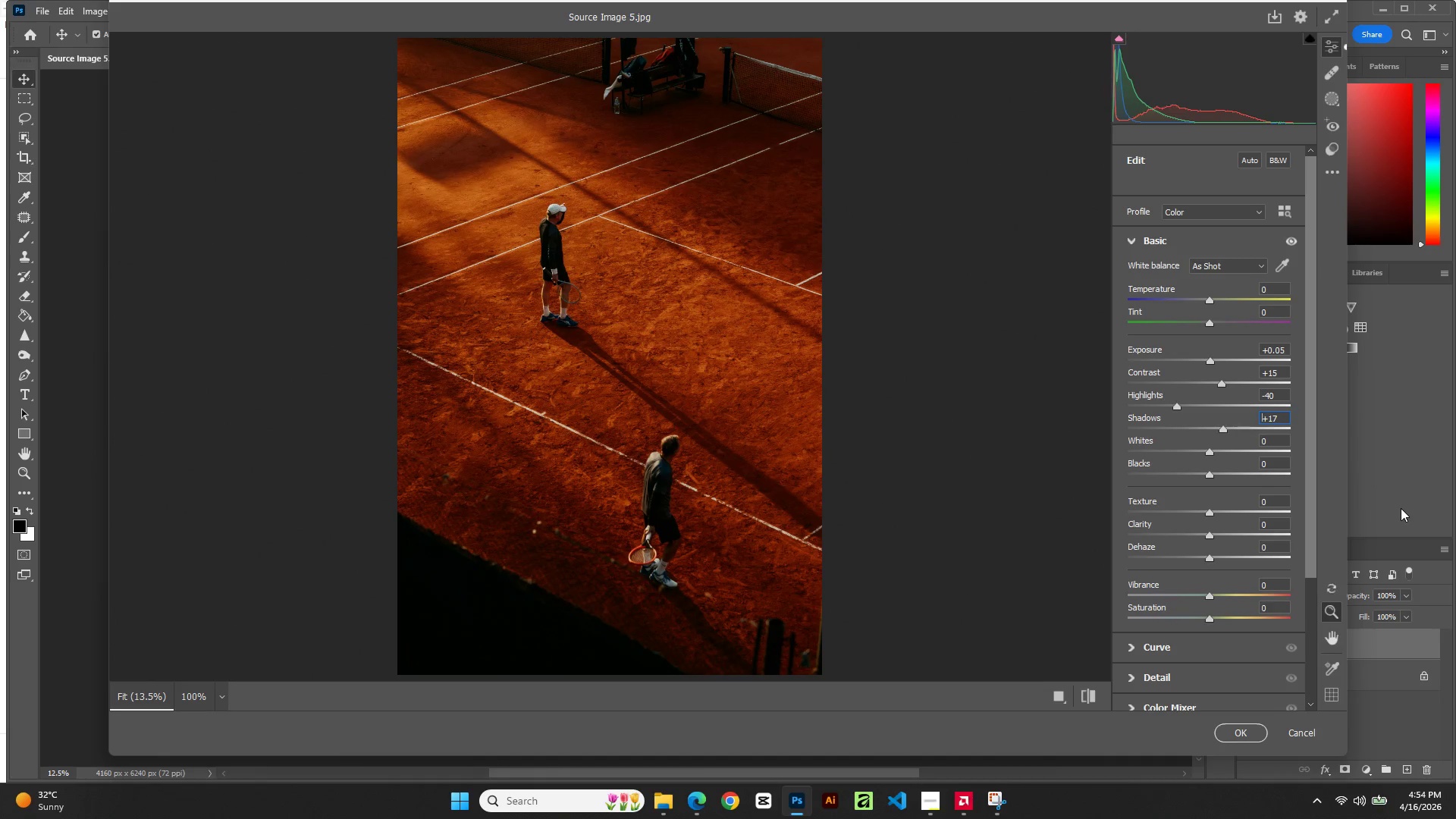 
key(ArrowUp)
 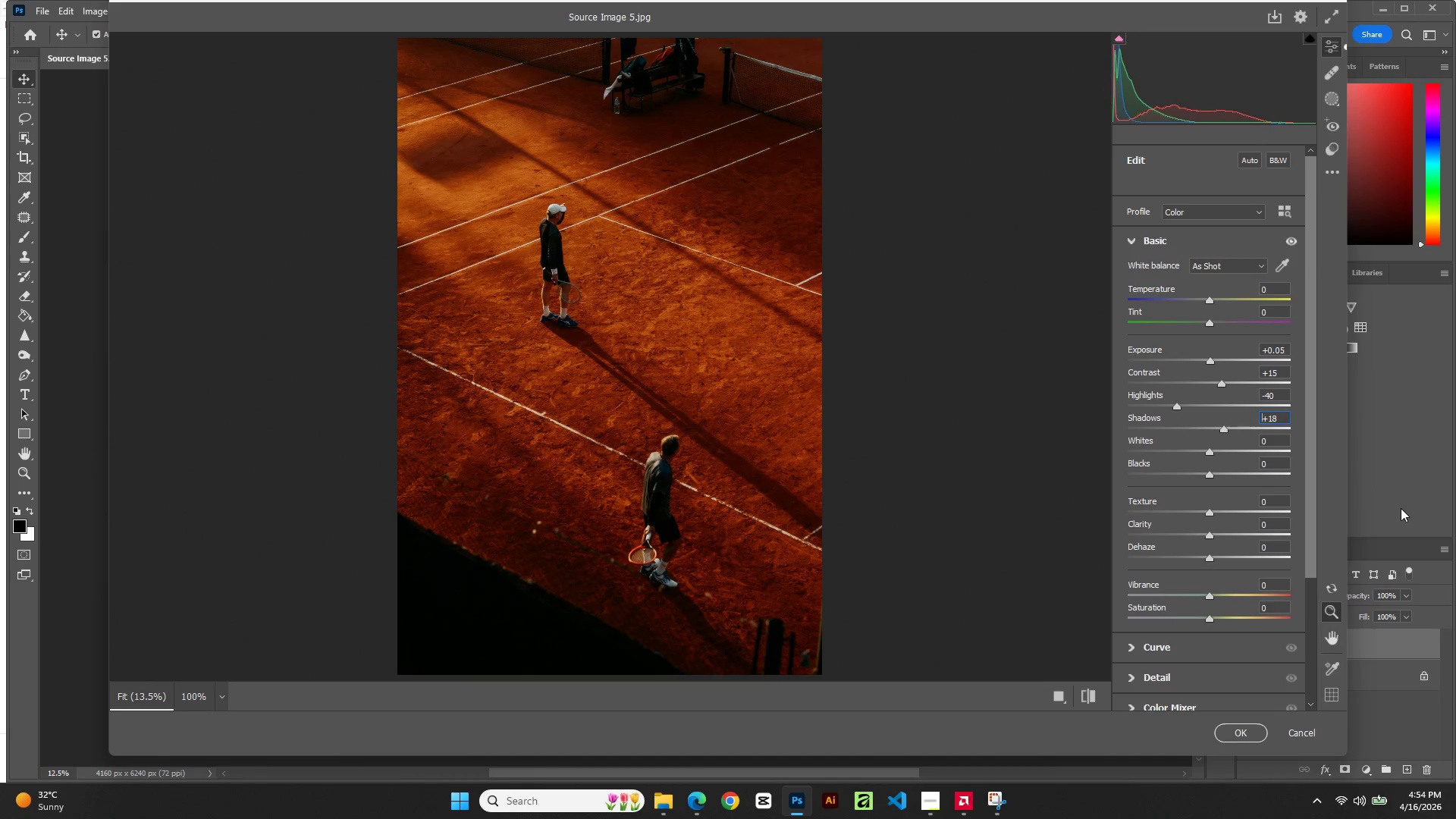 
key(ArrowUp)
 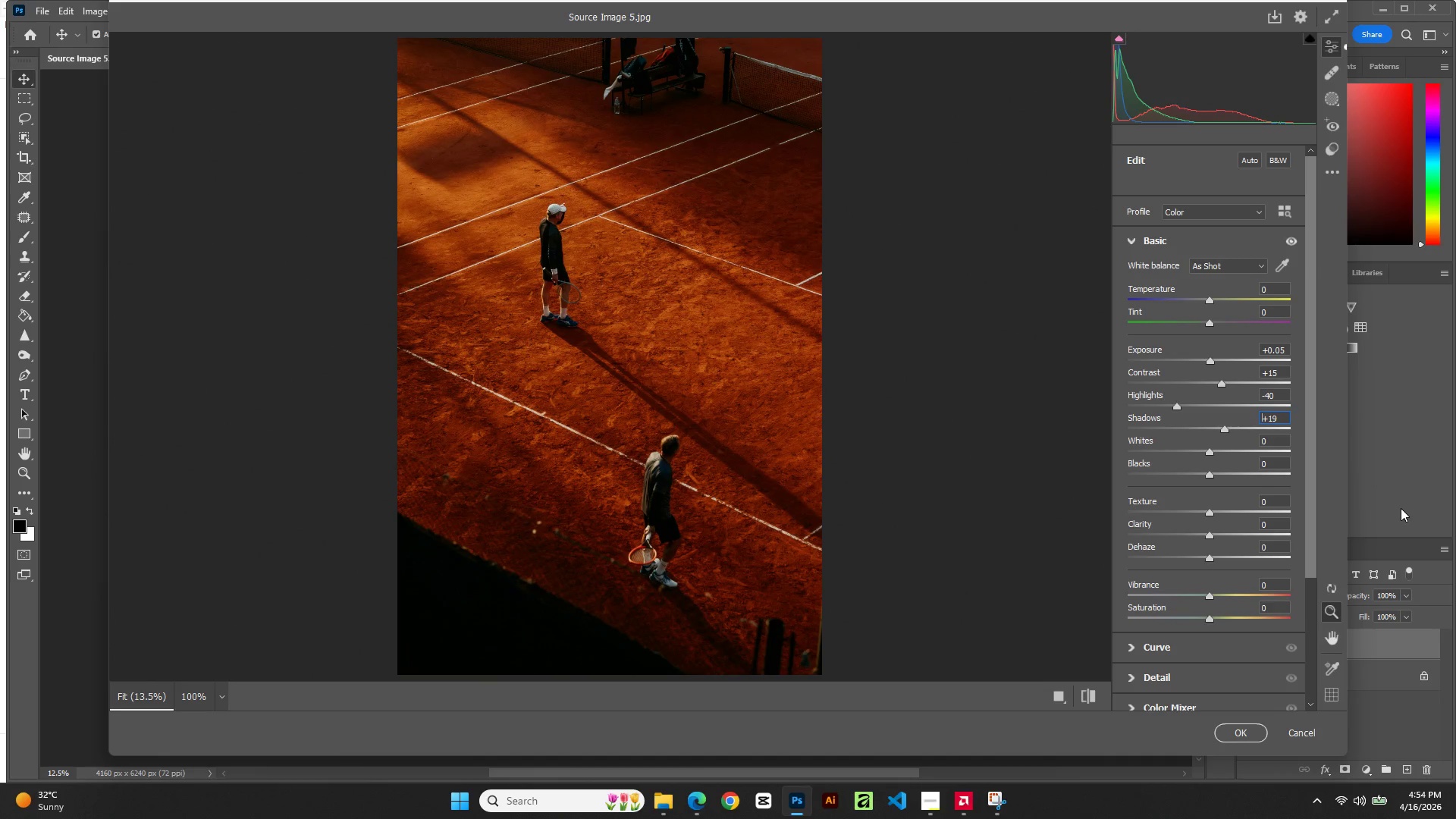 
key(ArrowUp)
 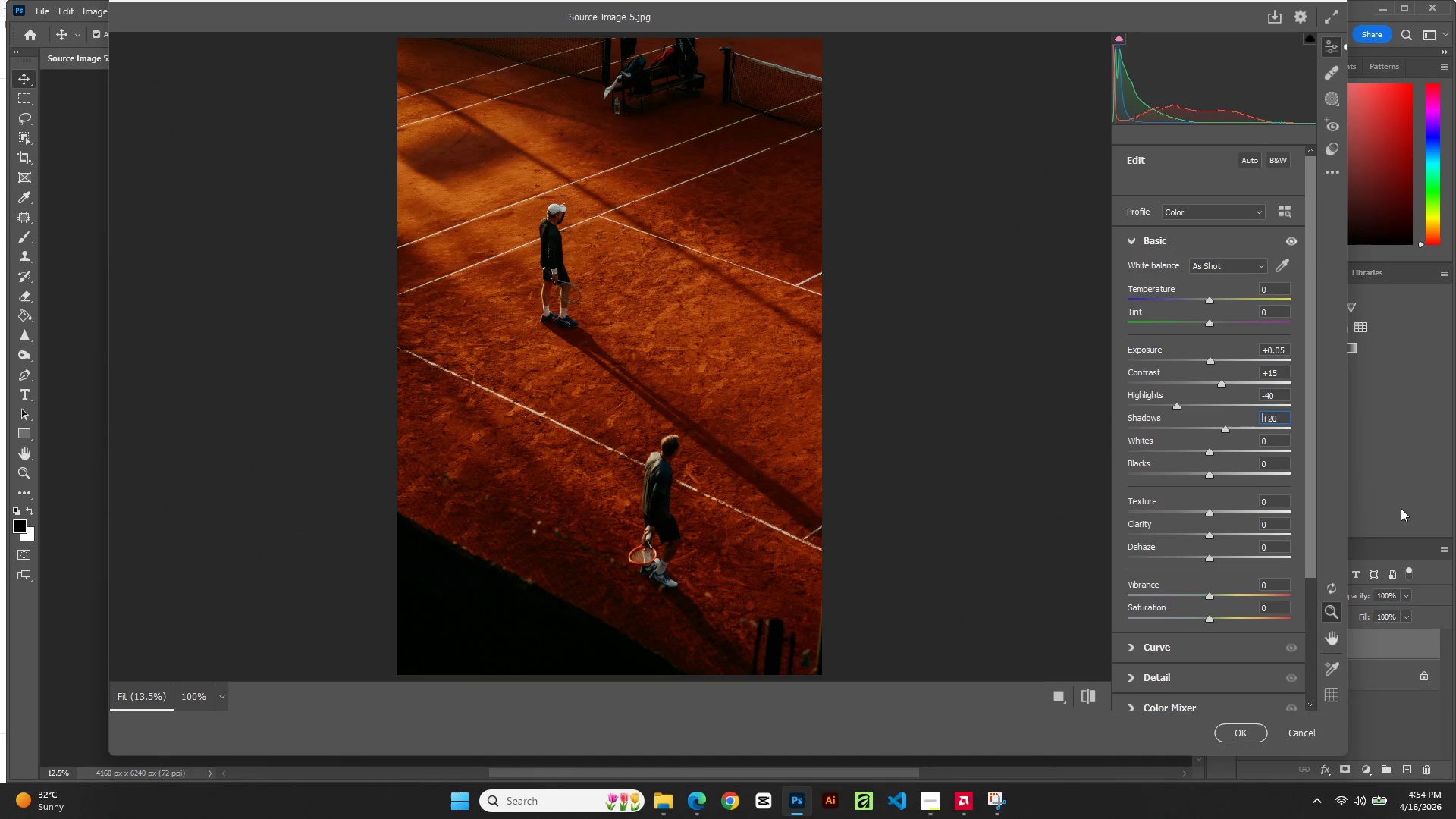 
key(ArrowUp)
 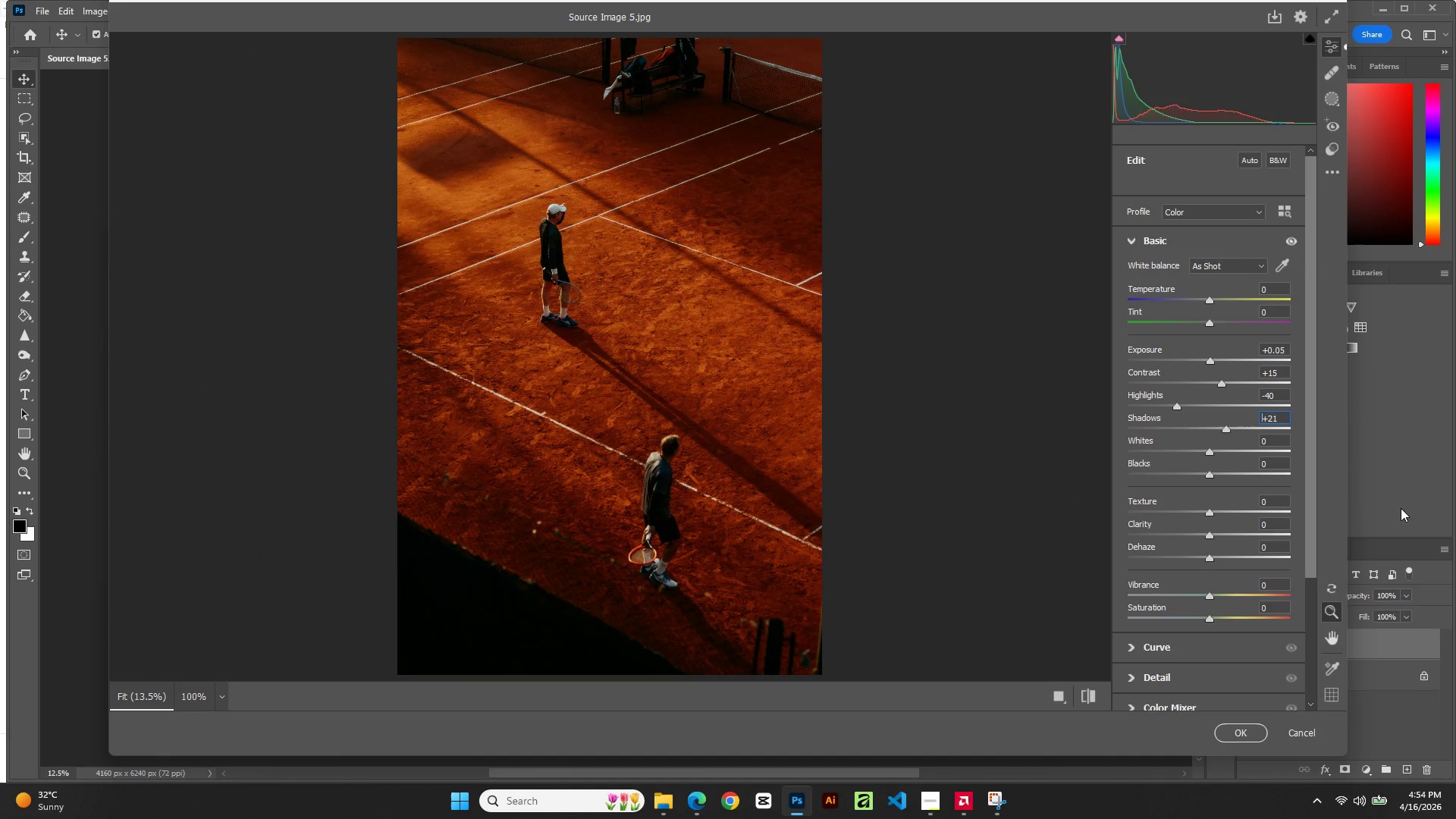 
key(ArrowUp)
 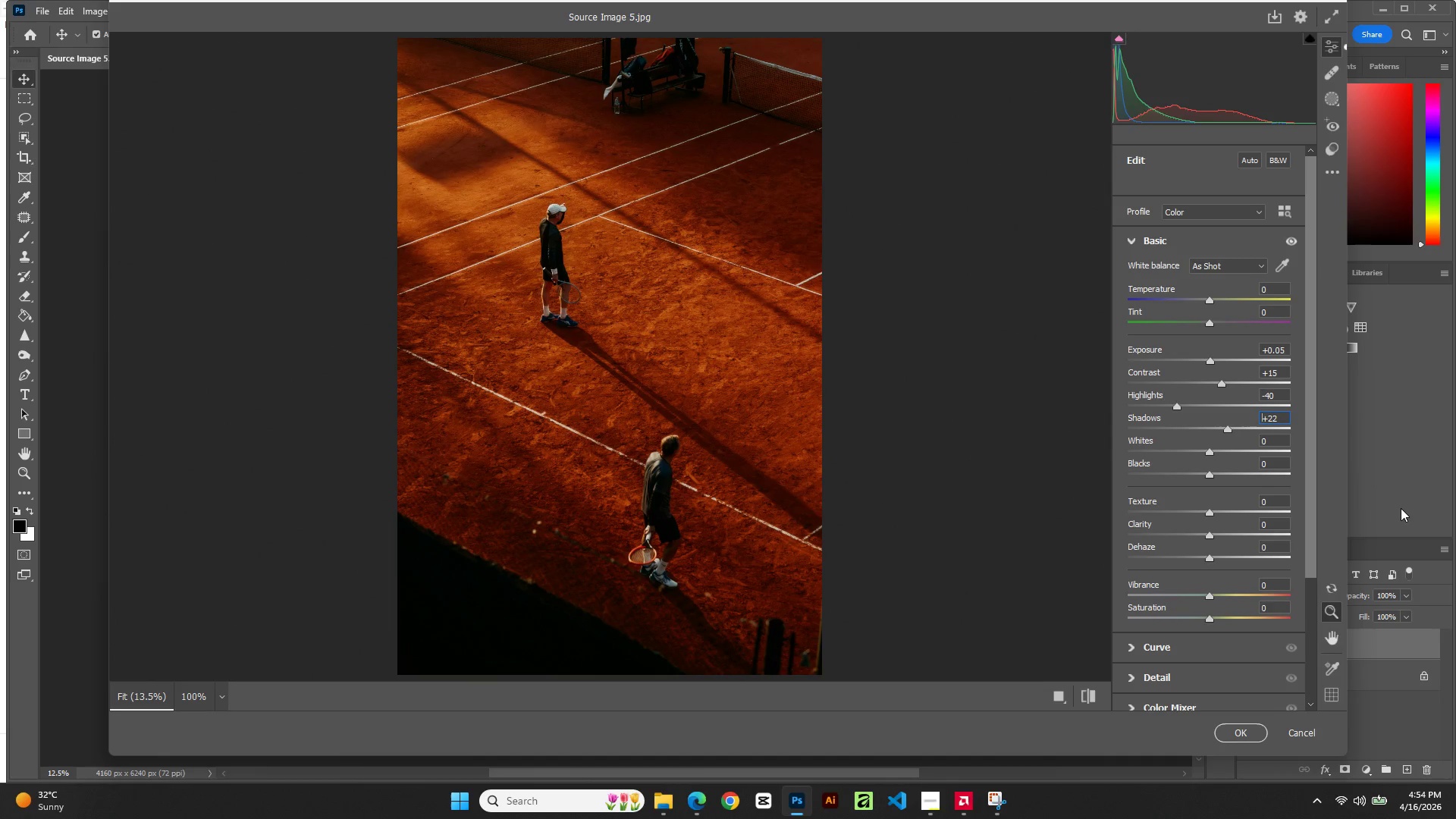 
key(ArrowUp)
 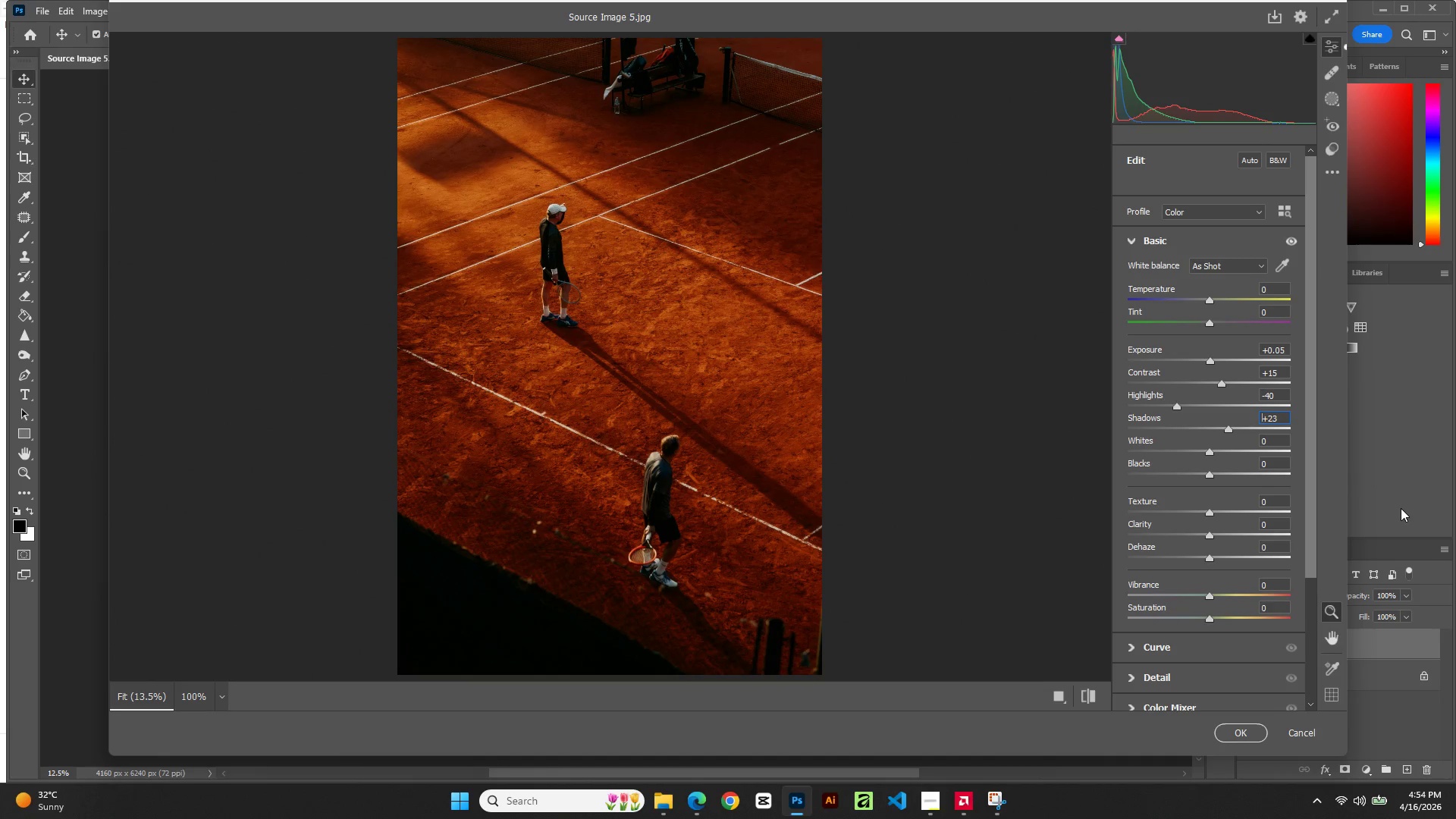 
key(ArrowUp)
 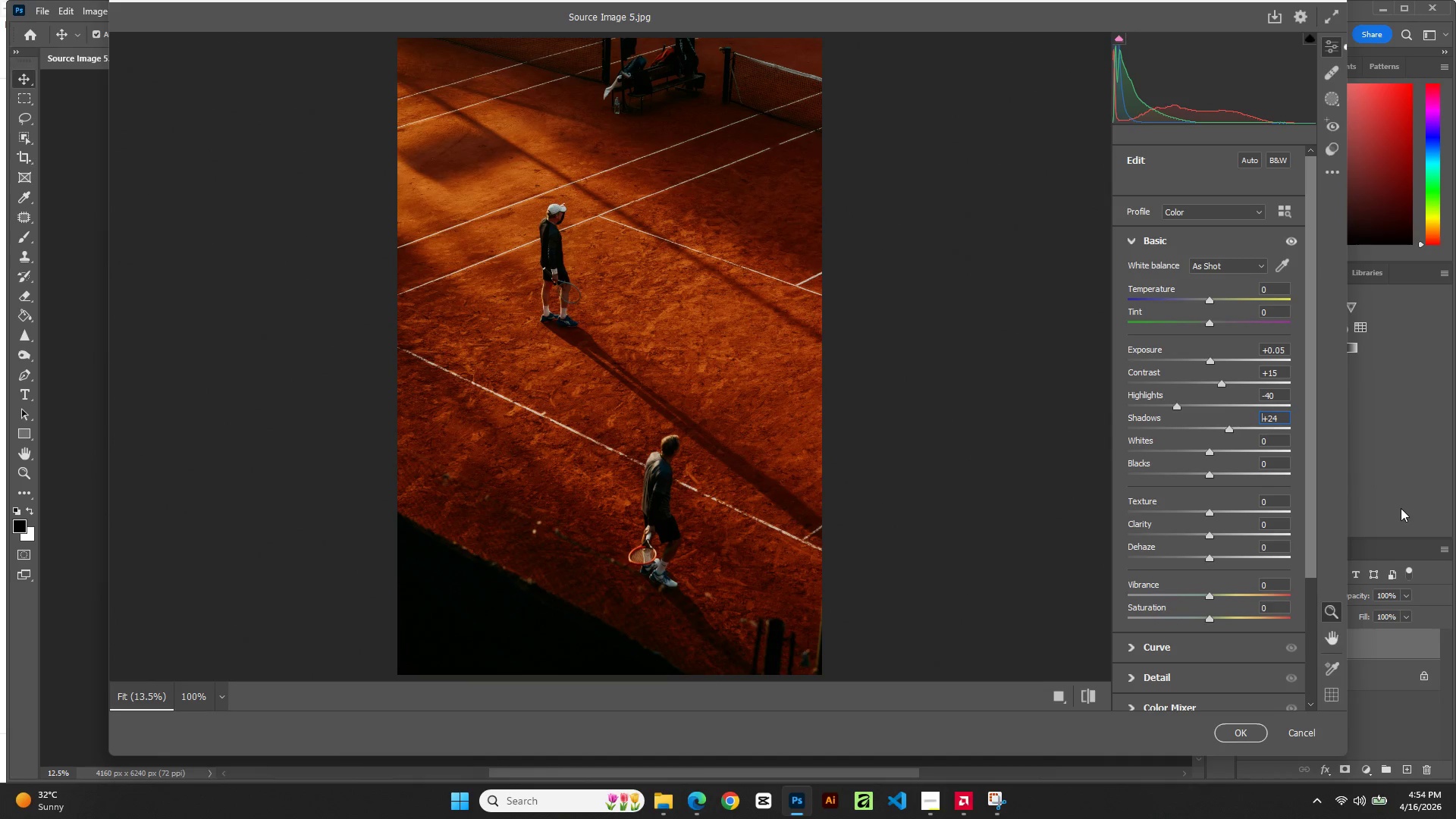 
key(ArrowUp)
 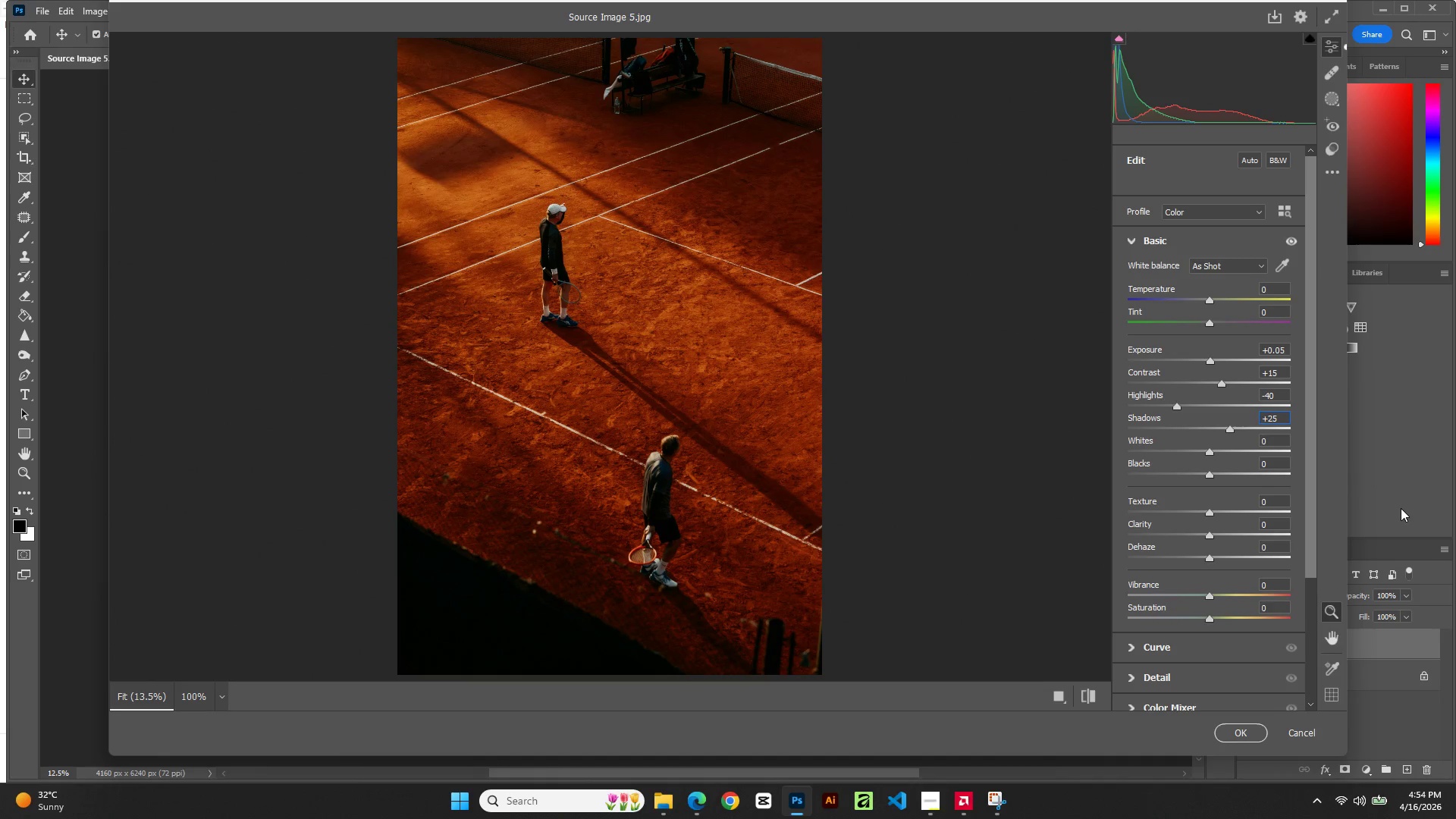 
key(Tab)
 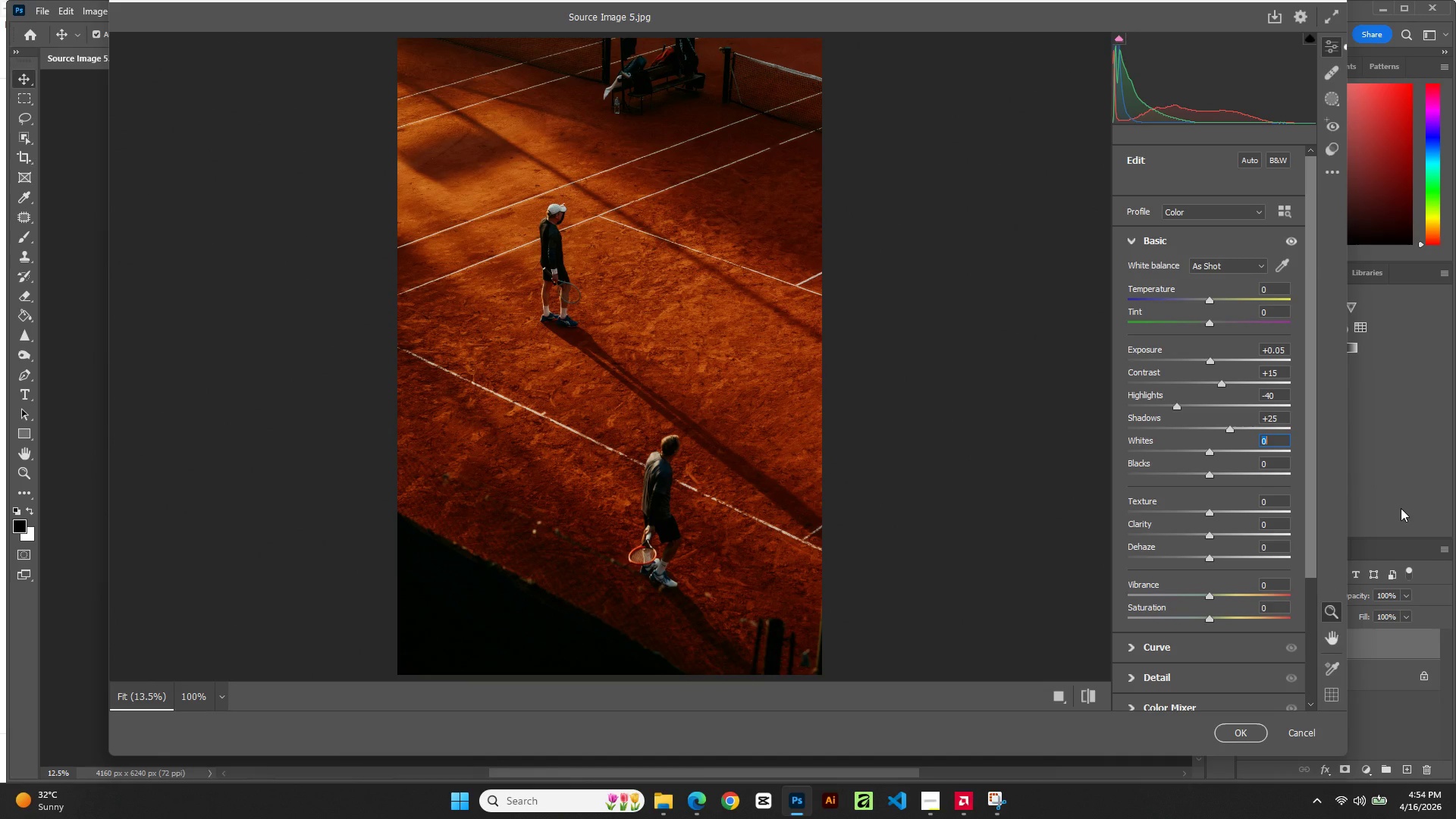 
key(ArrowUp)
 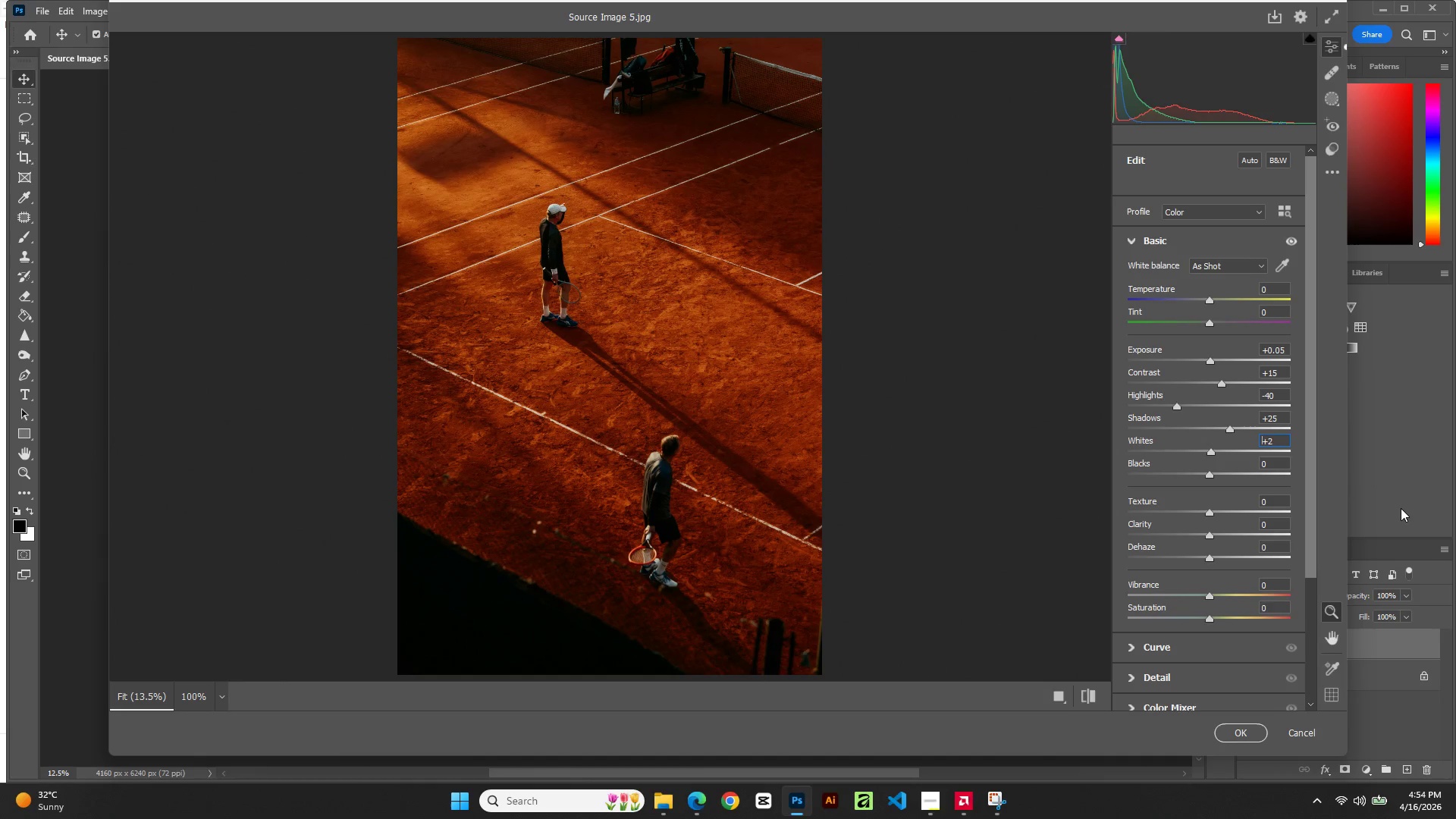 
key(ArrowUp)
 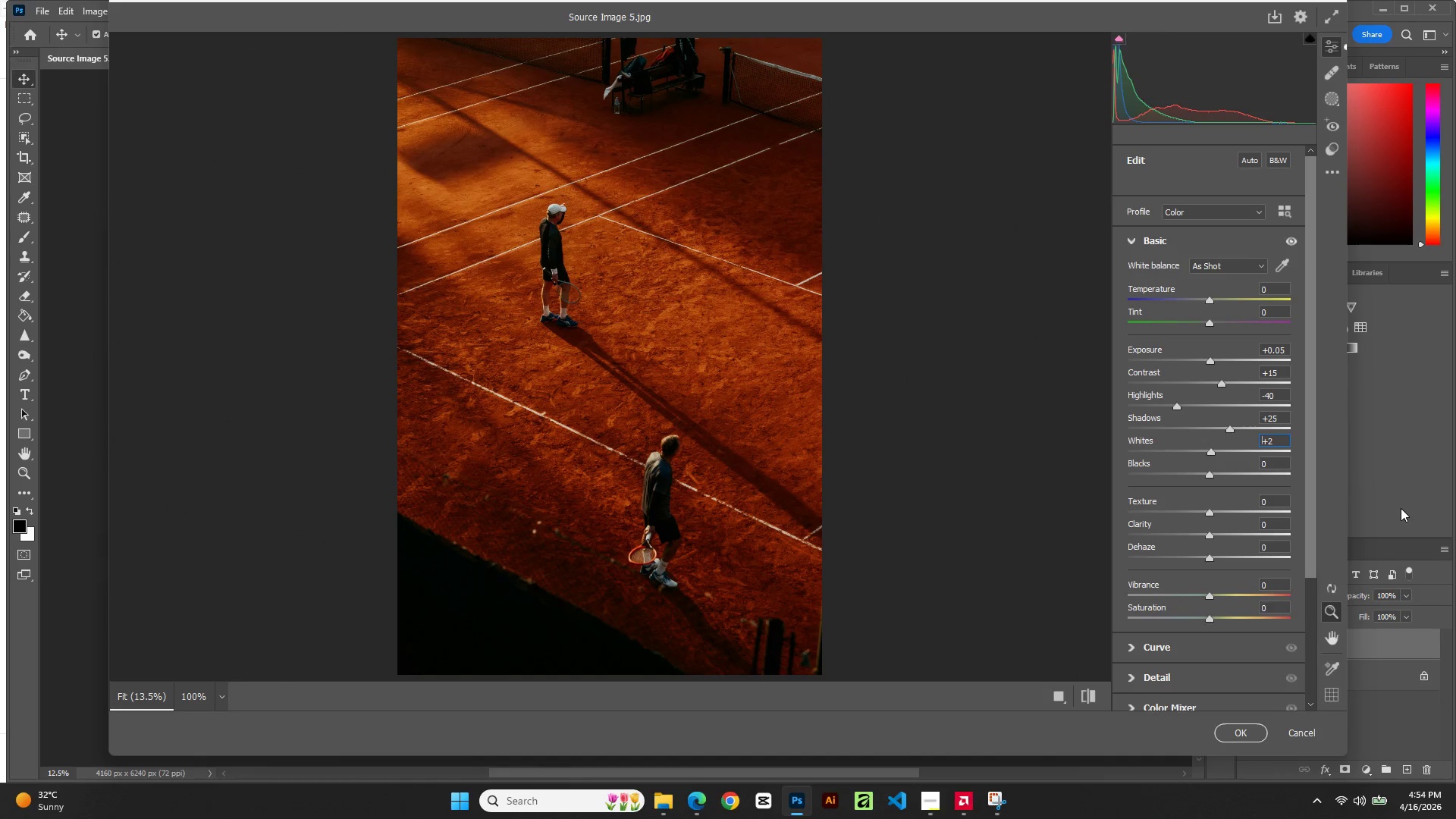 
key(ArrowUp)
 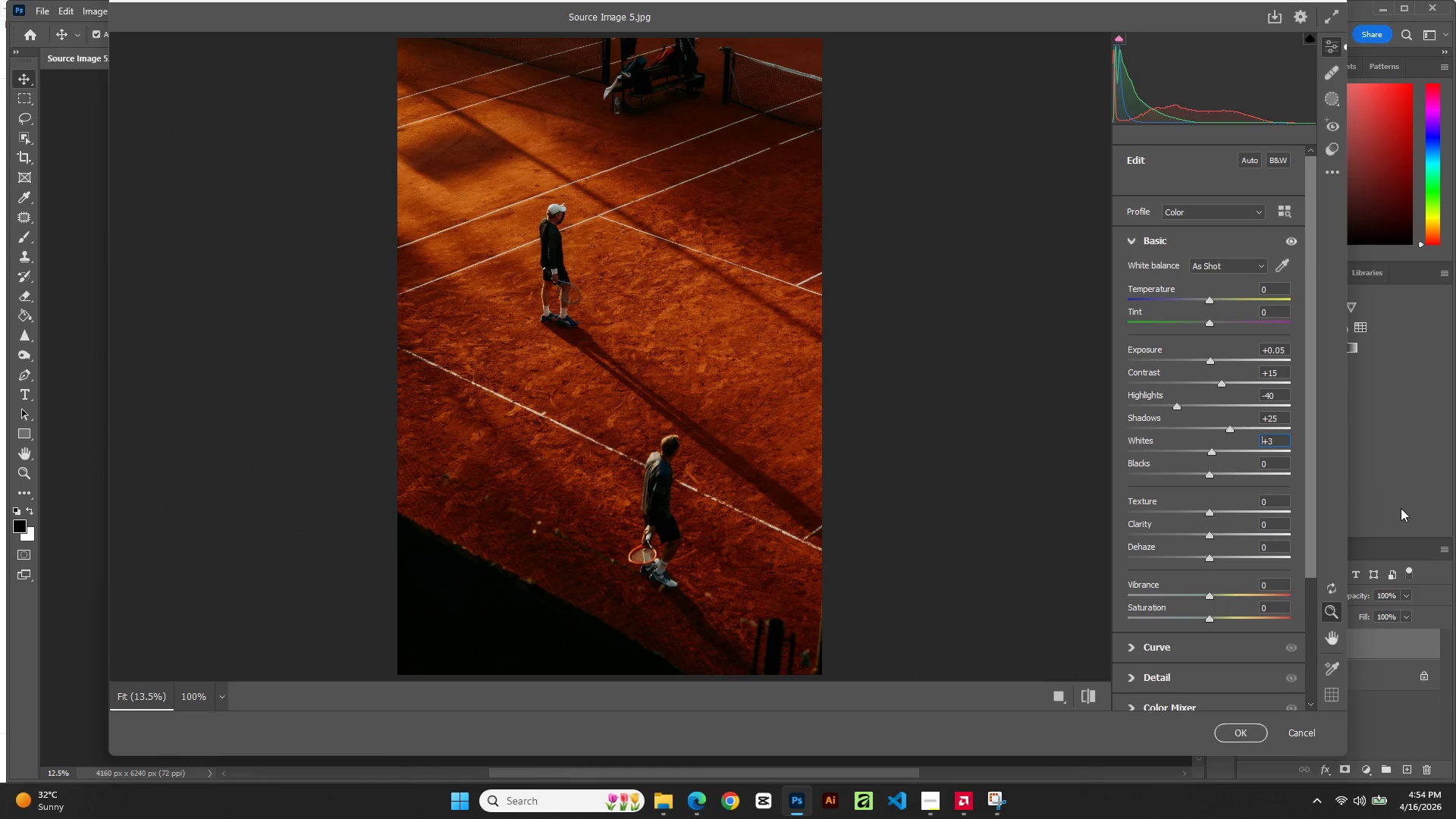 
key(ArrowUp)
 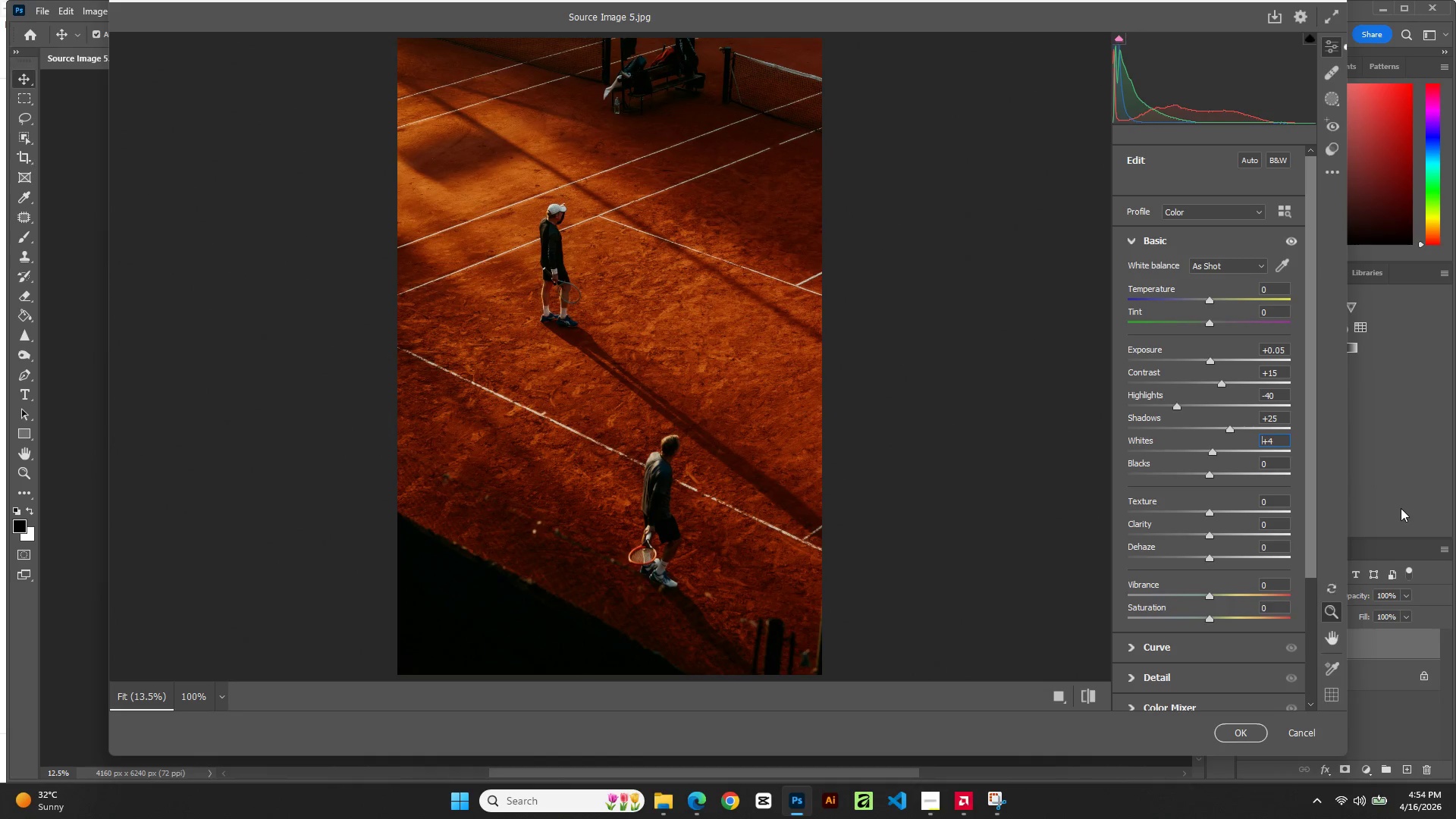 
key(ArrowUp)
 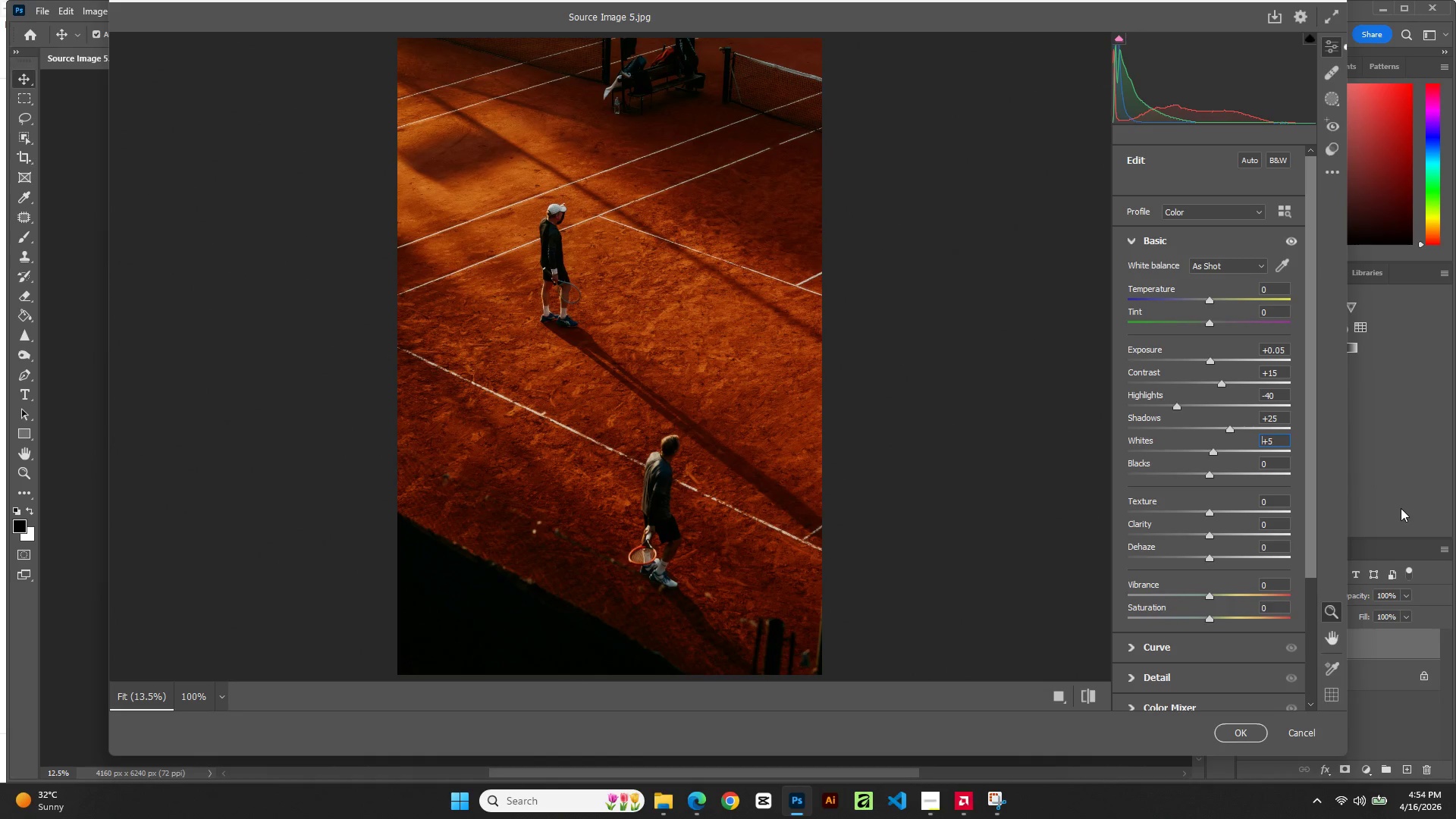 
key(ArrowUp)
 